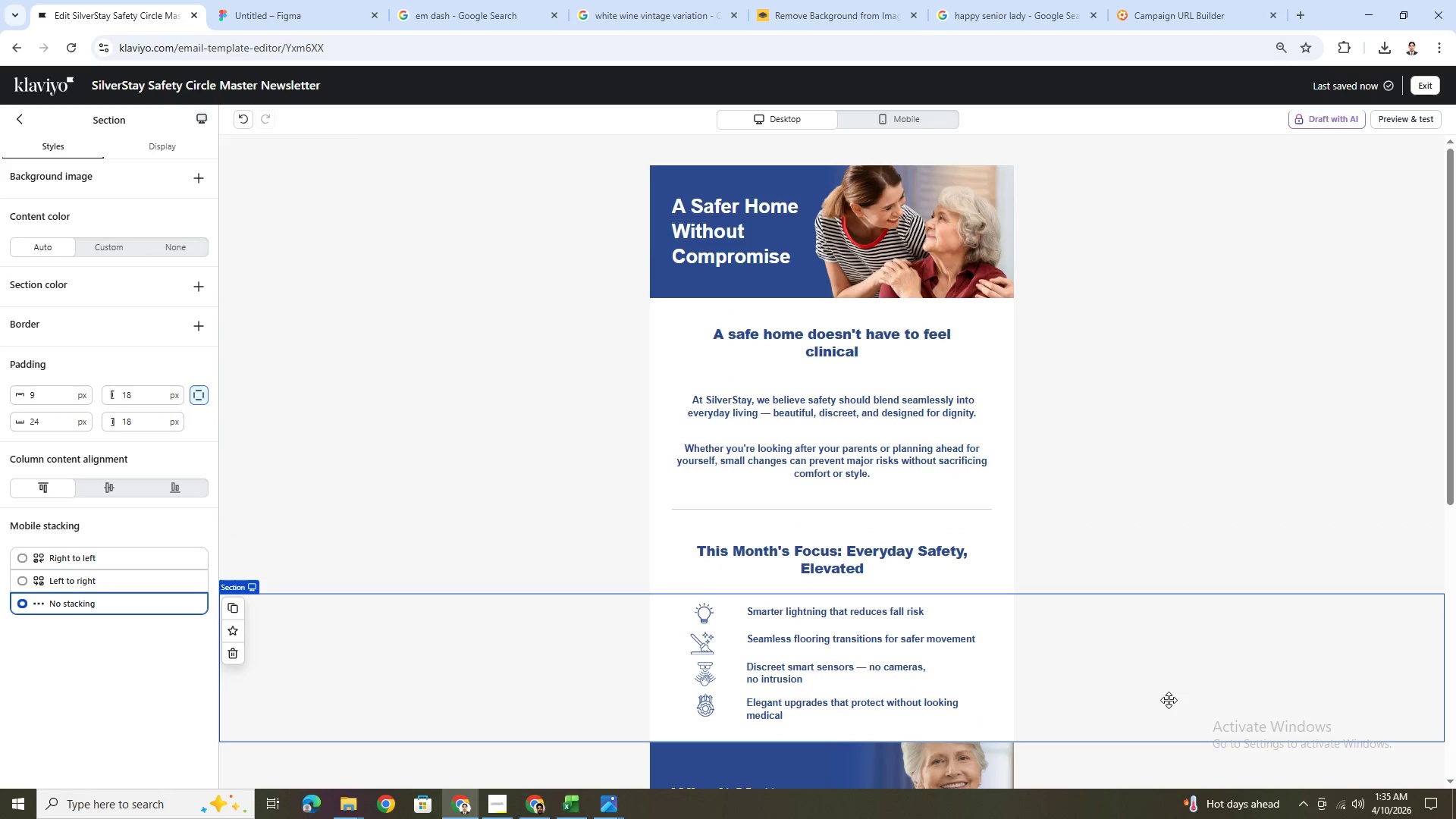 
hold_key(key=ControlLeft, duration=0.64)
scroll: coordinate [1167, 694], scroll_direction: down, amount: 4.0
 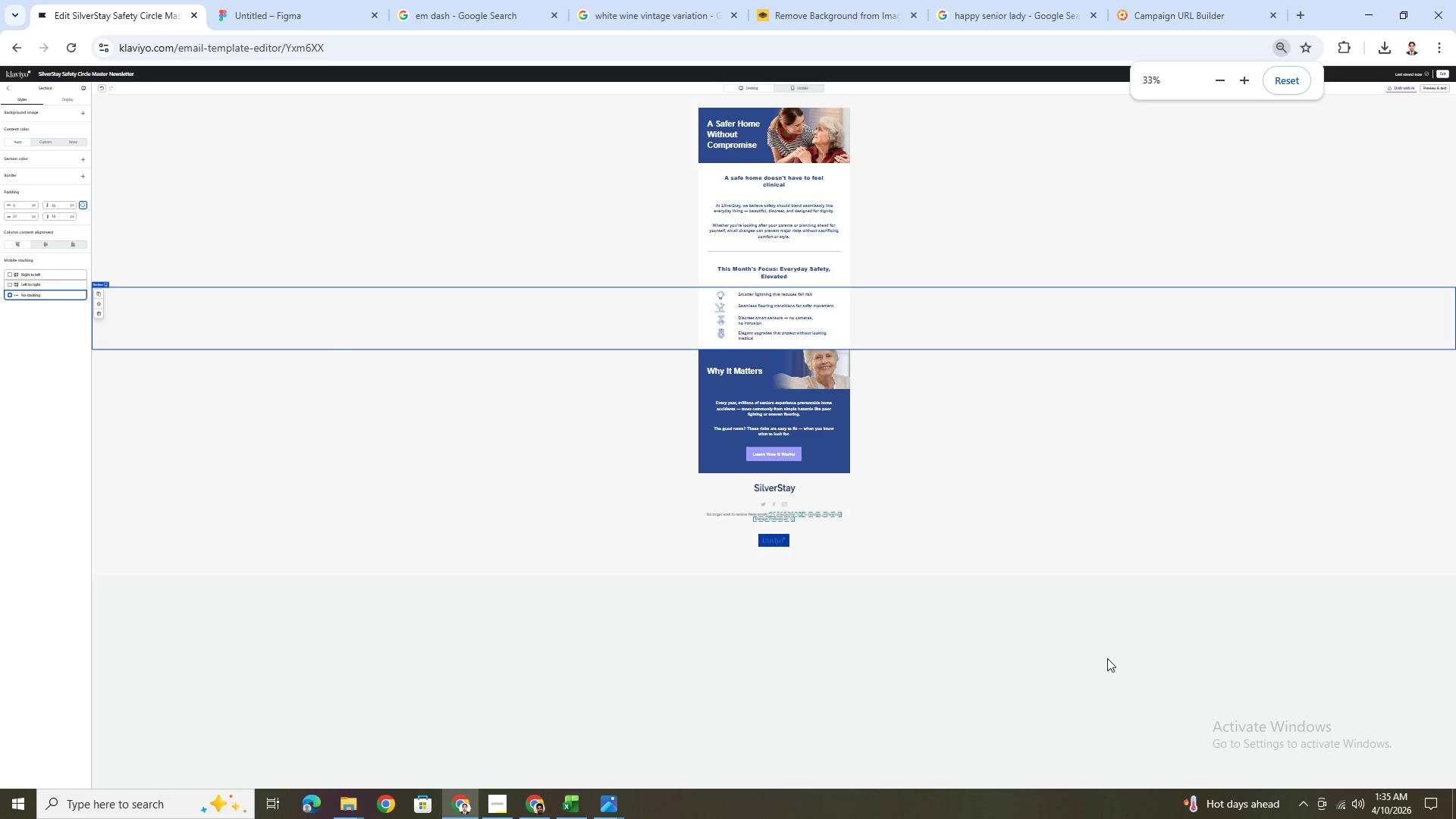 
hold_key(key=ControlLeft, duration=0.61)
scroll: coordinate [937, 570], scroll_direction: up, amount: 1.0
 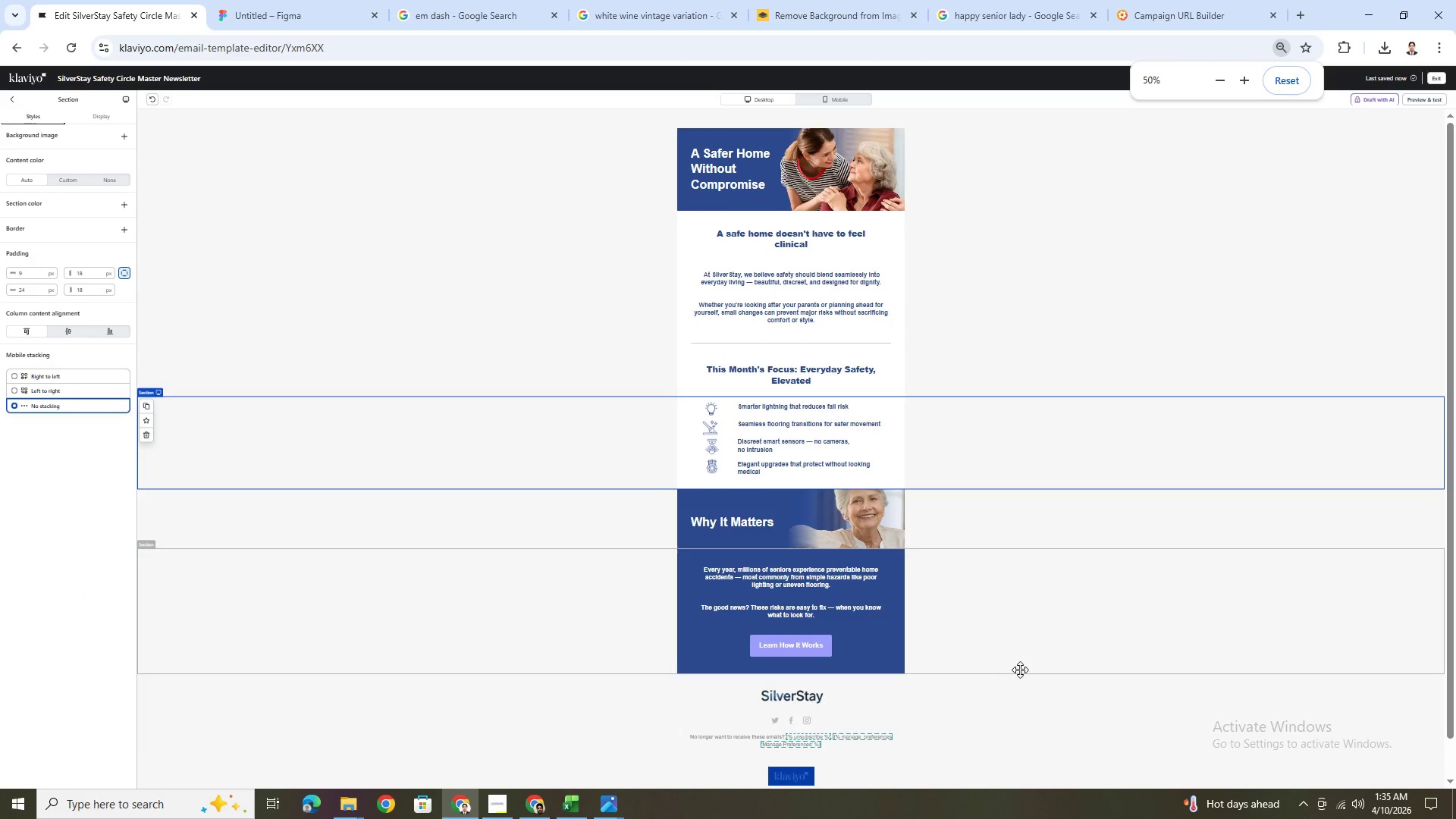 
left_click([1023, 683])
 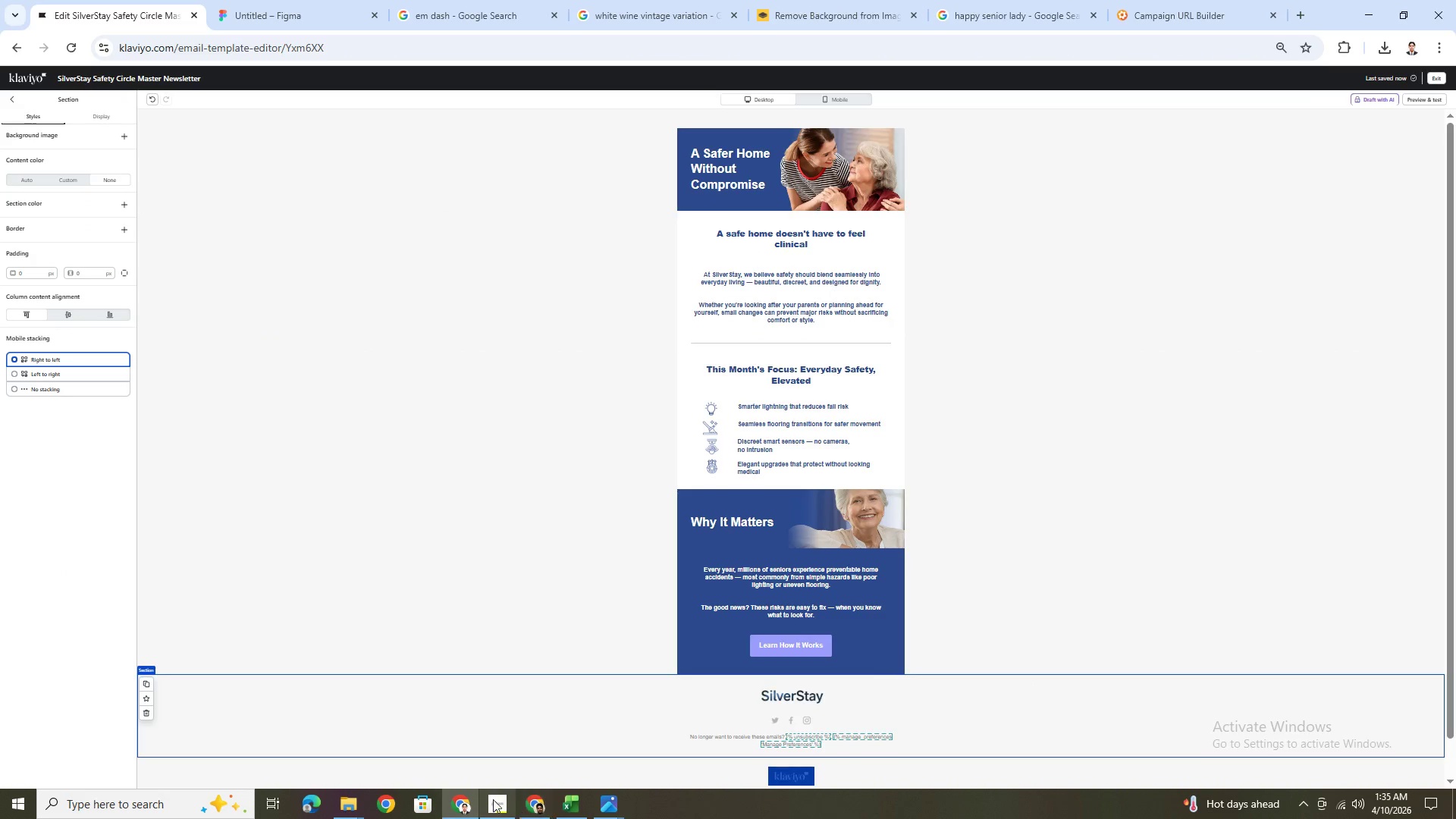 
wait(5.7)
 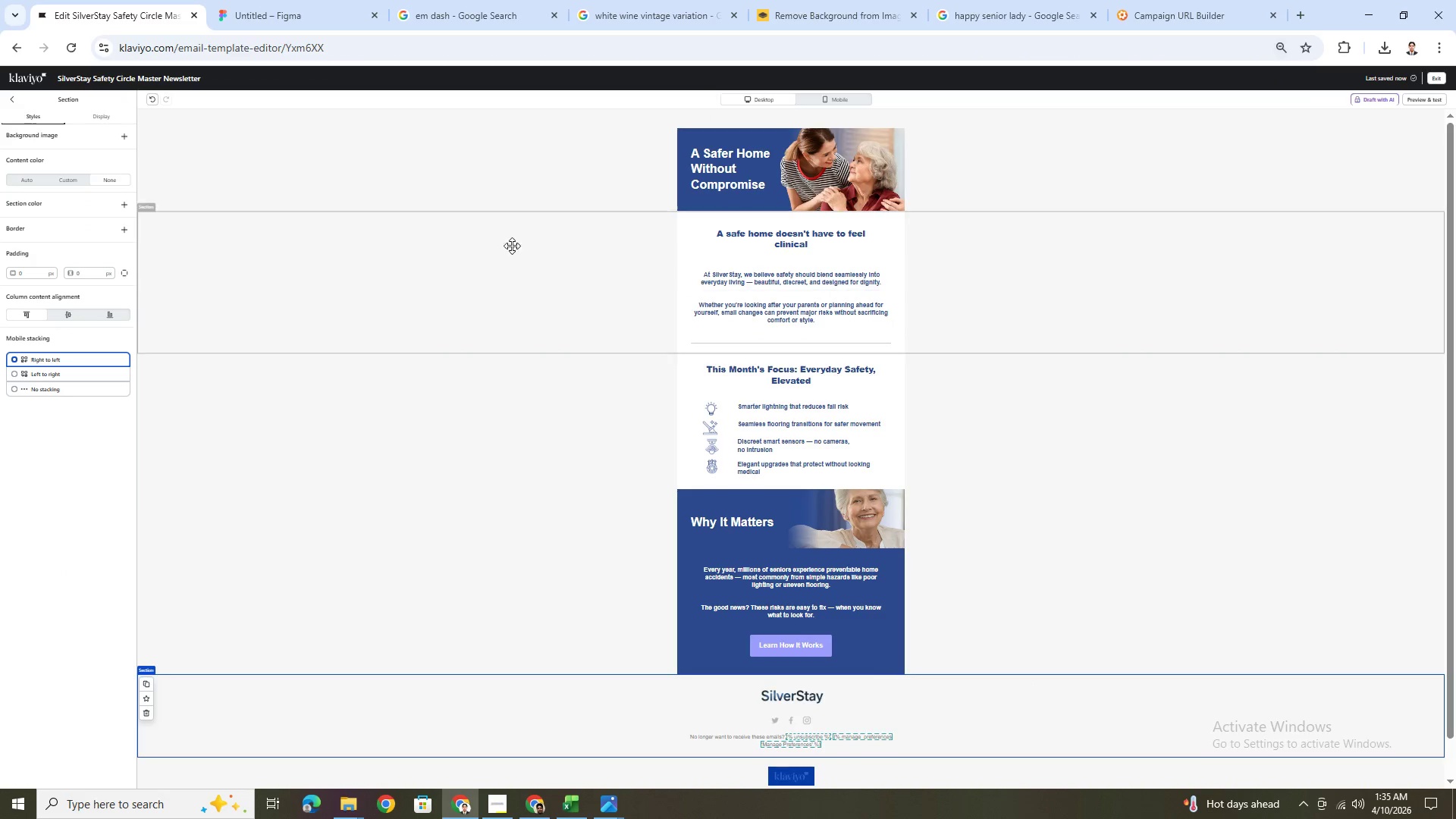 
left_click([534, 802])
 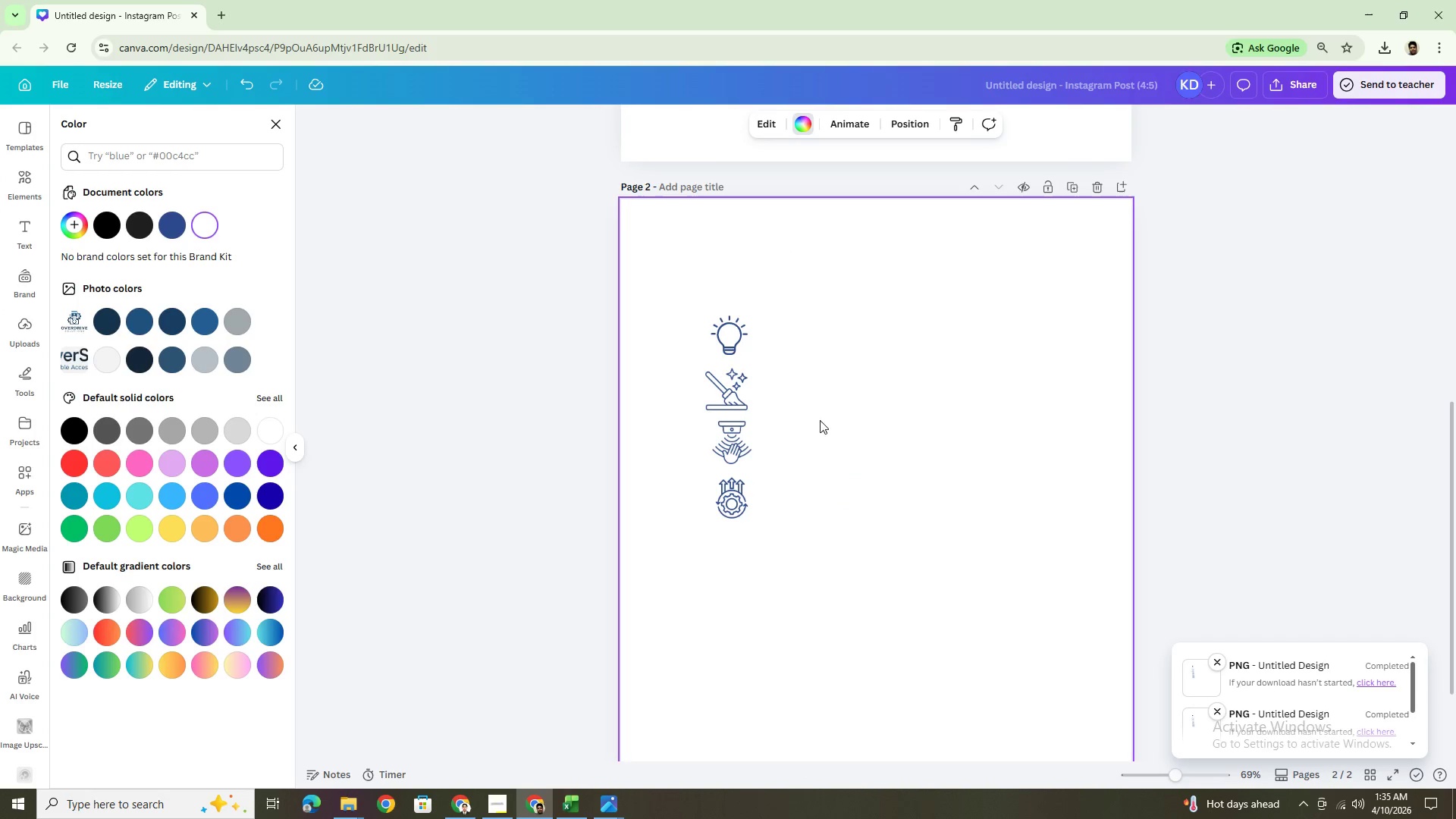 
scroll: coordinate [902, 575], scroll_direction: down, amount: 4.0
 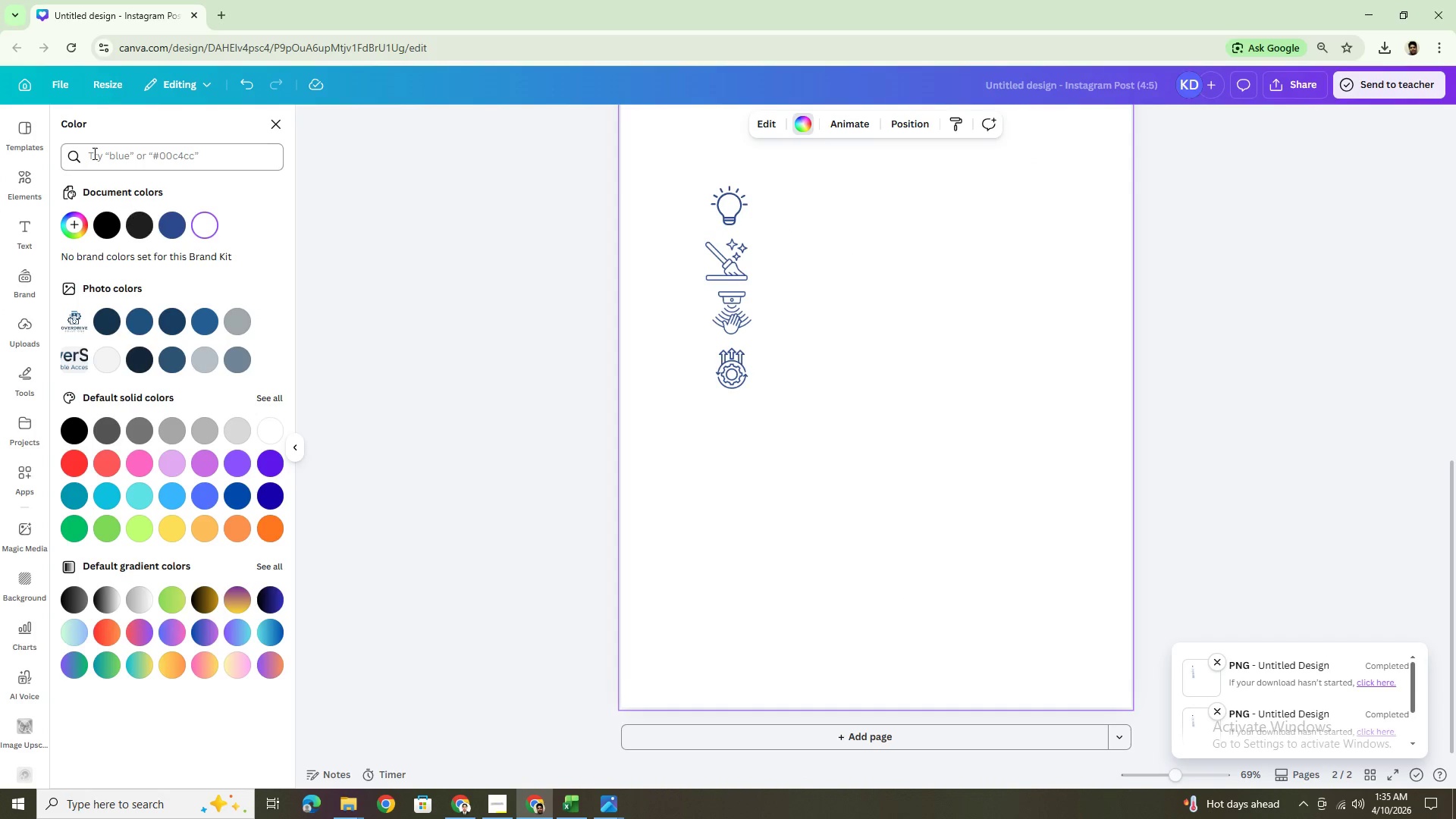 
left_click([28, 175])
 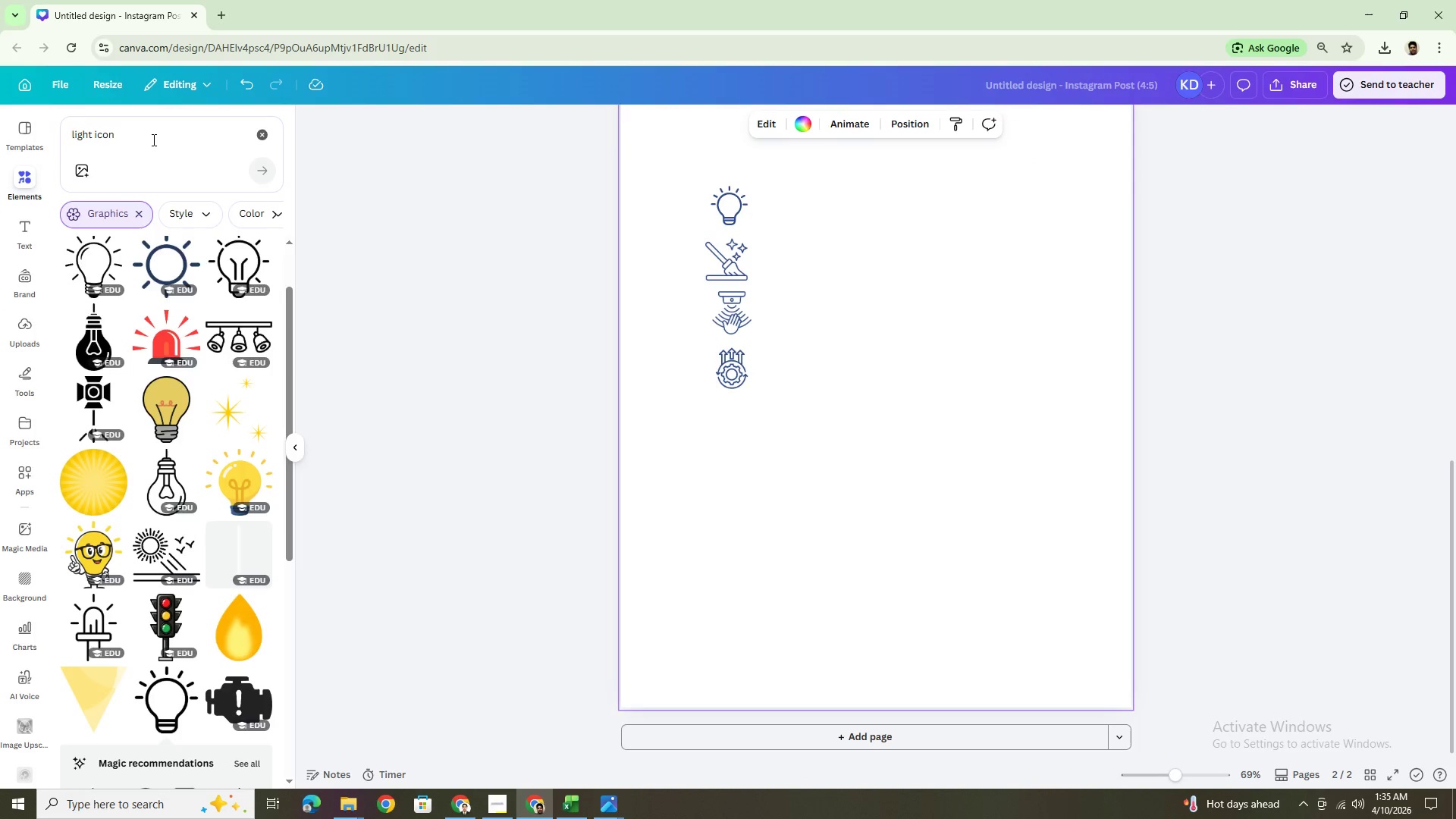 
double_click([152, 138])
 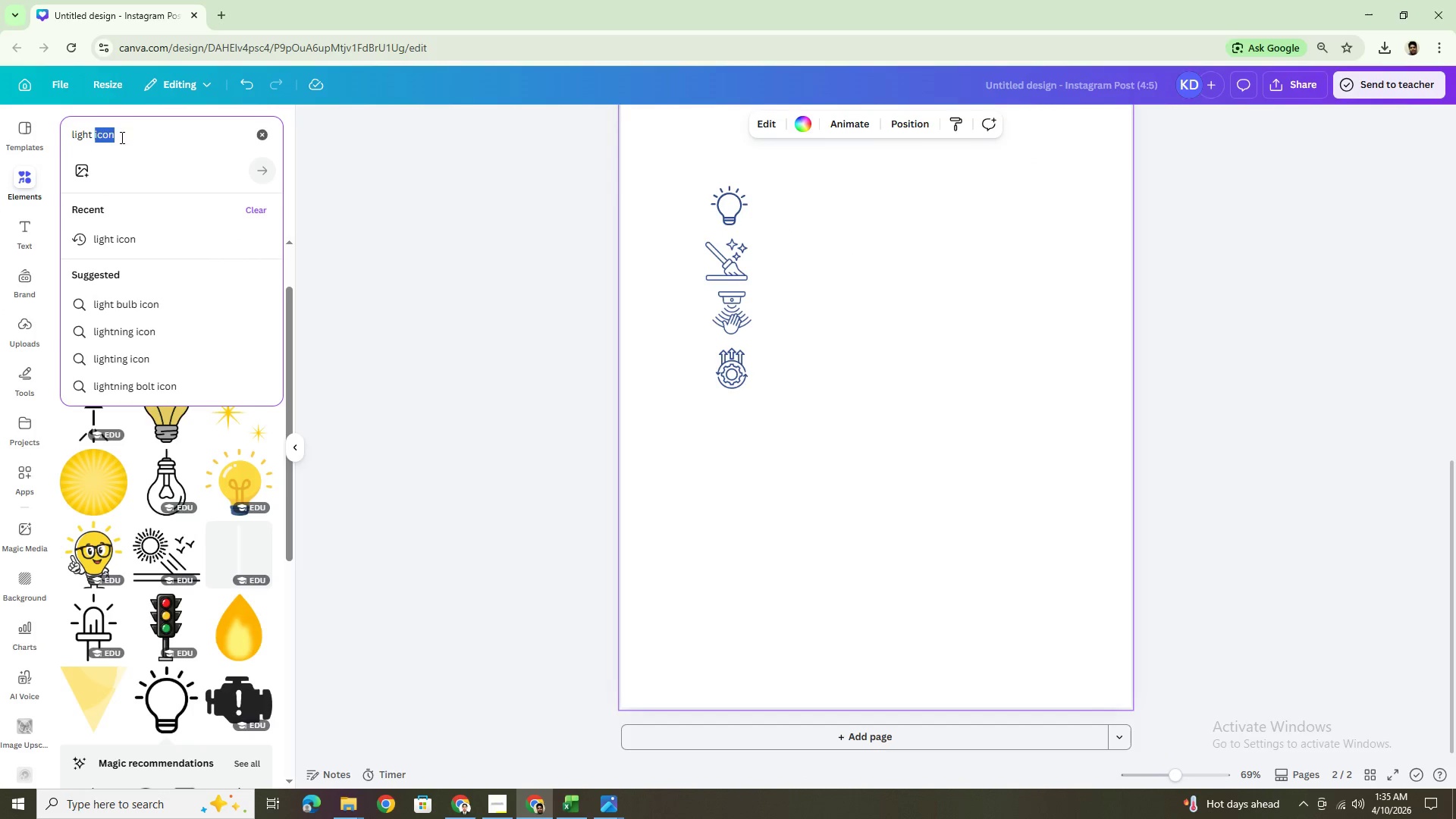 
left_click([104, 136])
 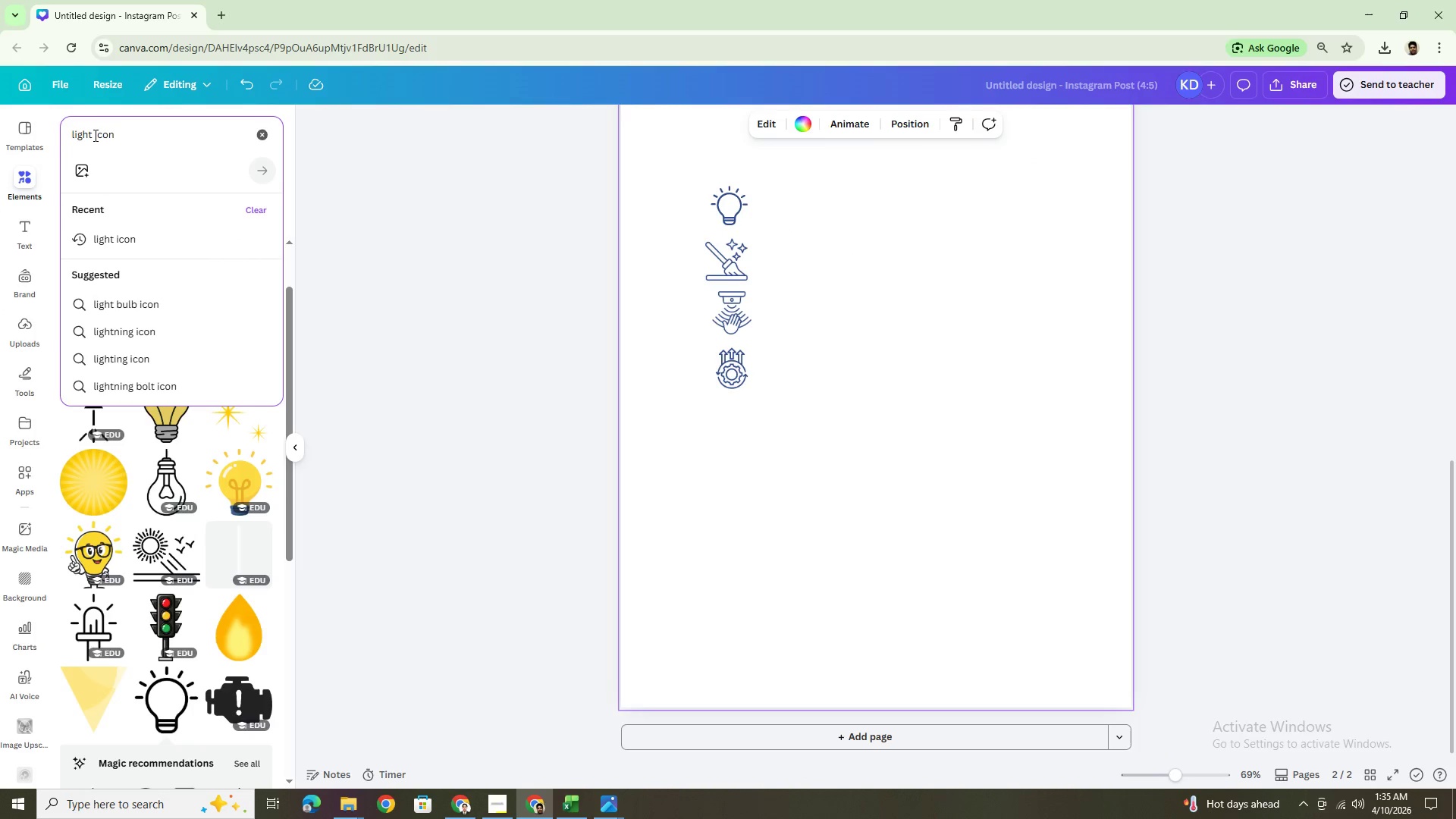 
left_click_drag(start_coordinate=[94, 135], to_coordinate=[73, 135])
 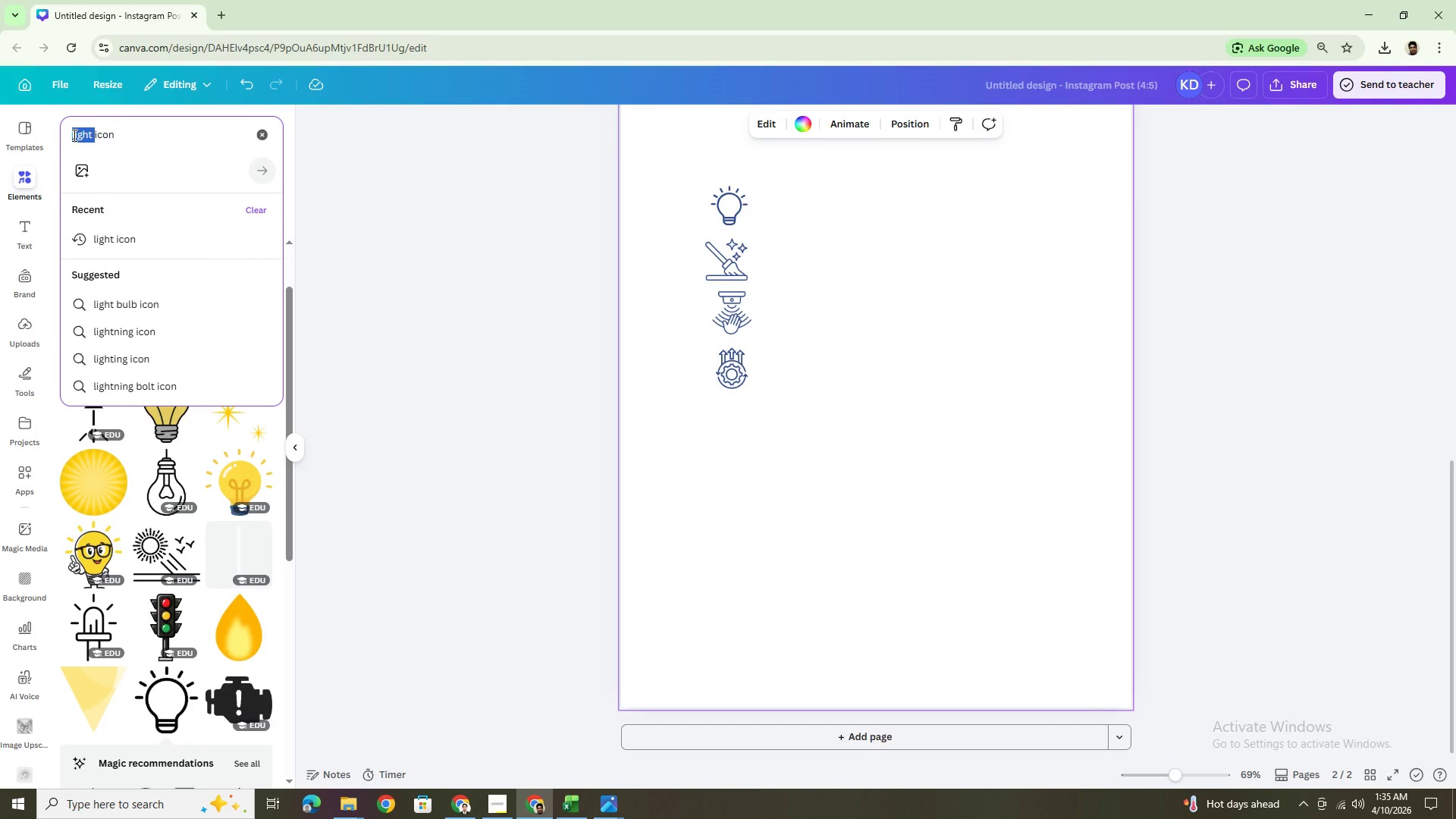 
type(home)
 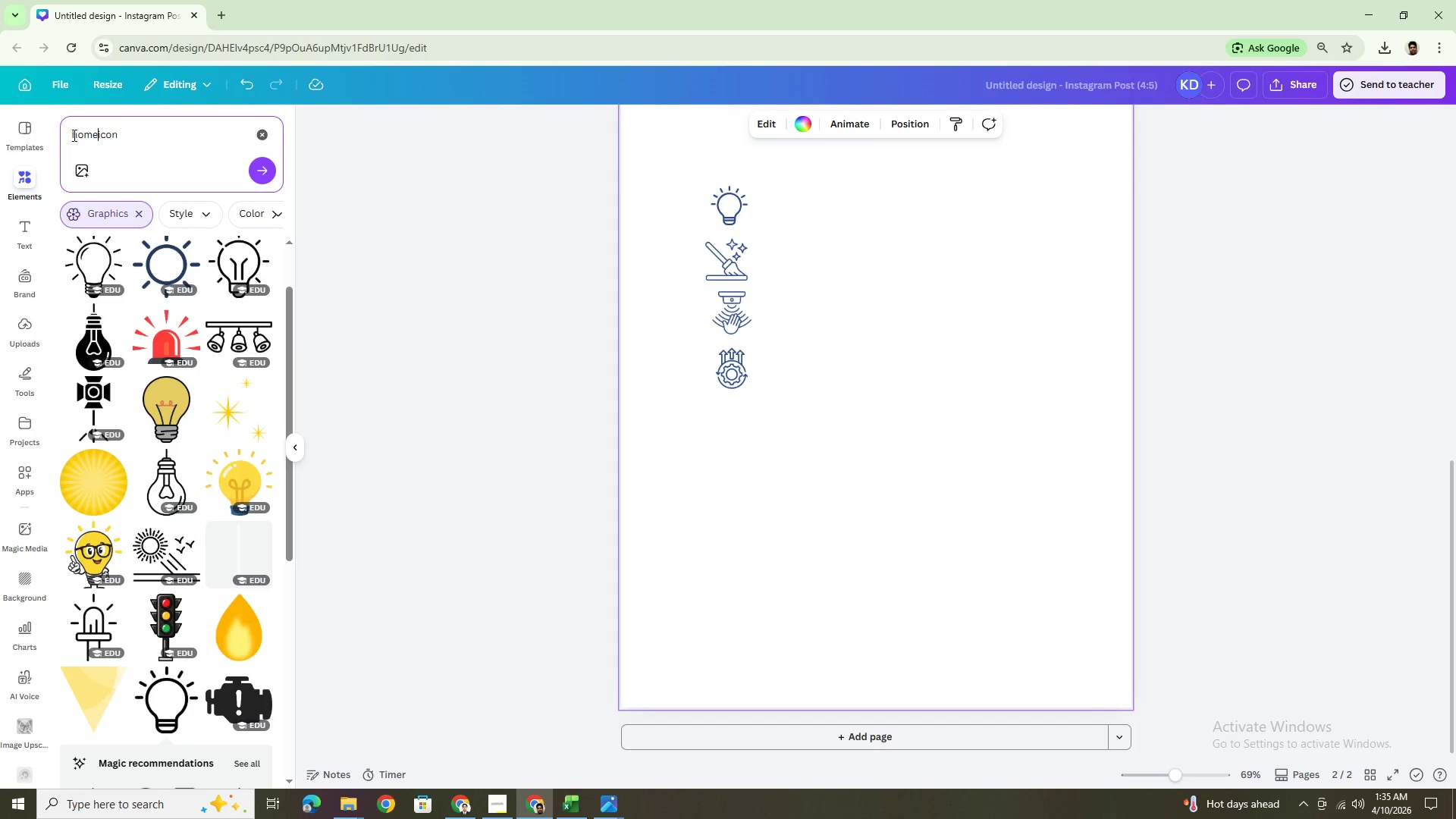 
key(Enter)
 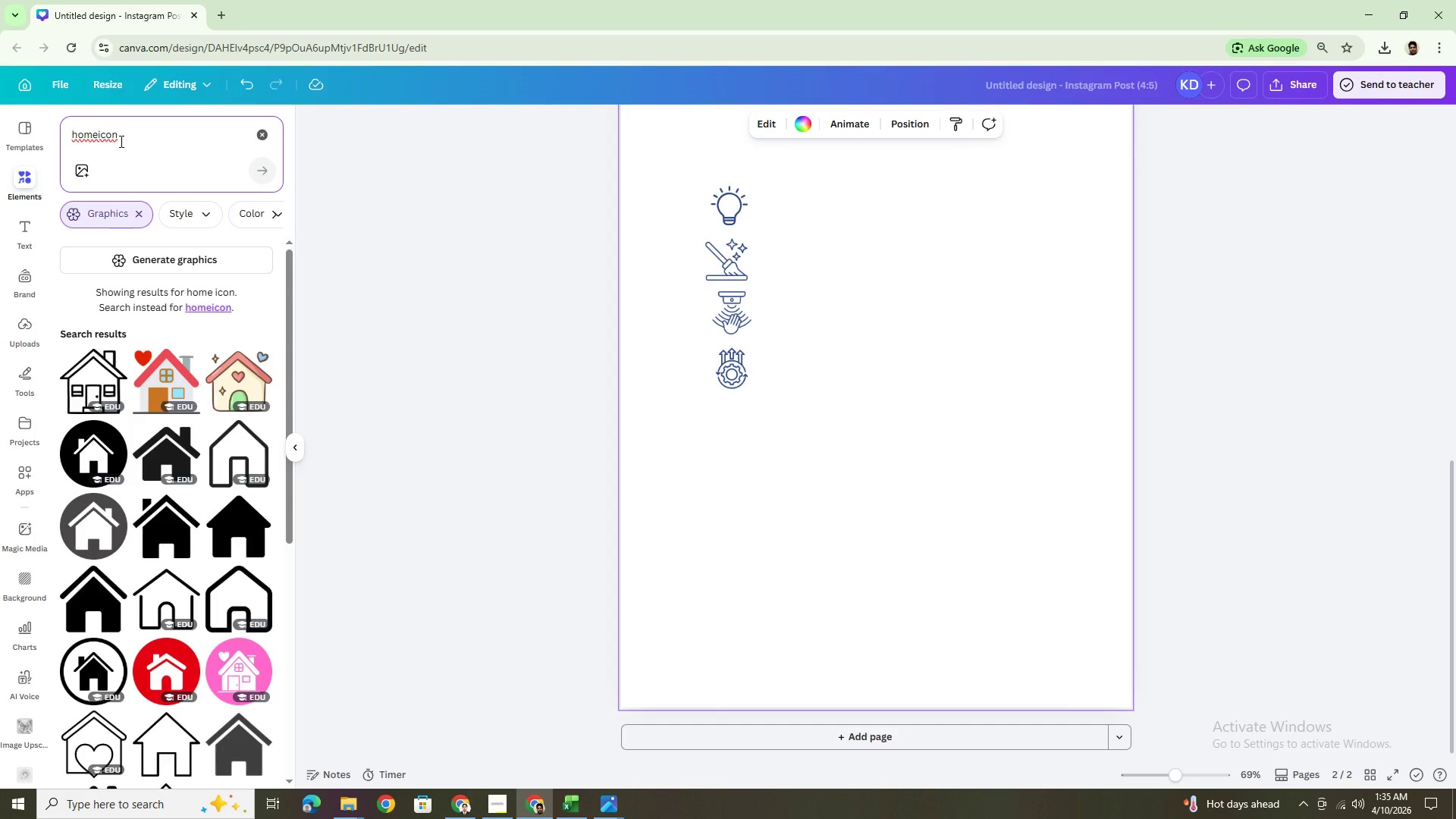 
key(Space)
 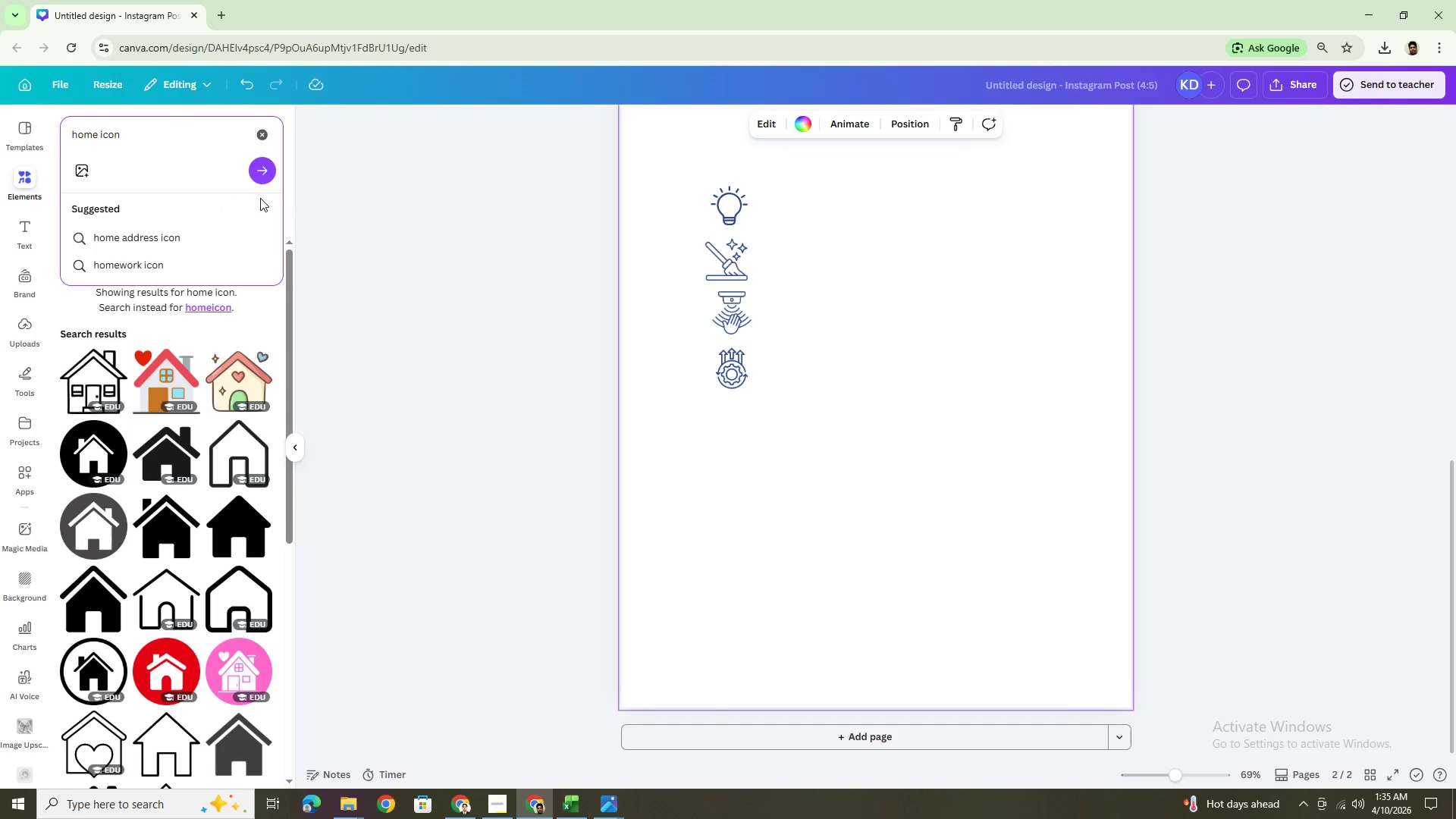 
key(Enter)
 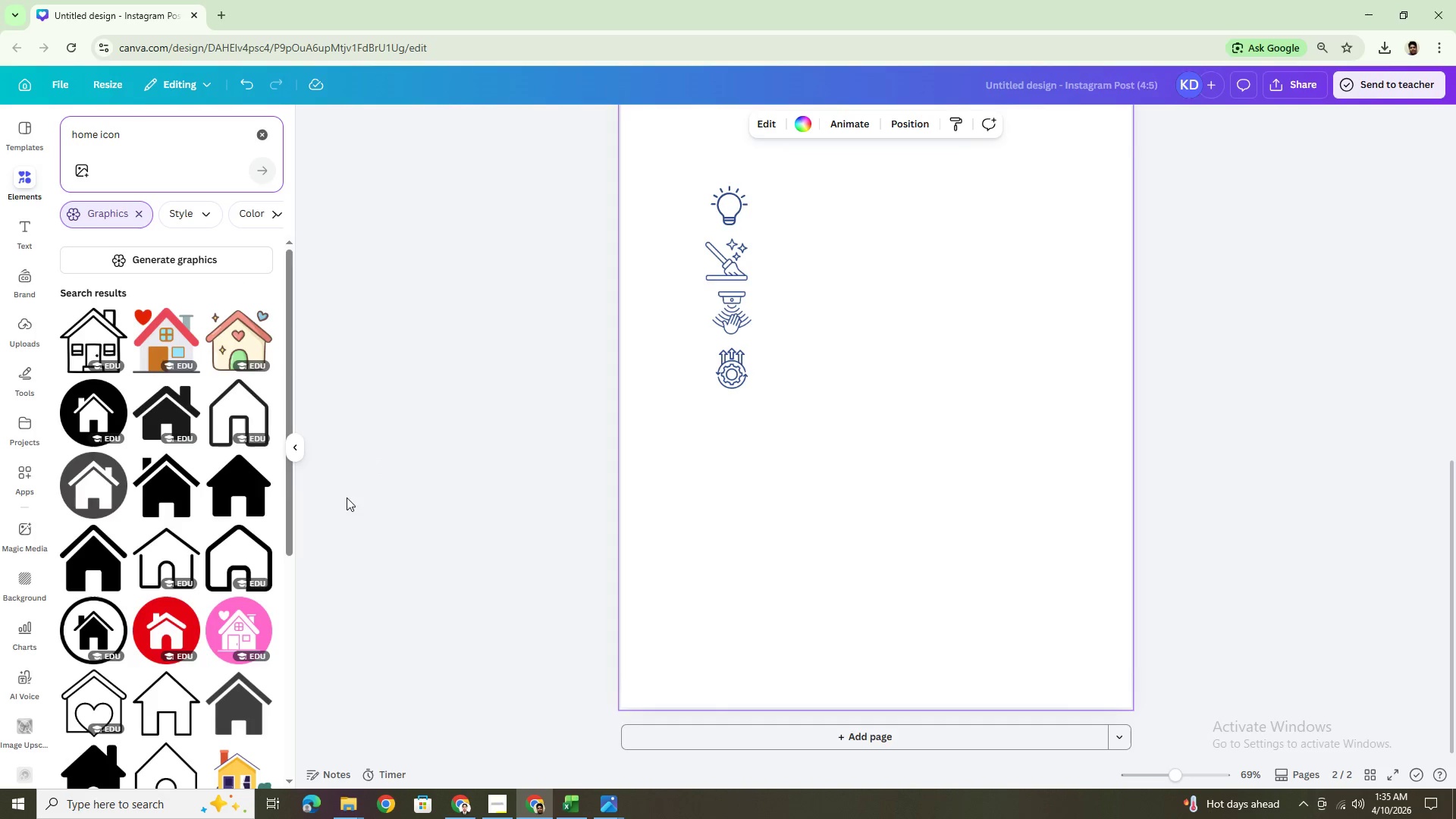 
mouse_move([243, 496])
 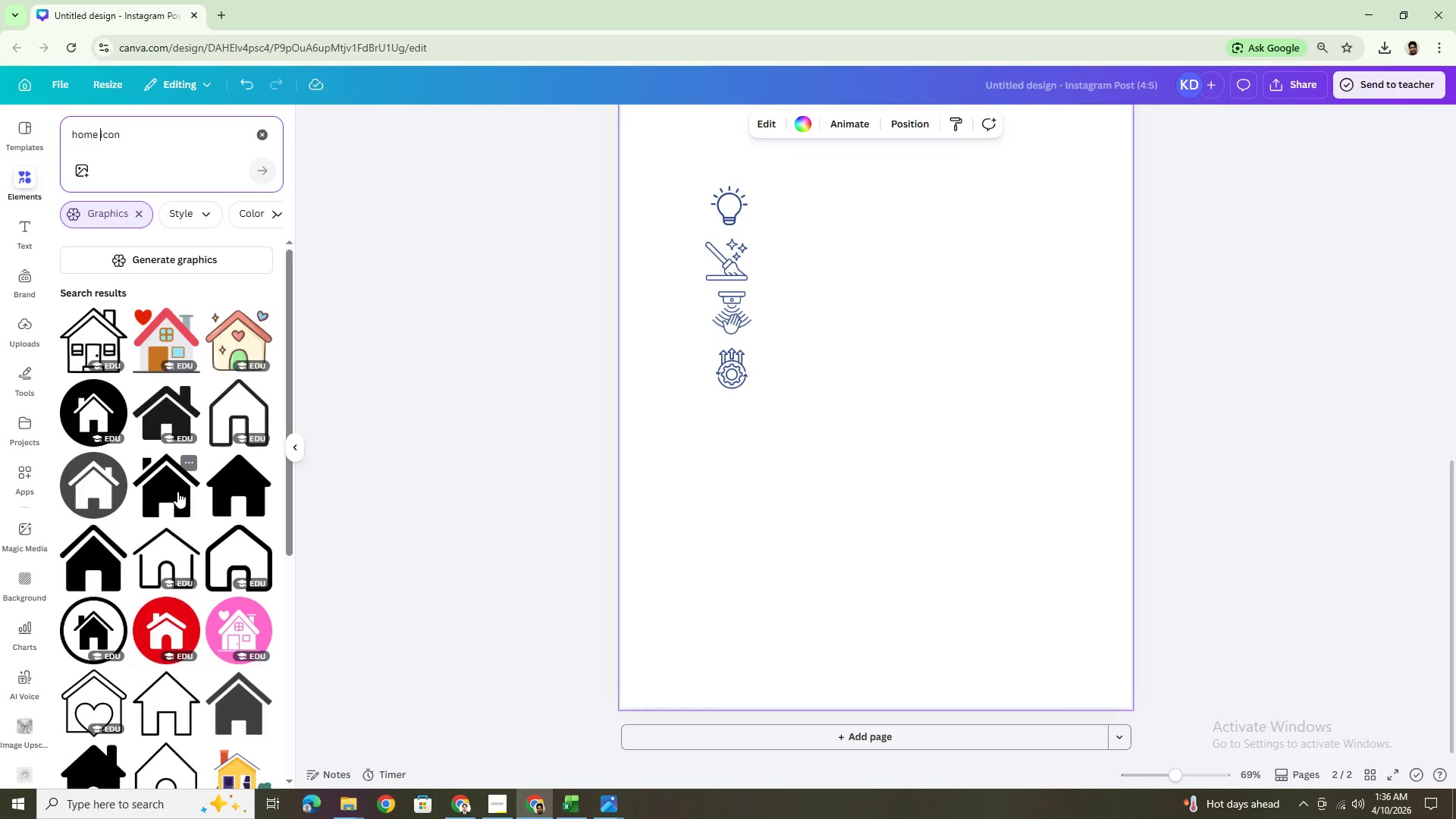 
left_click([177, 491])
 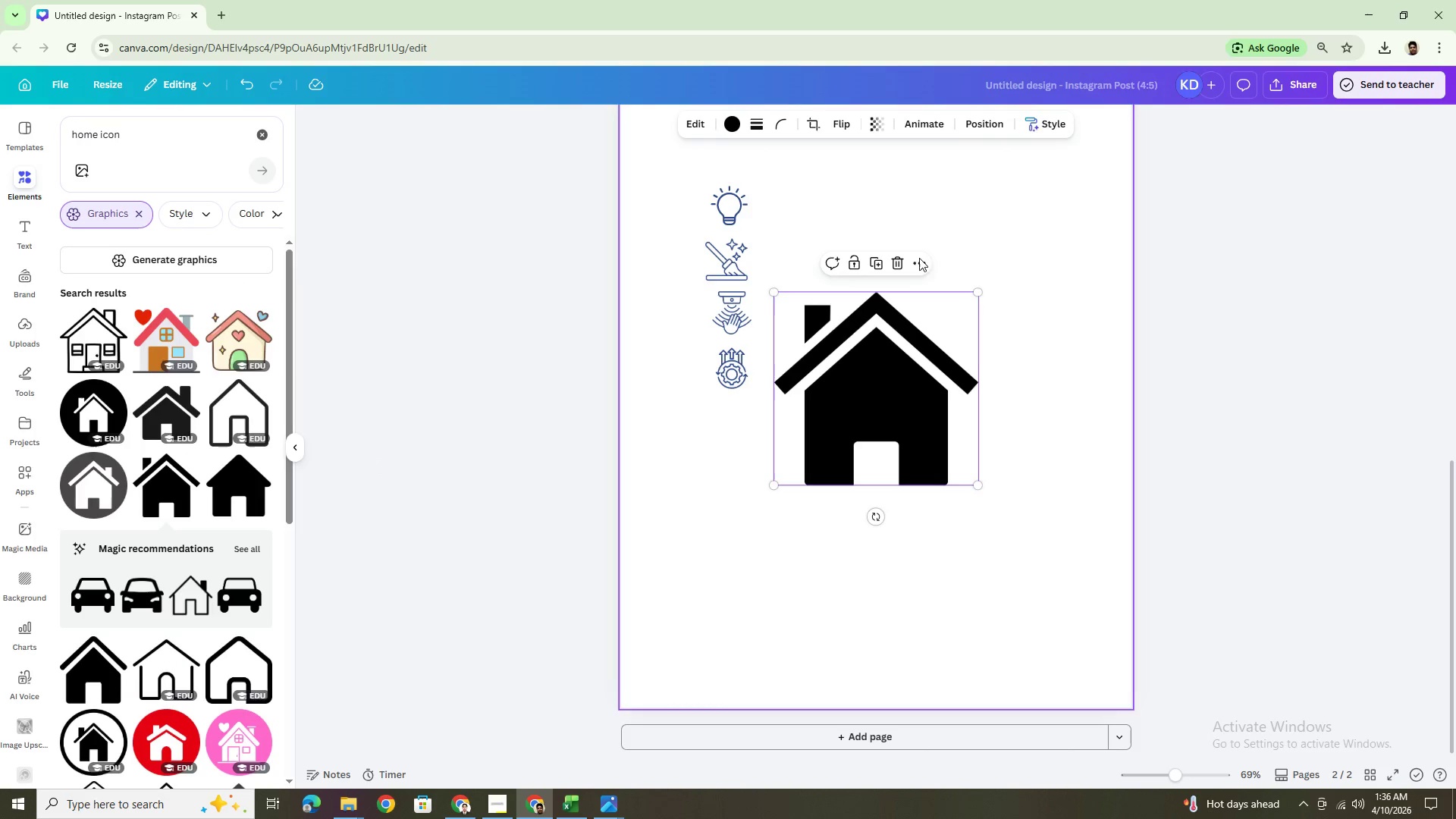 
left_click([730, 119])
 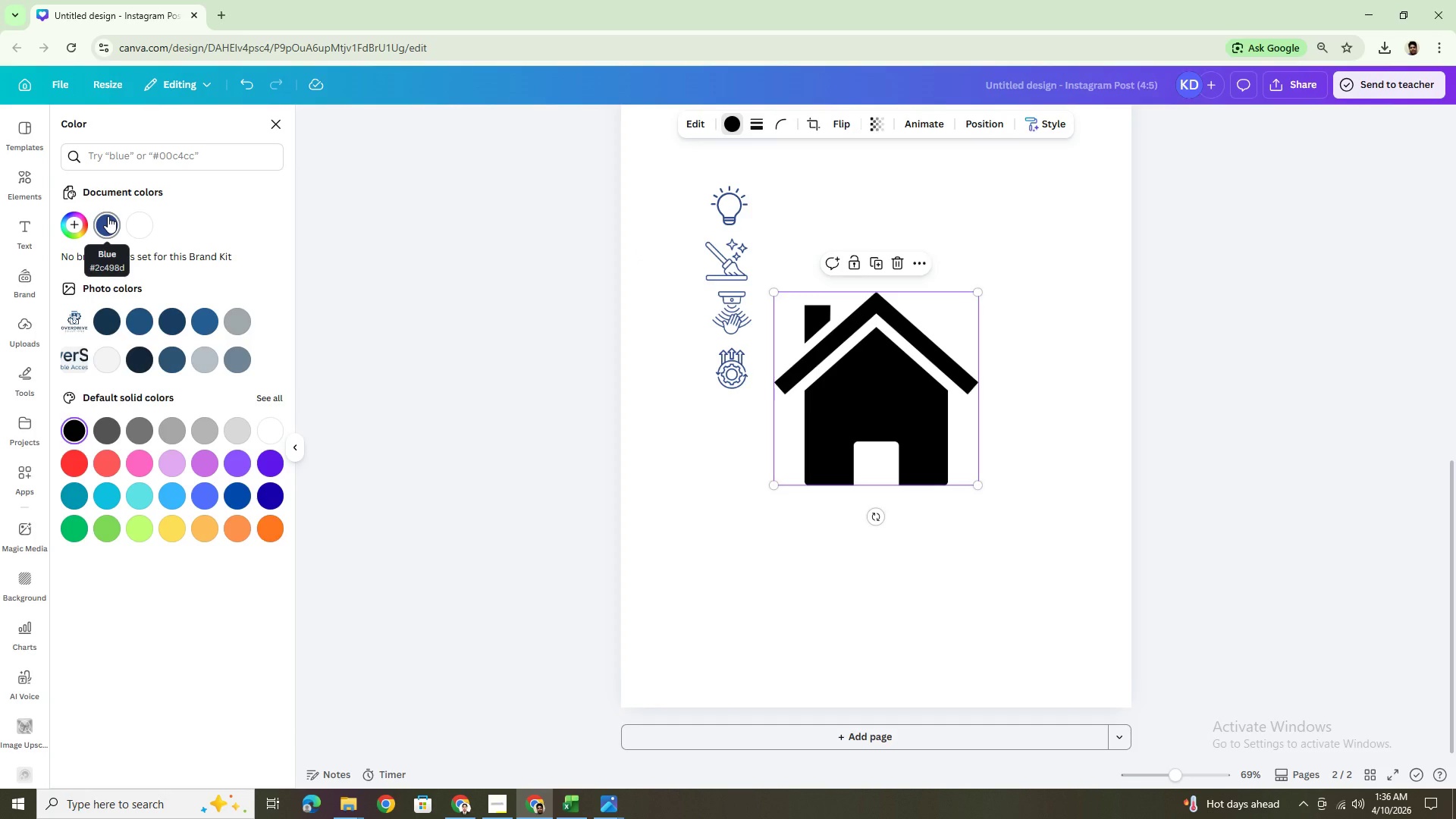 
left_click([108, 216])
 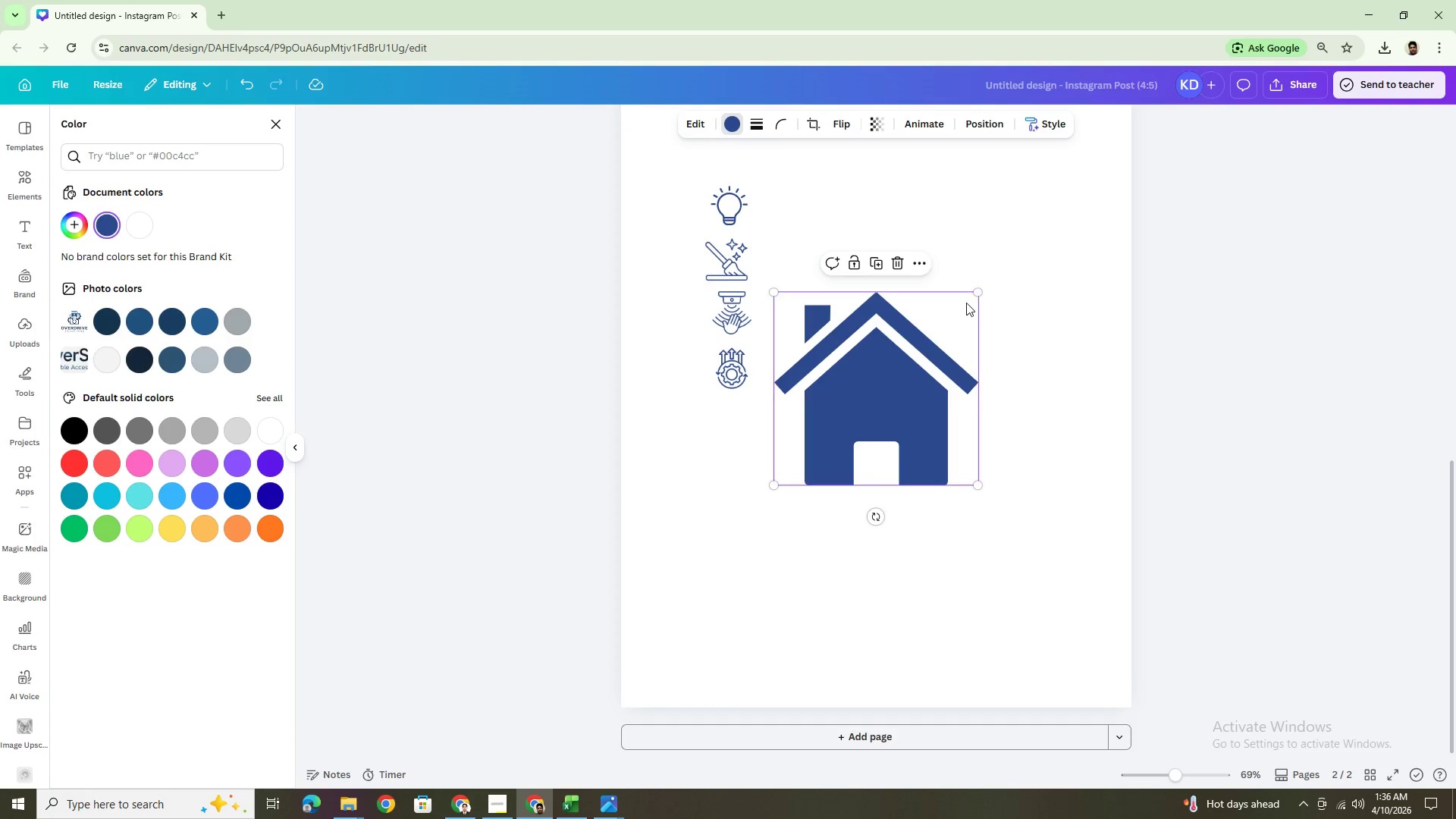 
left_click_drag(start_coordinate=[974, 293], to_coordinate=[905, 410])
 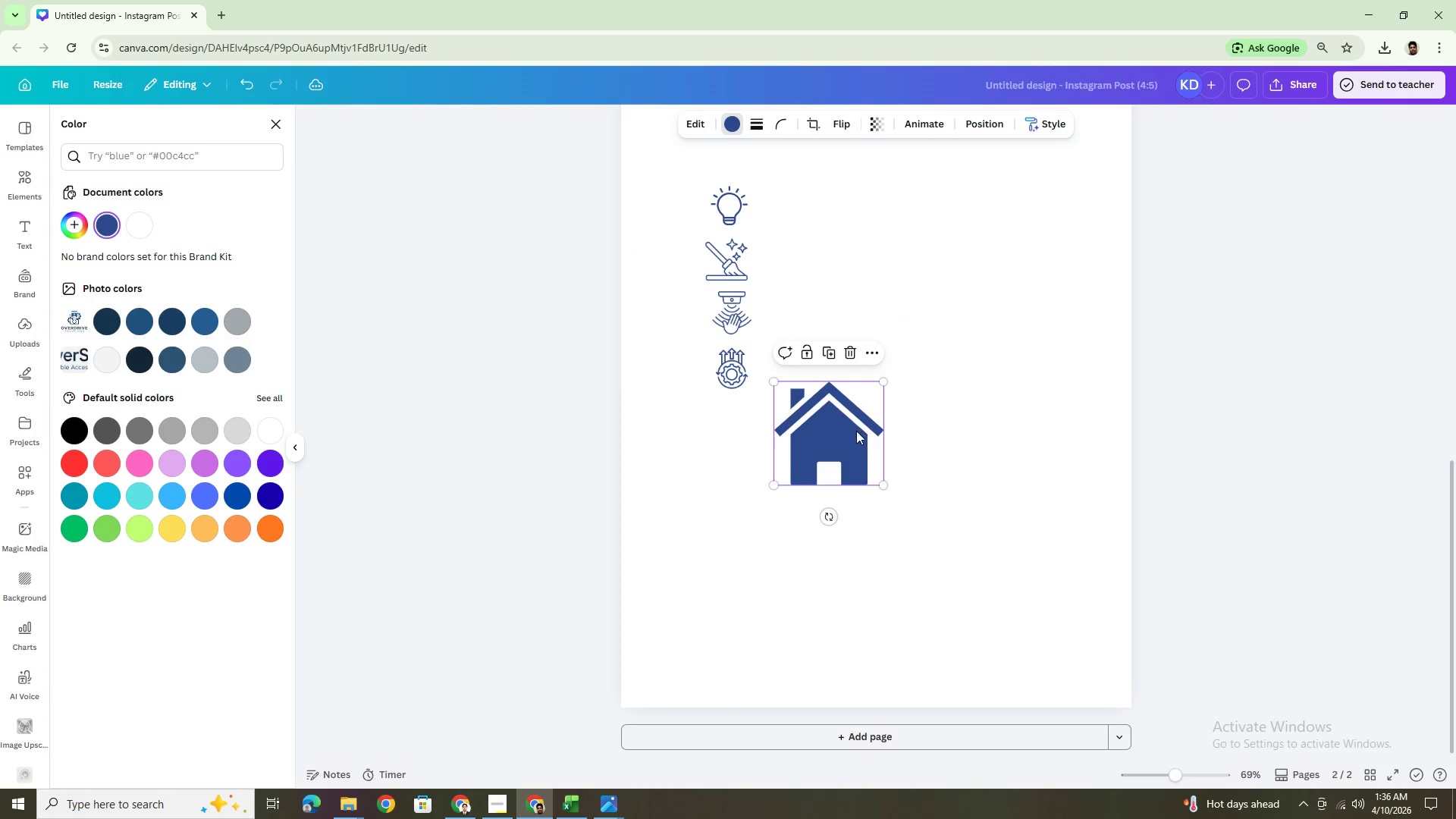 
left_click_drag(start_coordinate=[853, 433], to_coordinate=[868, 529])
 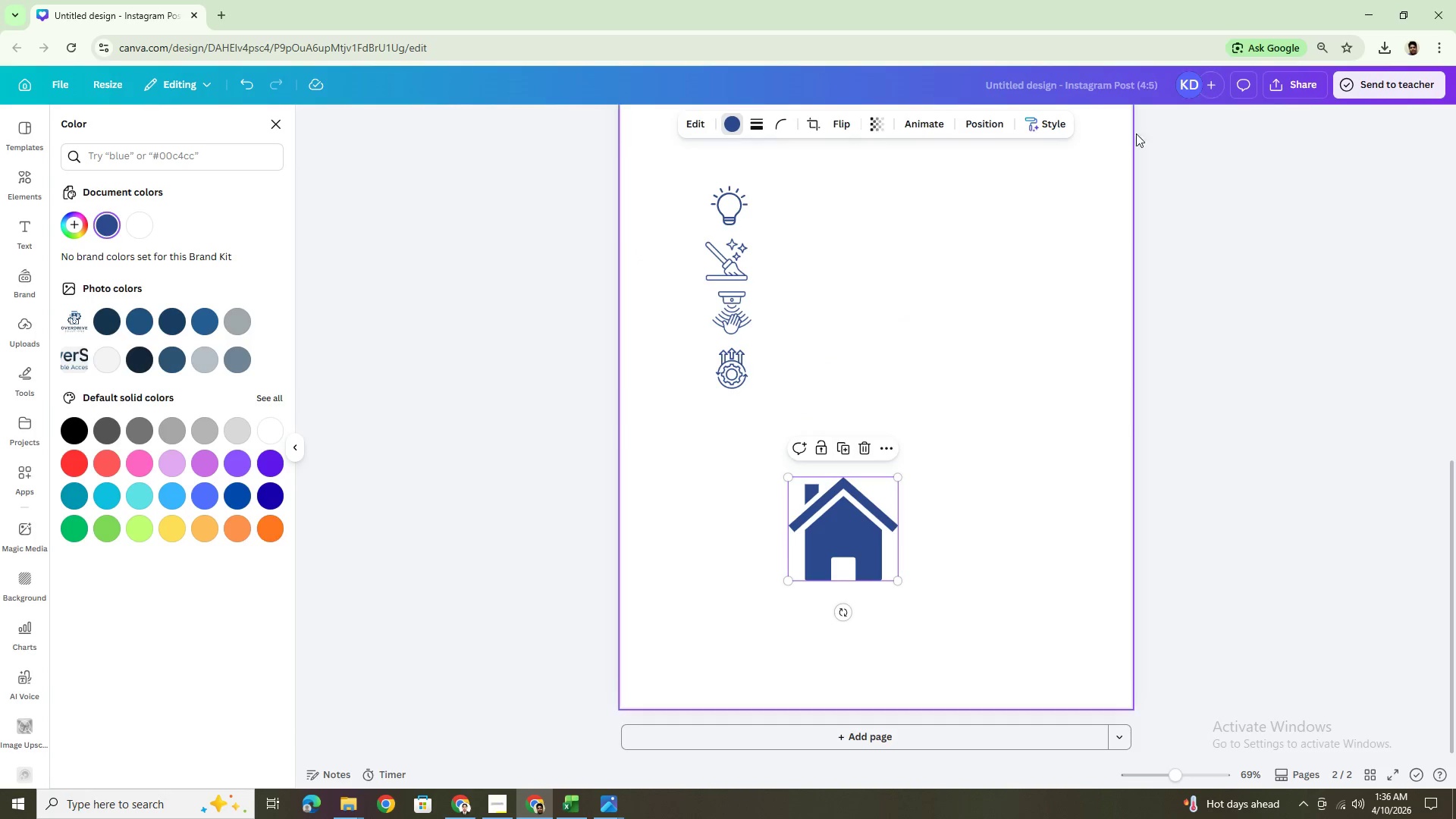 
left_click([1244, 148])
 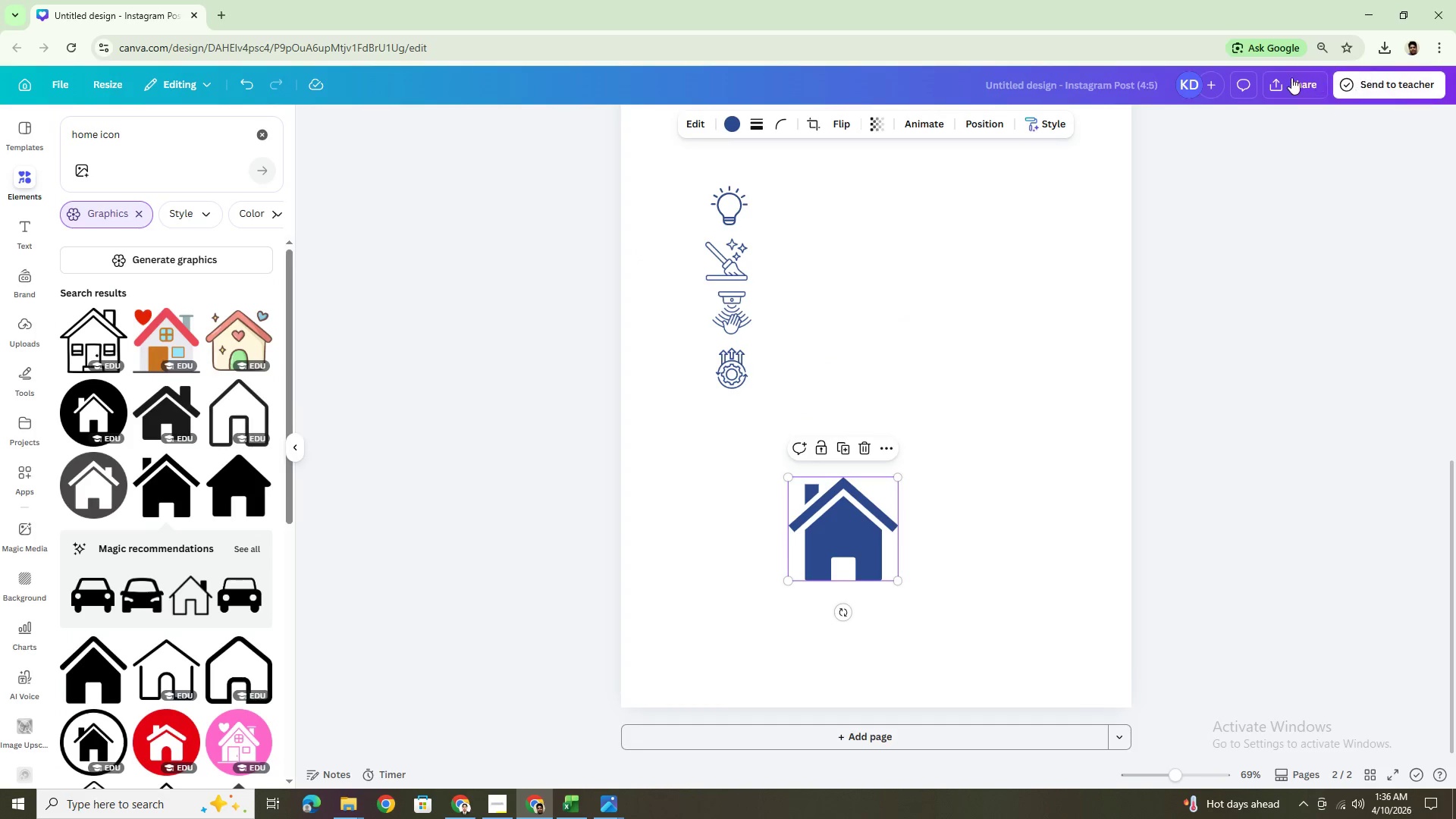 
left_click([1291, 77])
 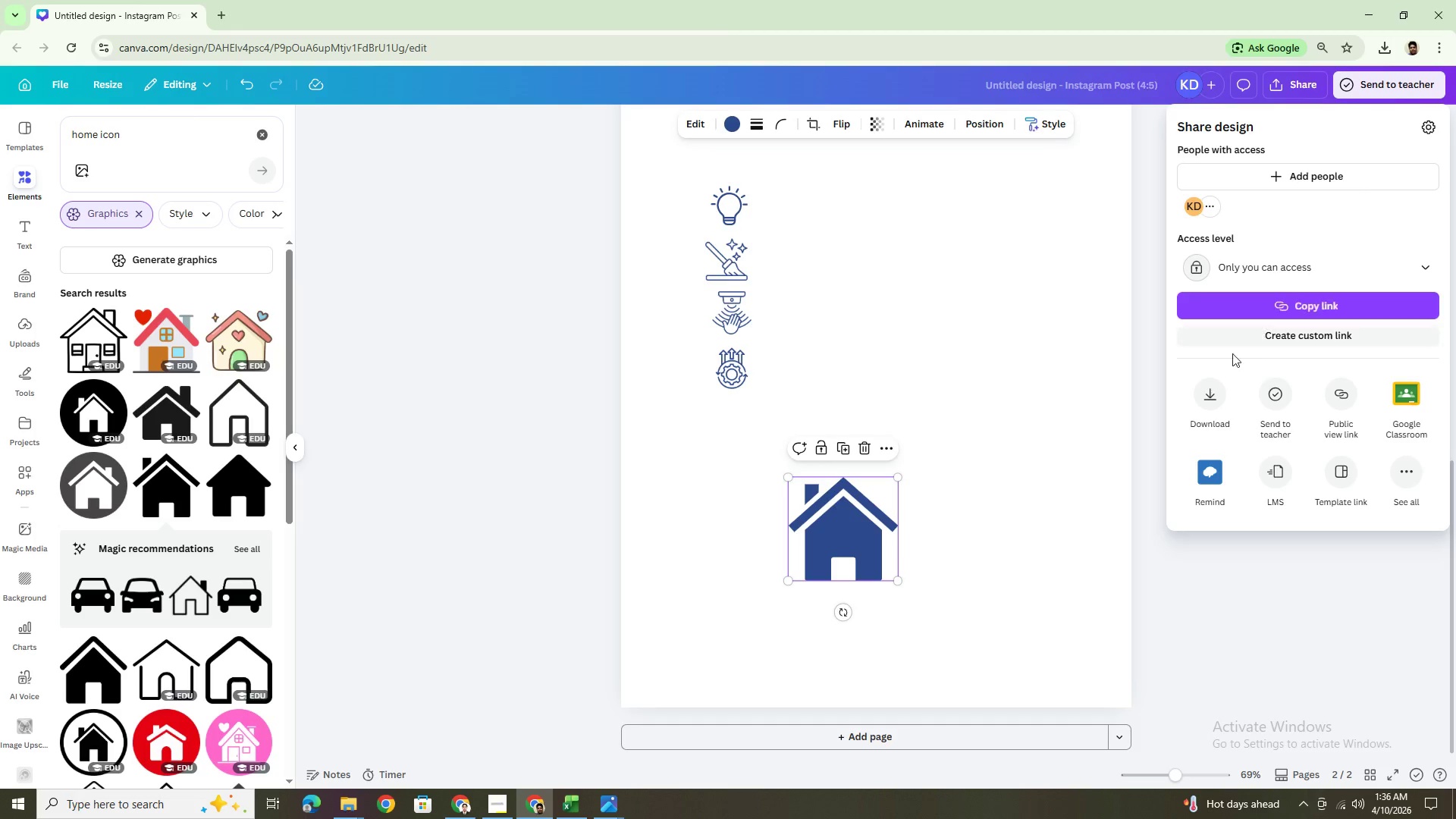 
left_click([1222, 394])
 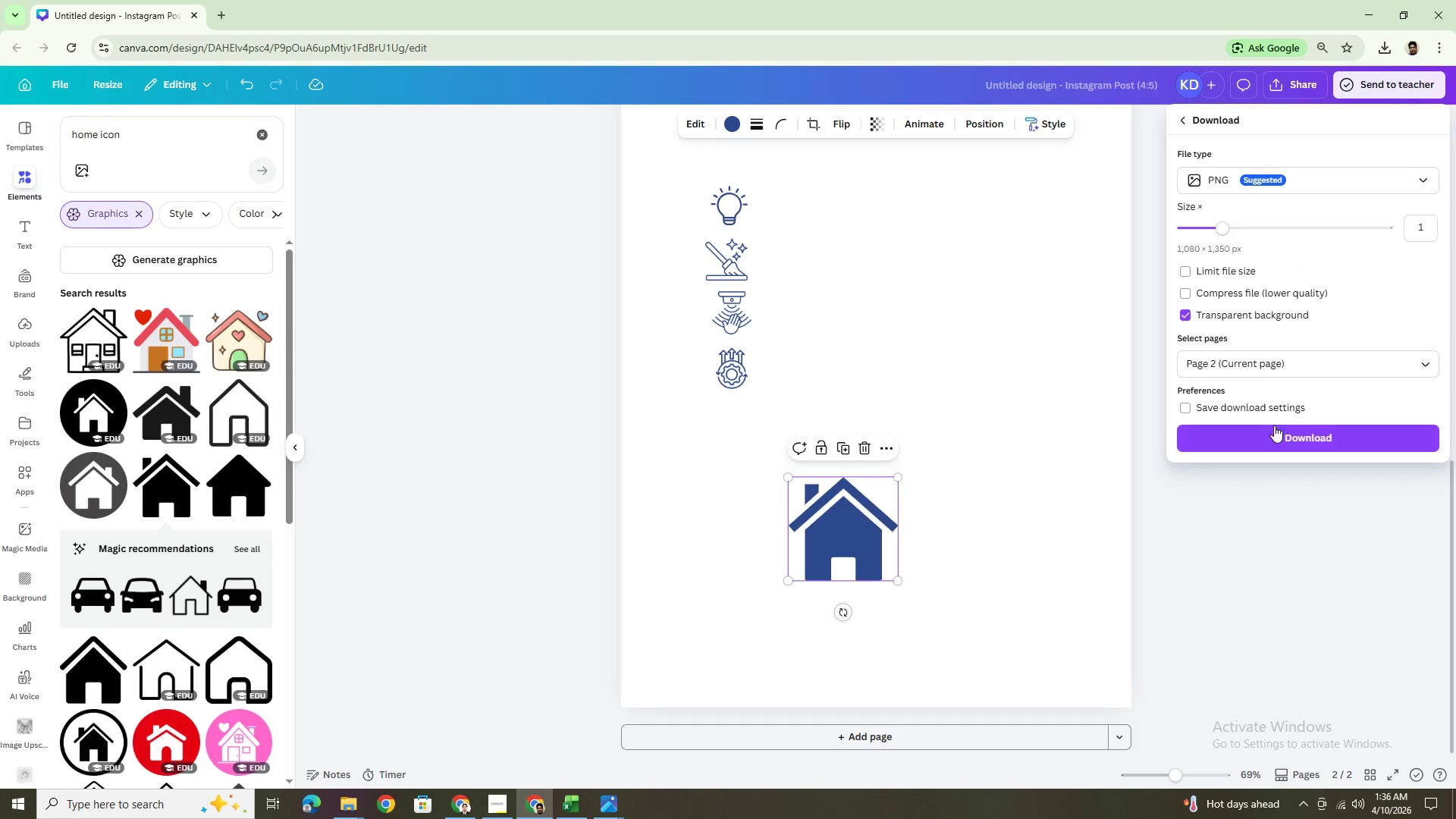 
left_click([1274, 428])
 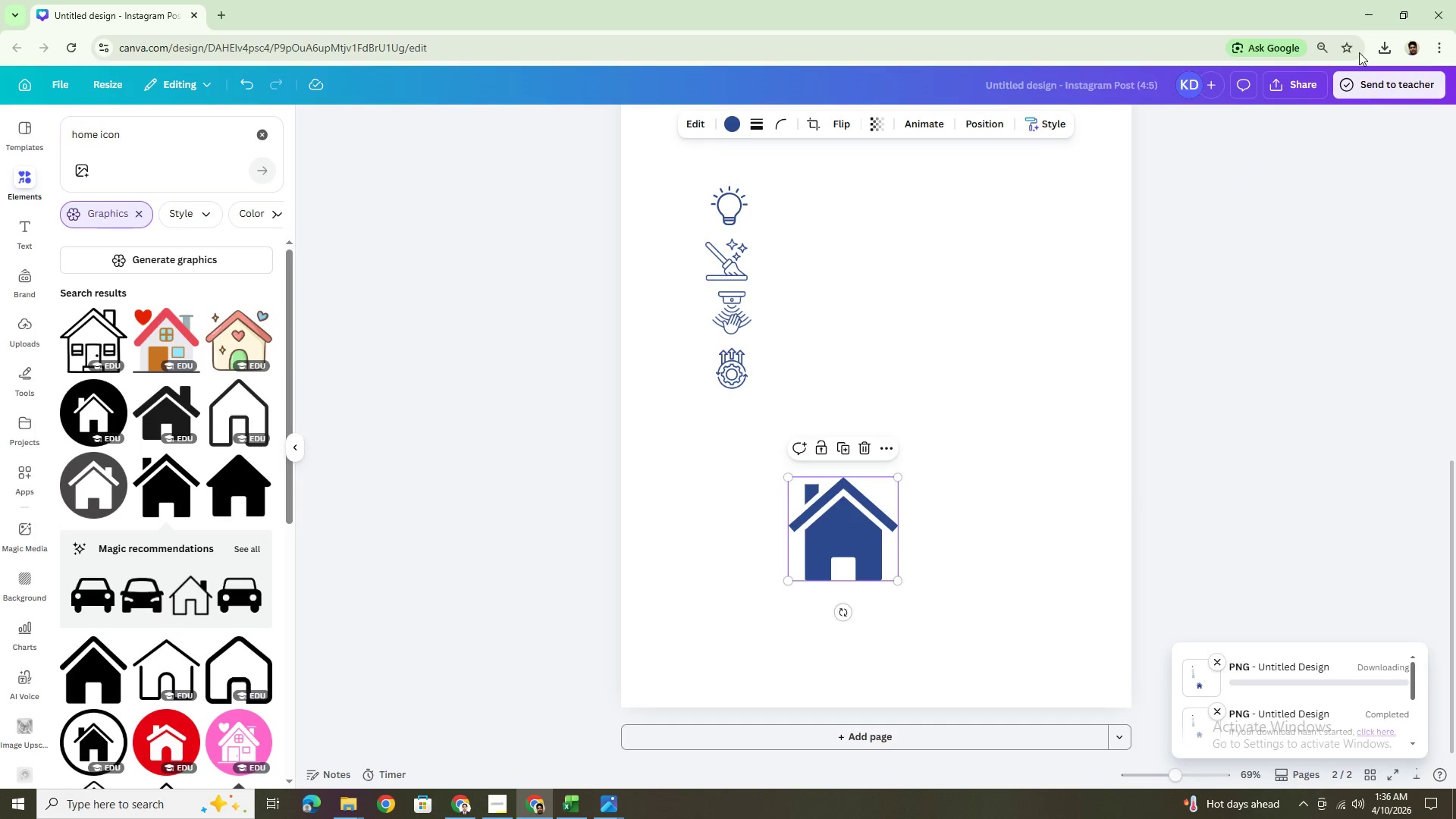 
left_click([1365, 11])
 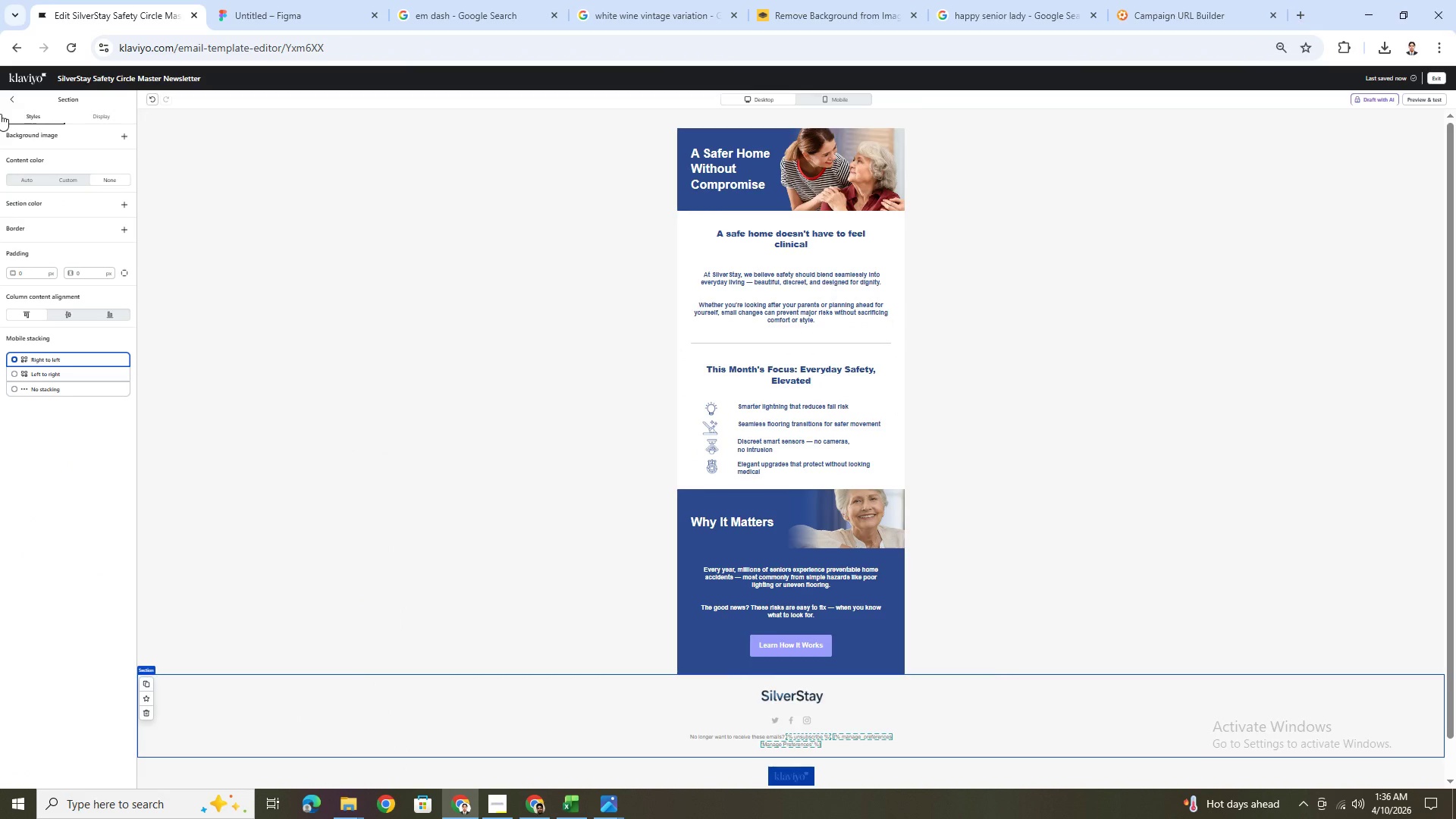 
left_click([12, 100])
 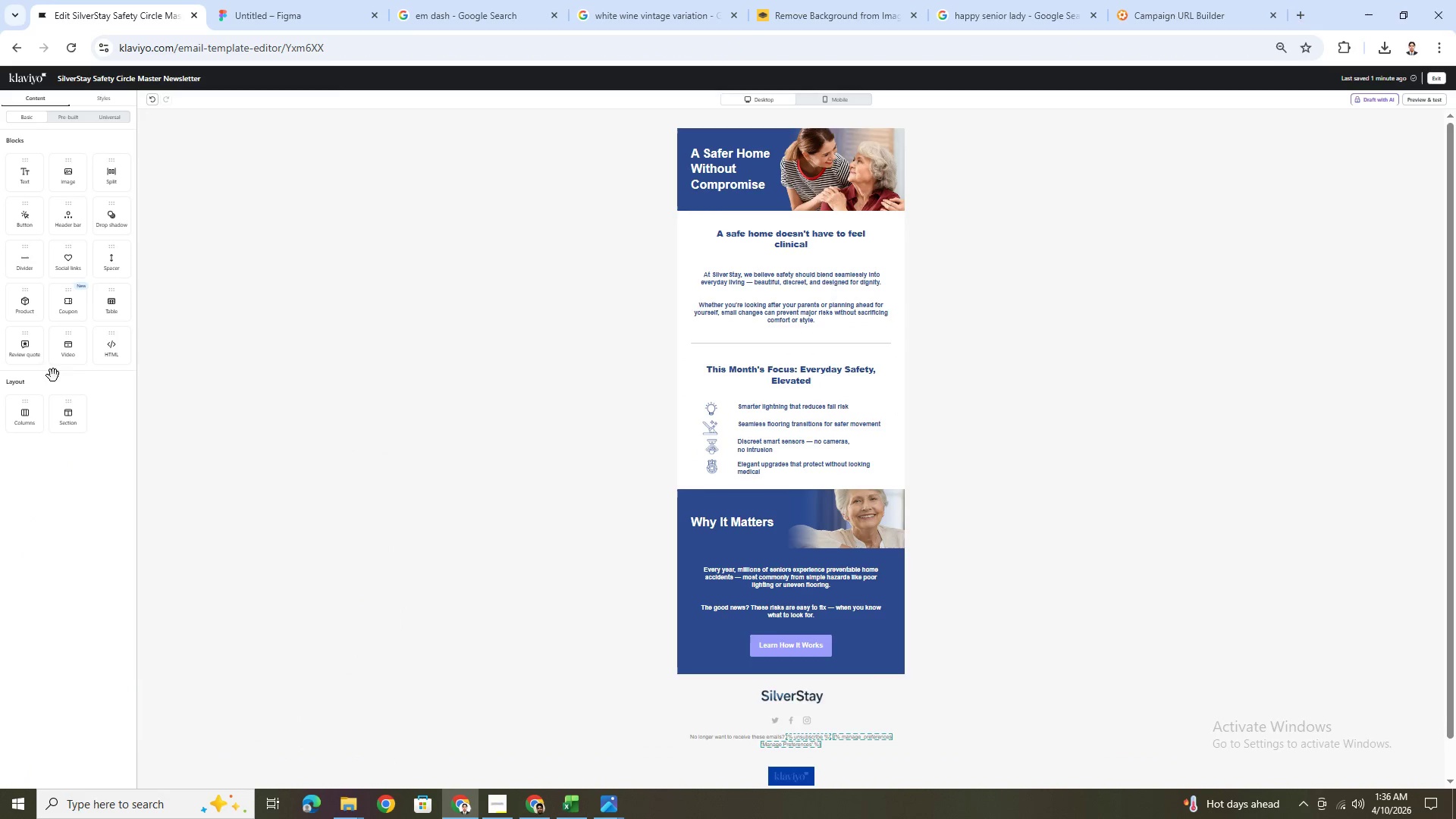 
hold_key(key=ControlLeft, duration=0.47)
scroll: coordinate [61, 397], scroll_direction: up, amount: 3.0
 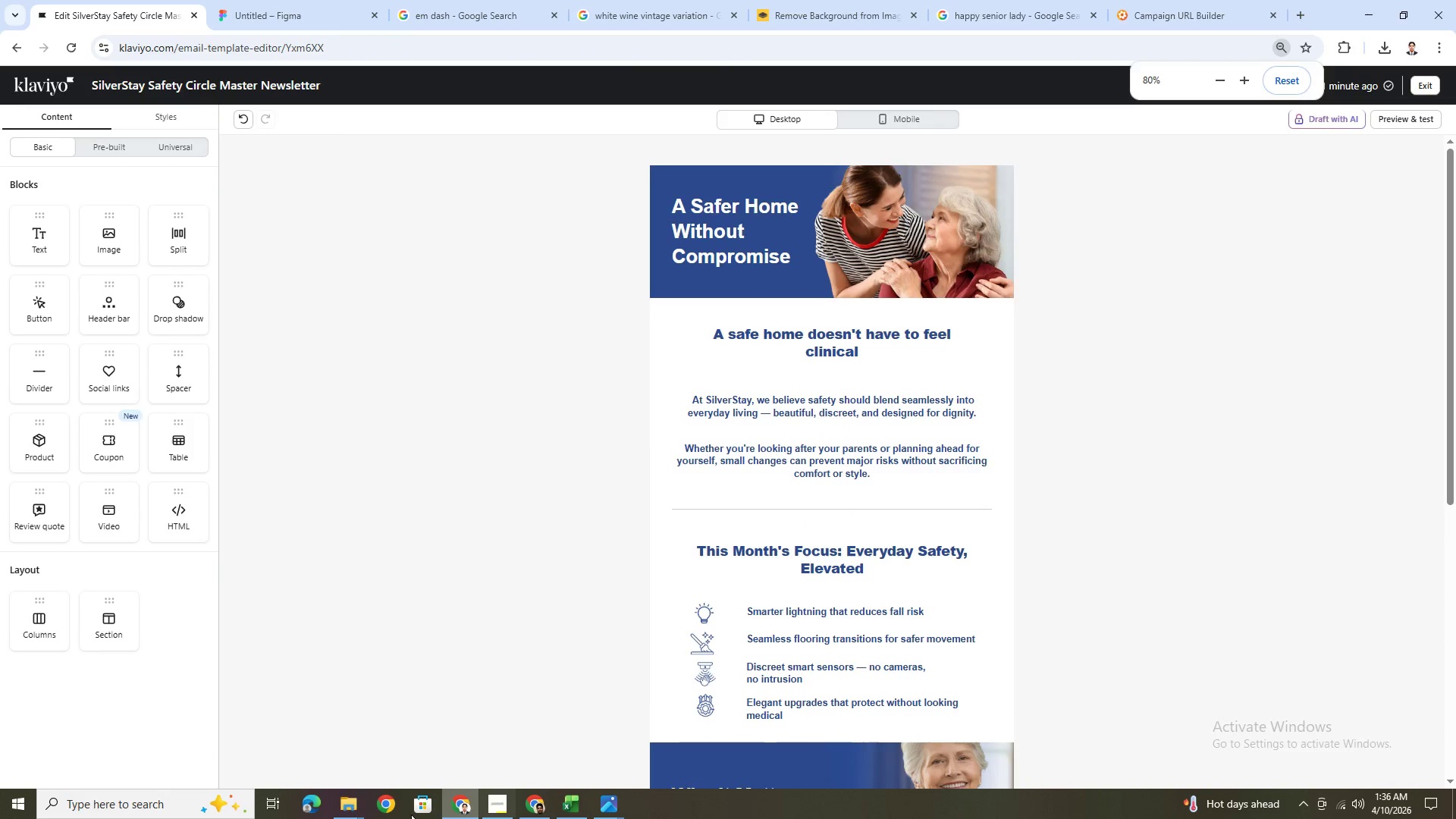 
left_click([352, 810])
 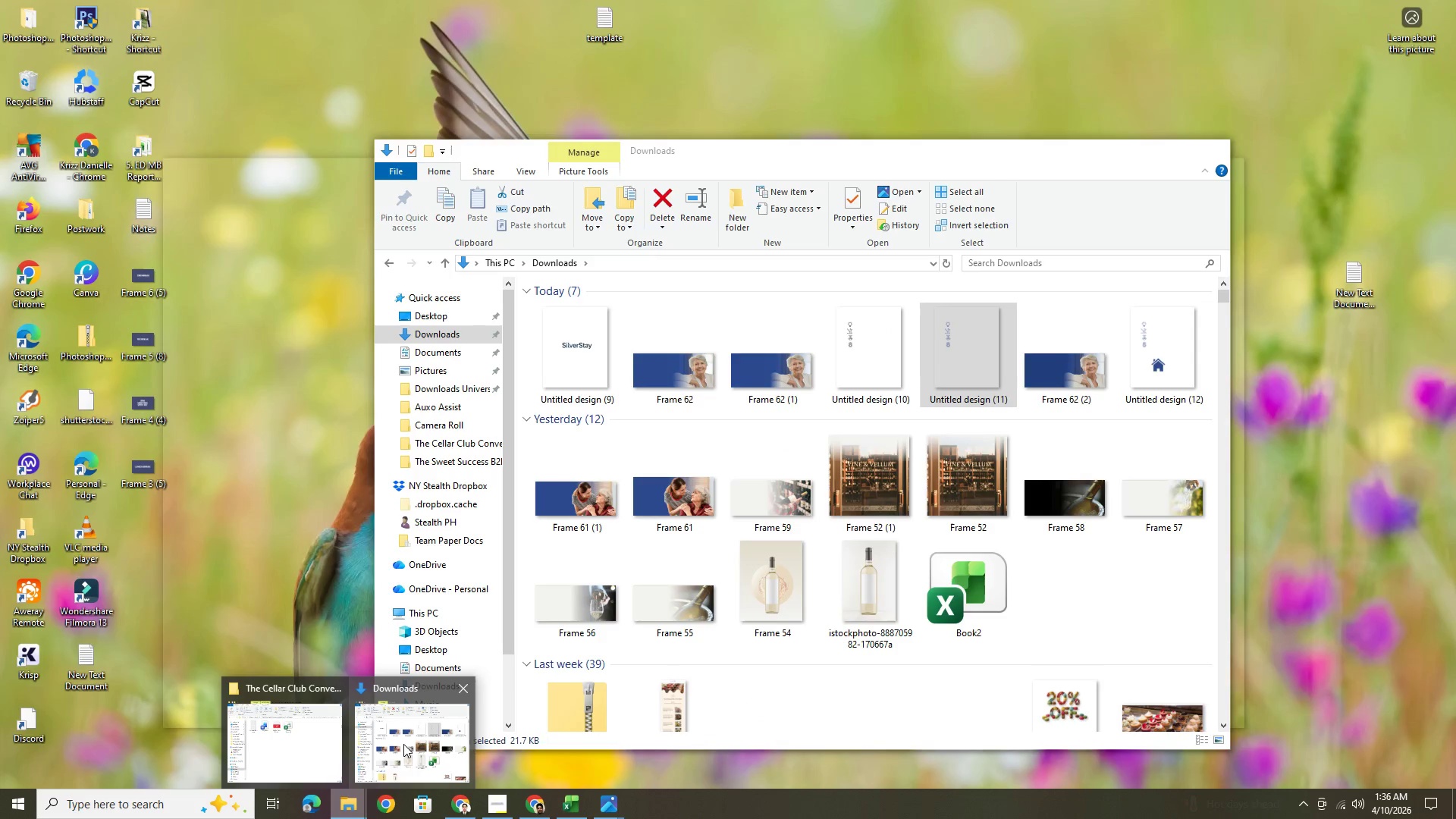 
left_click([403, 744])
 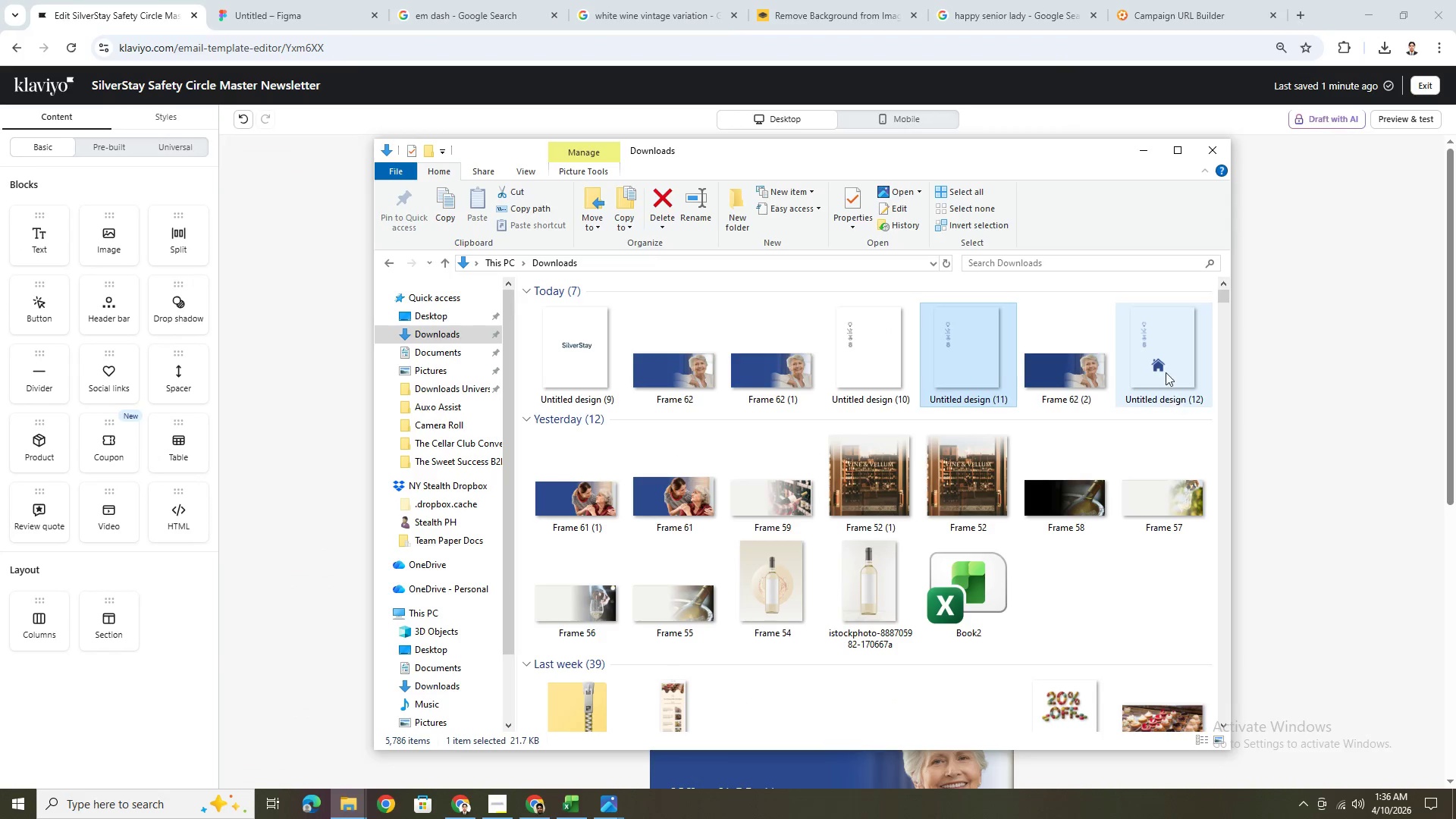 
double_click([1165, 371])
 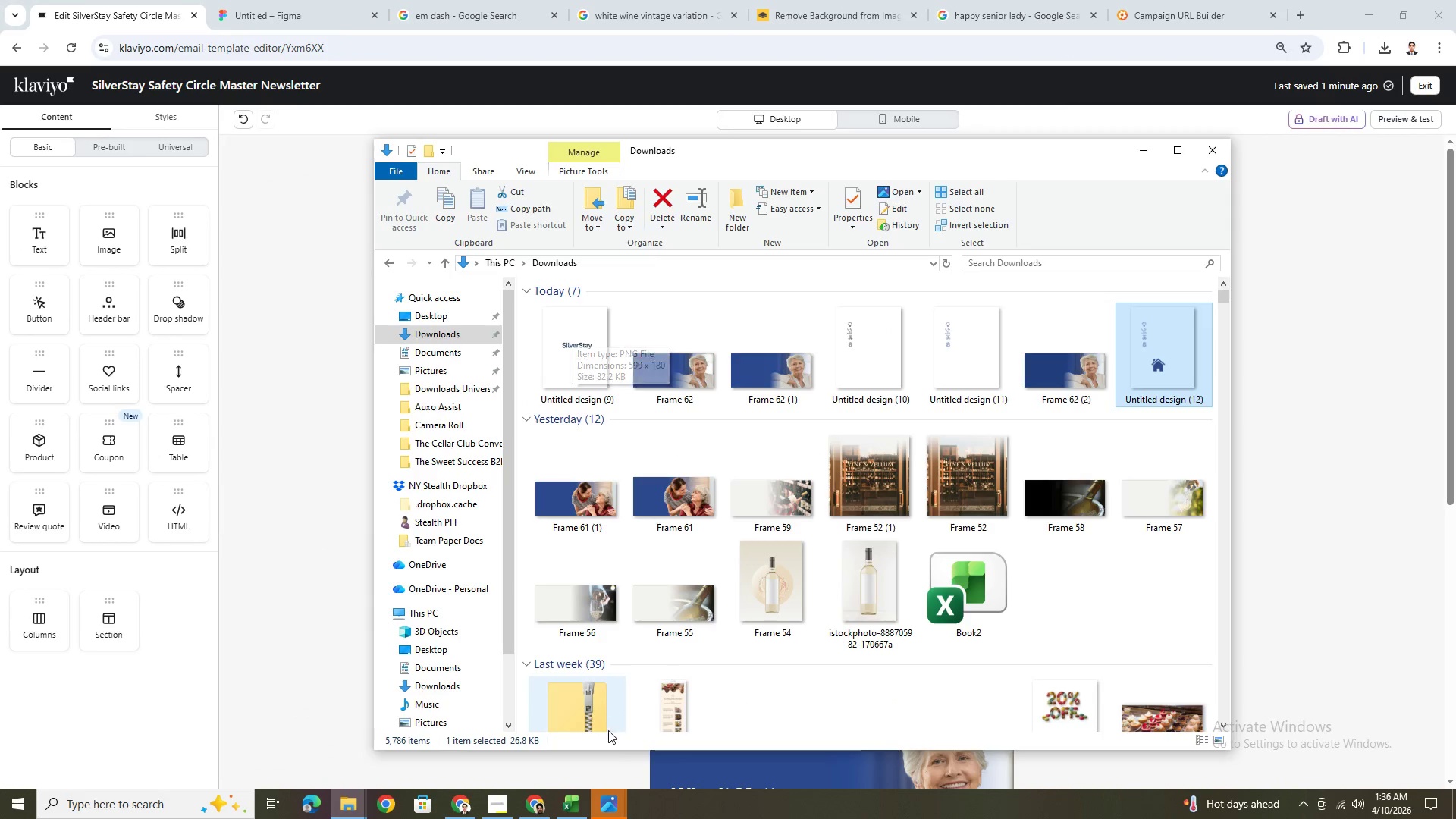 
wait(5.45)
 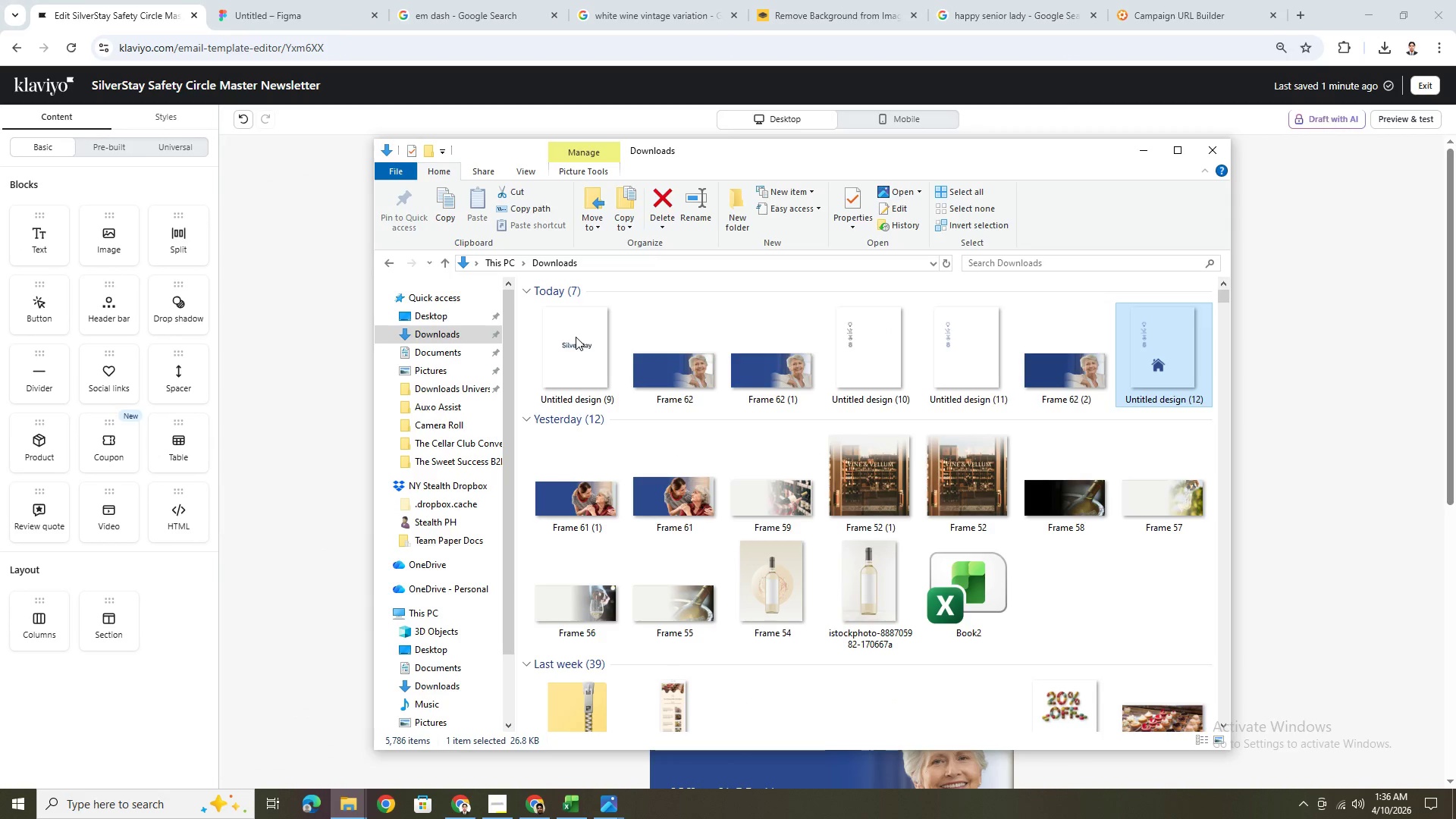 
left_click([755, 723])
 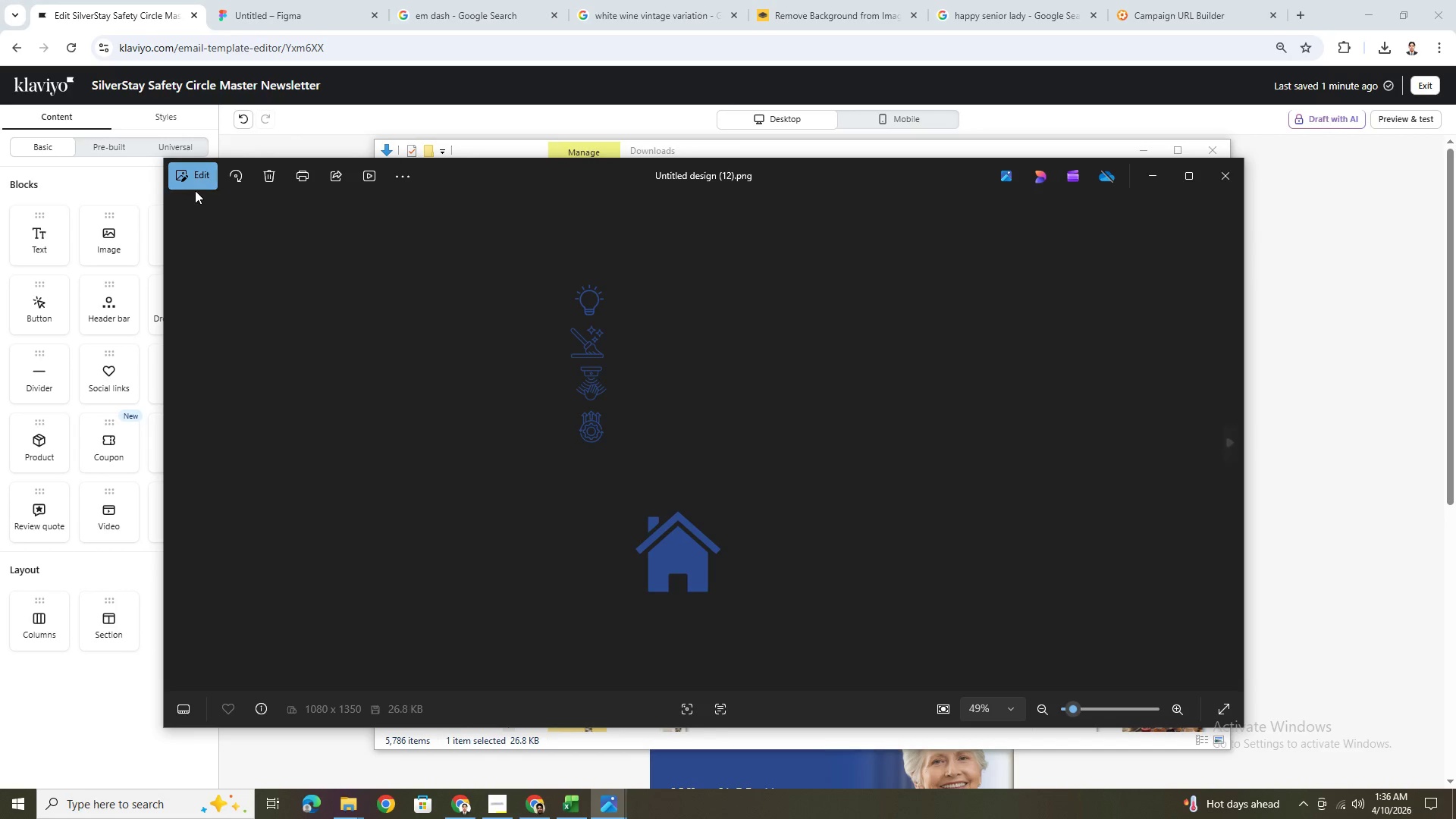 
left_click([193, 178])
 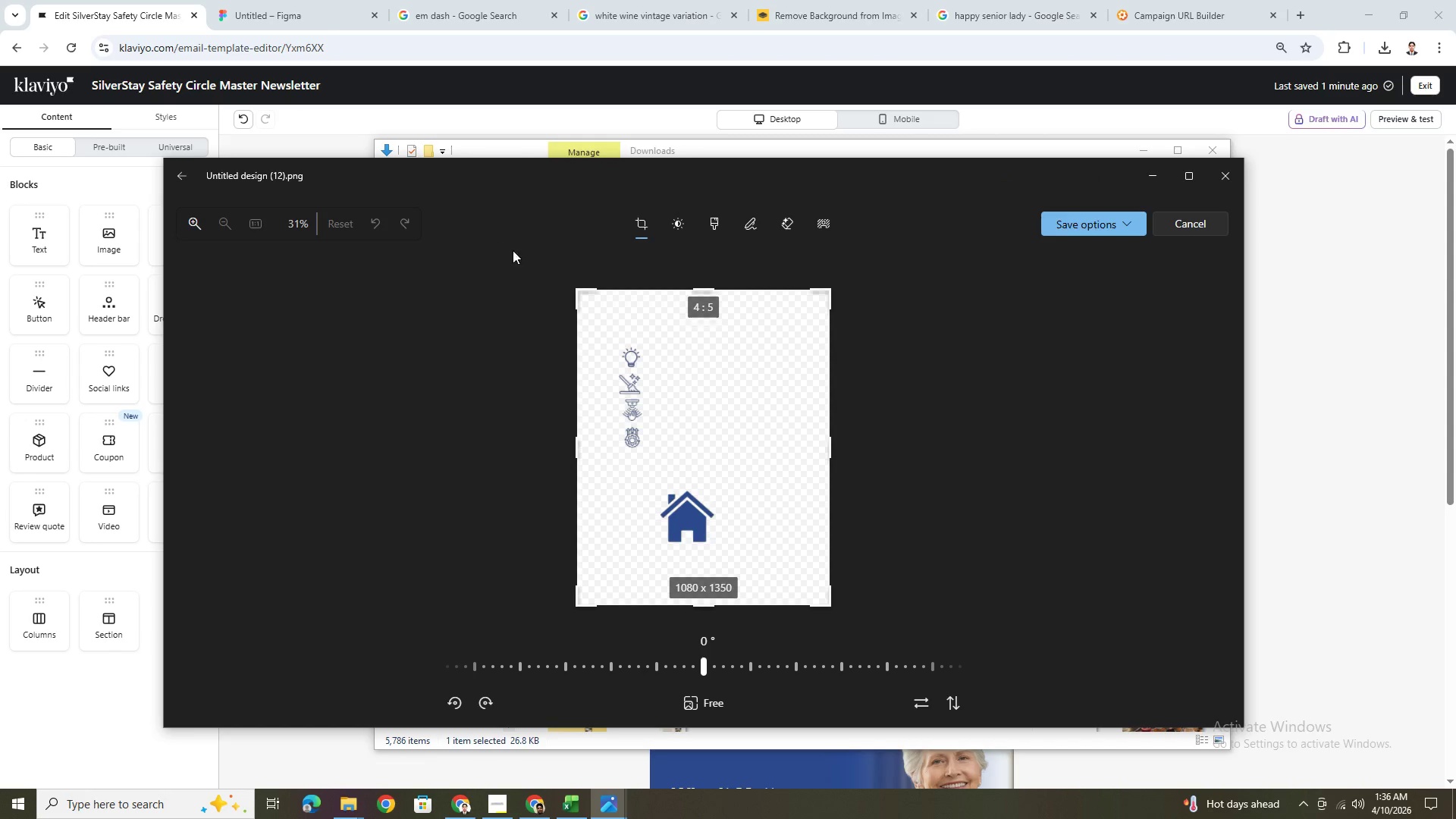 
left_click_drag(start_coordinate=[698, 293], to_coordinate=[720, 478])
 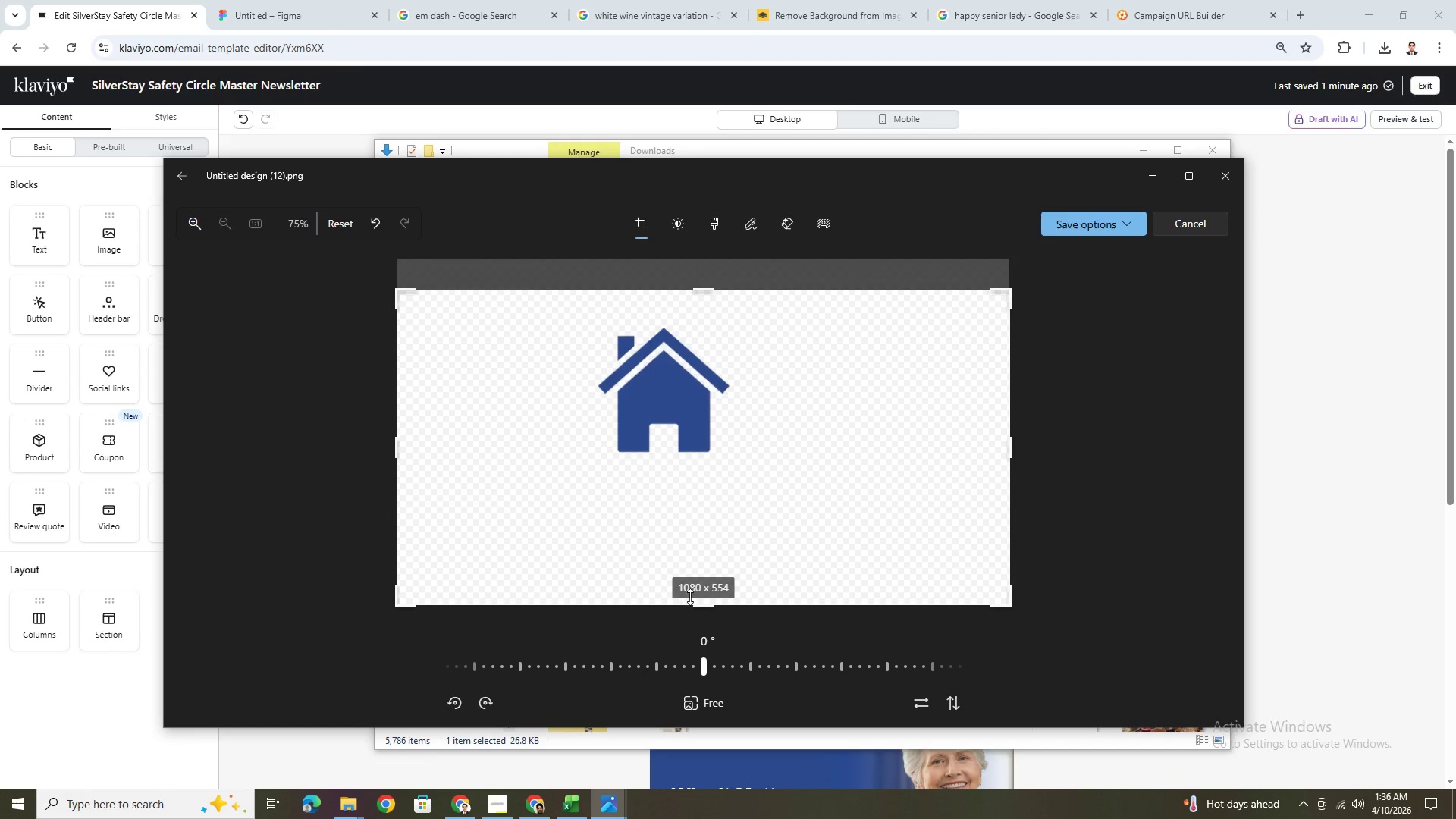 
left_click_drag(start_coordinate=[690, 600], to_coordinate=[730, 486])
 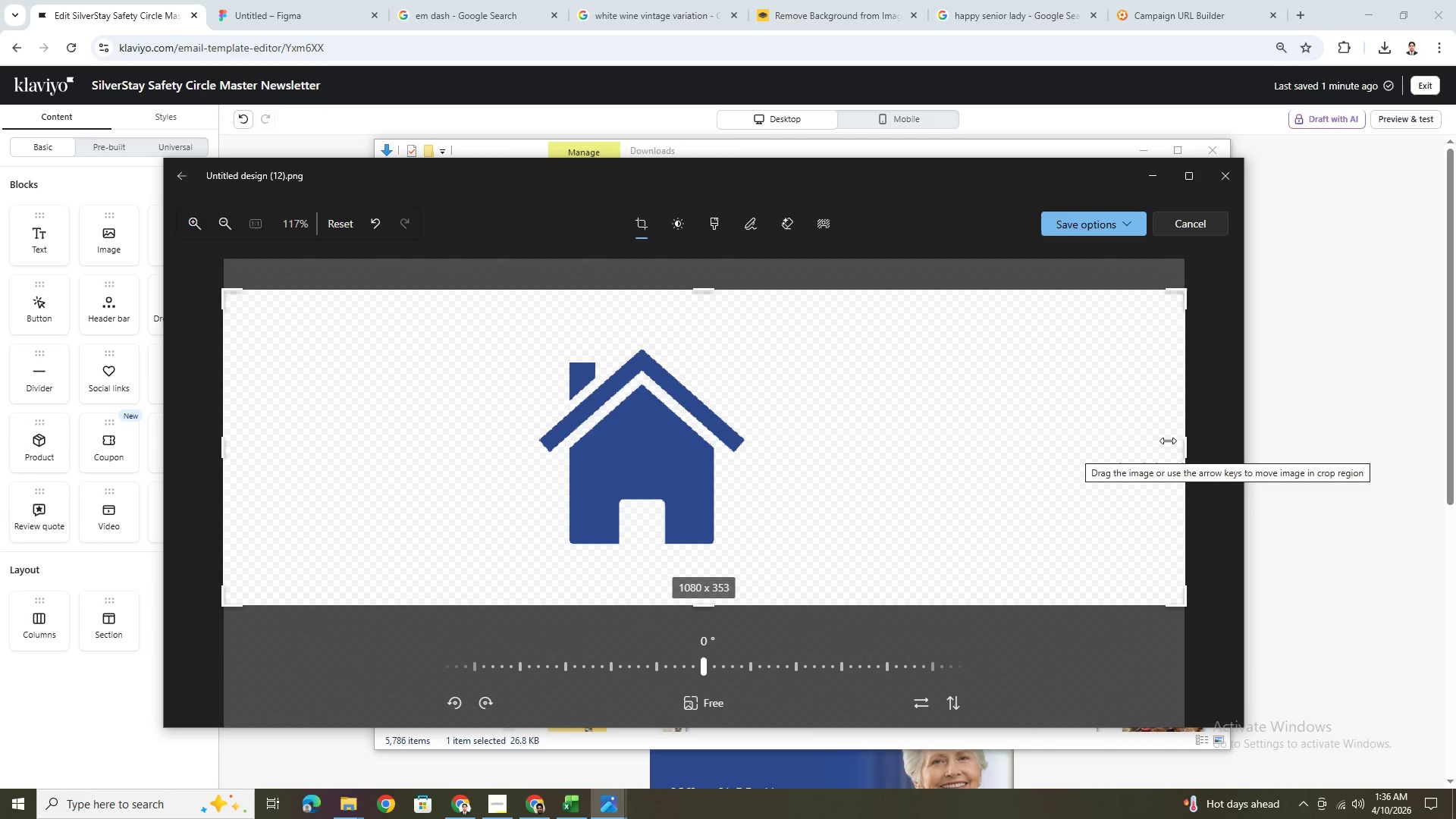 
left_click_drag(start_coordinate=[1183, 441], to_coordinate=[775, 450])
 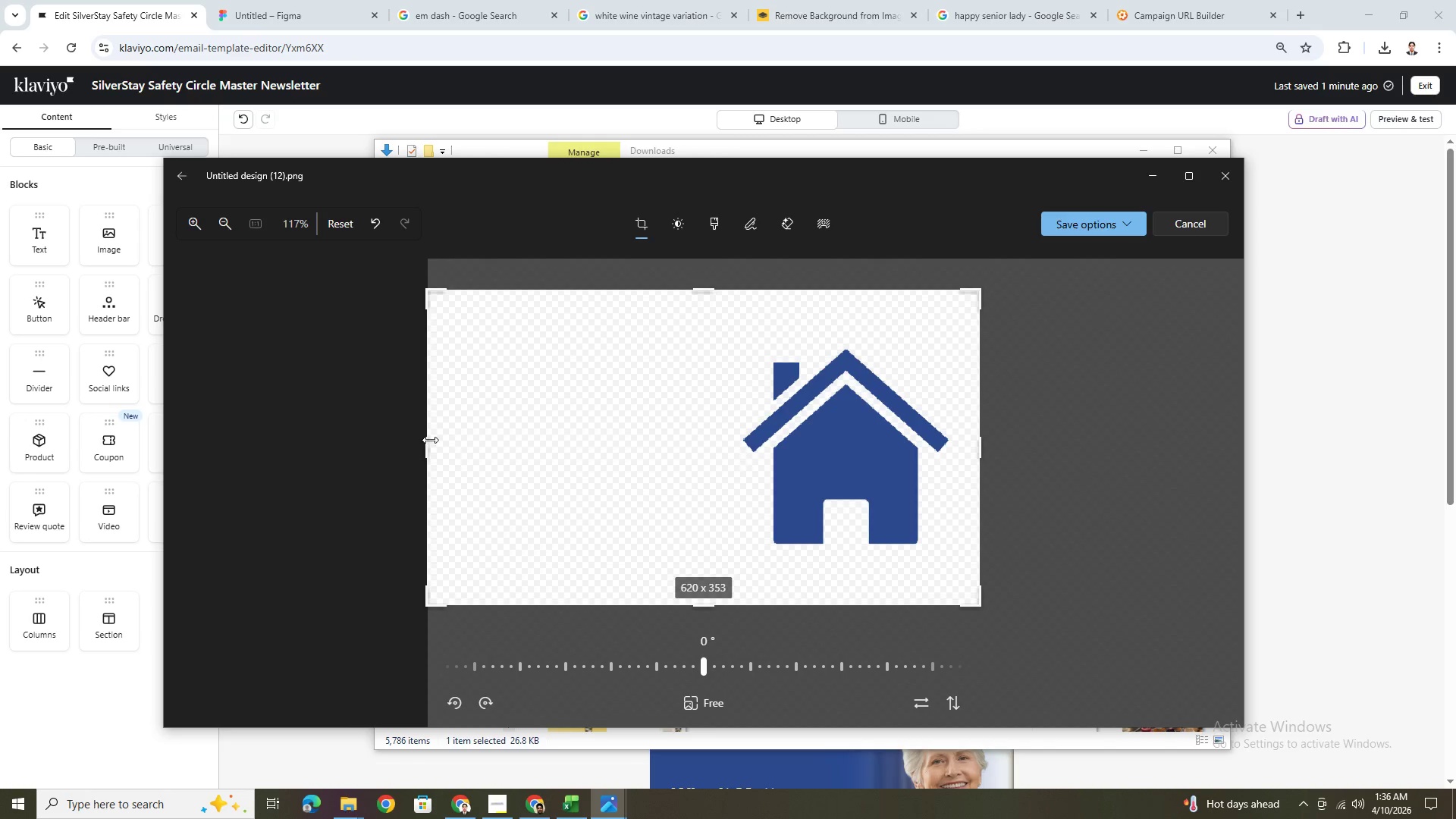 
left_click_drag(start_coordinate=[424, 440], to_coordinate=[717, 431])
 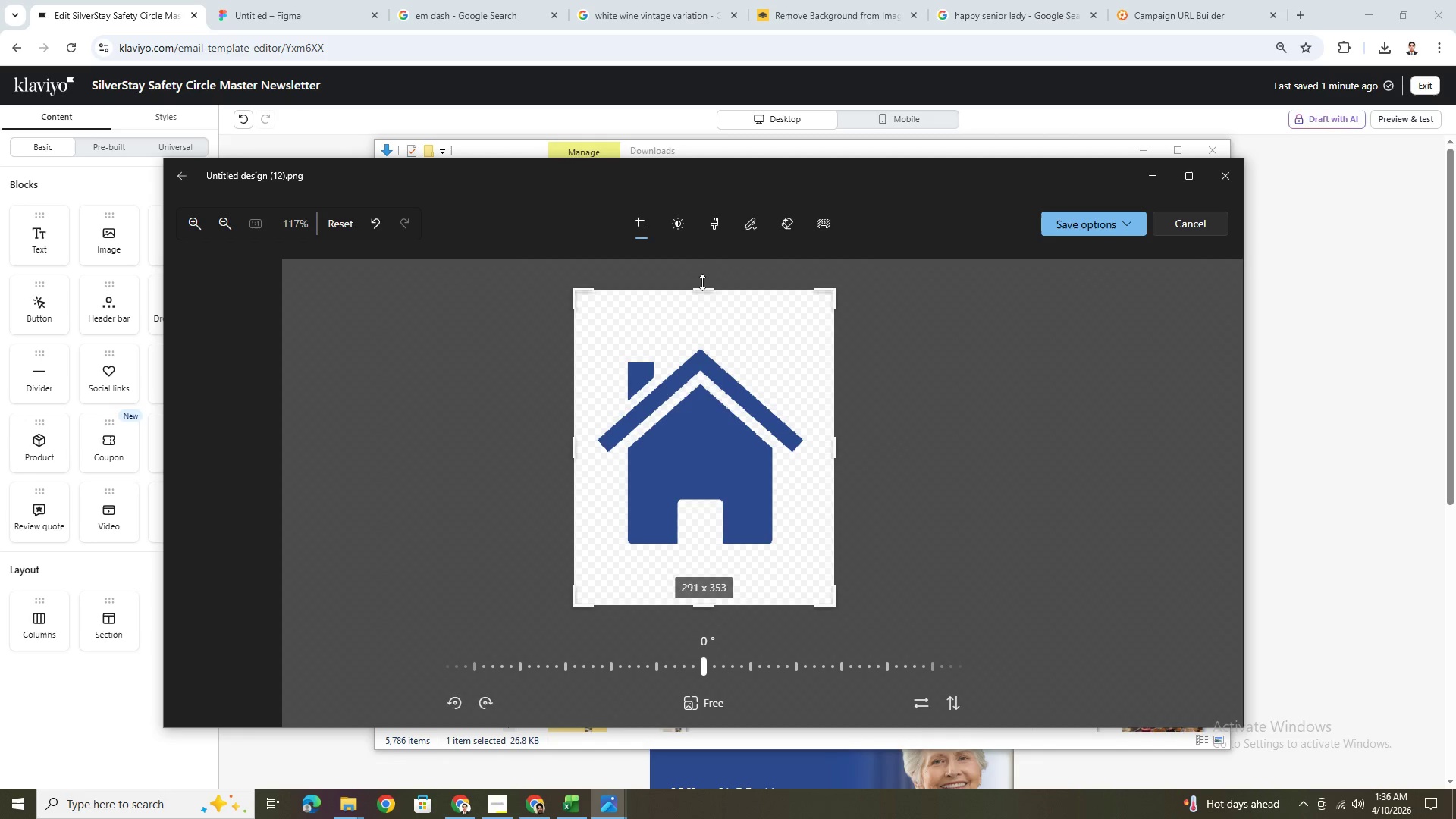 
left_click_drag(start_coordinate=[705, 287], to_coordinate=[710, 316])
 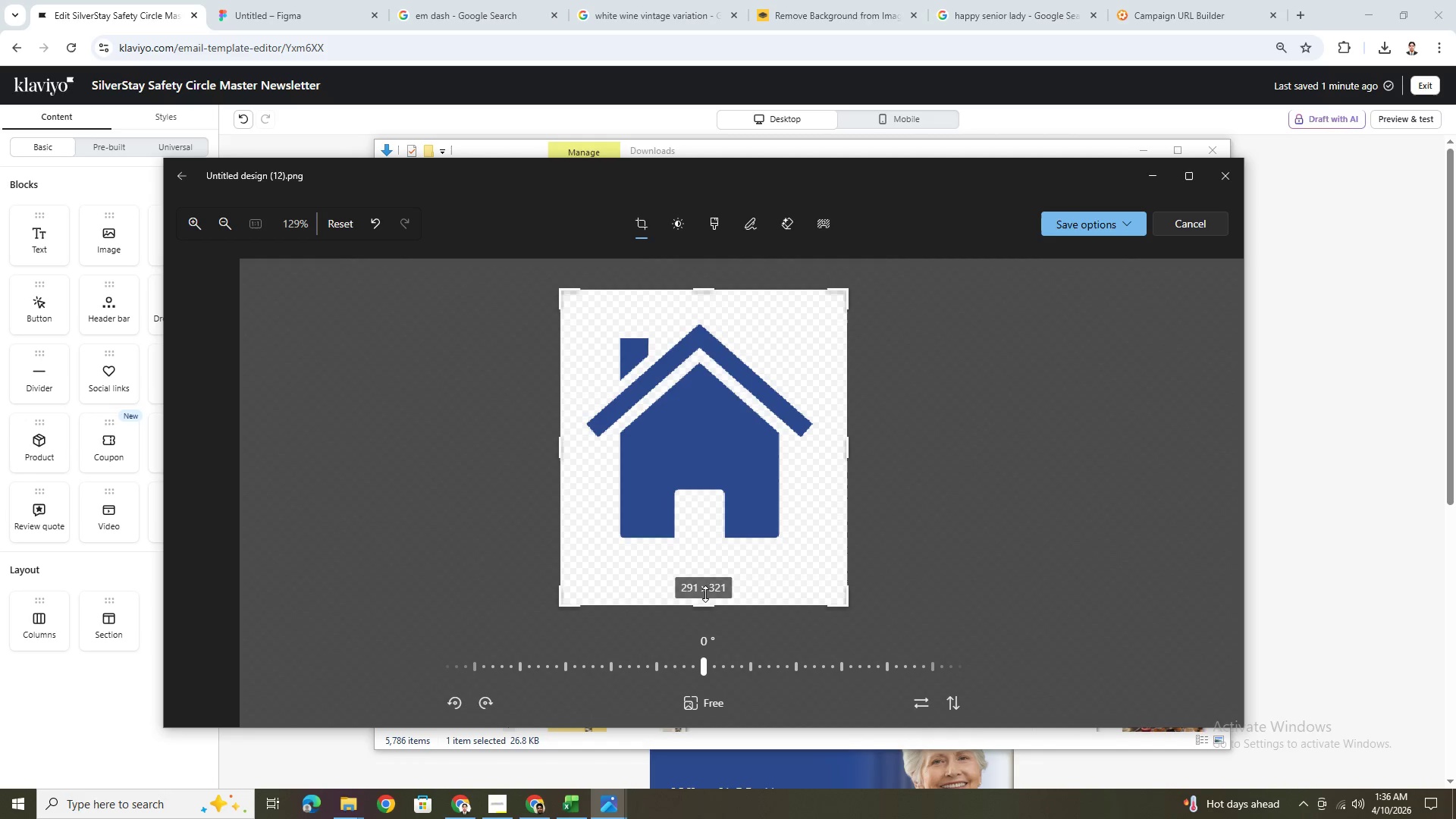 
left_click_drag(start_coordinate=[705, 601], to_coordinate=[715, 566])
 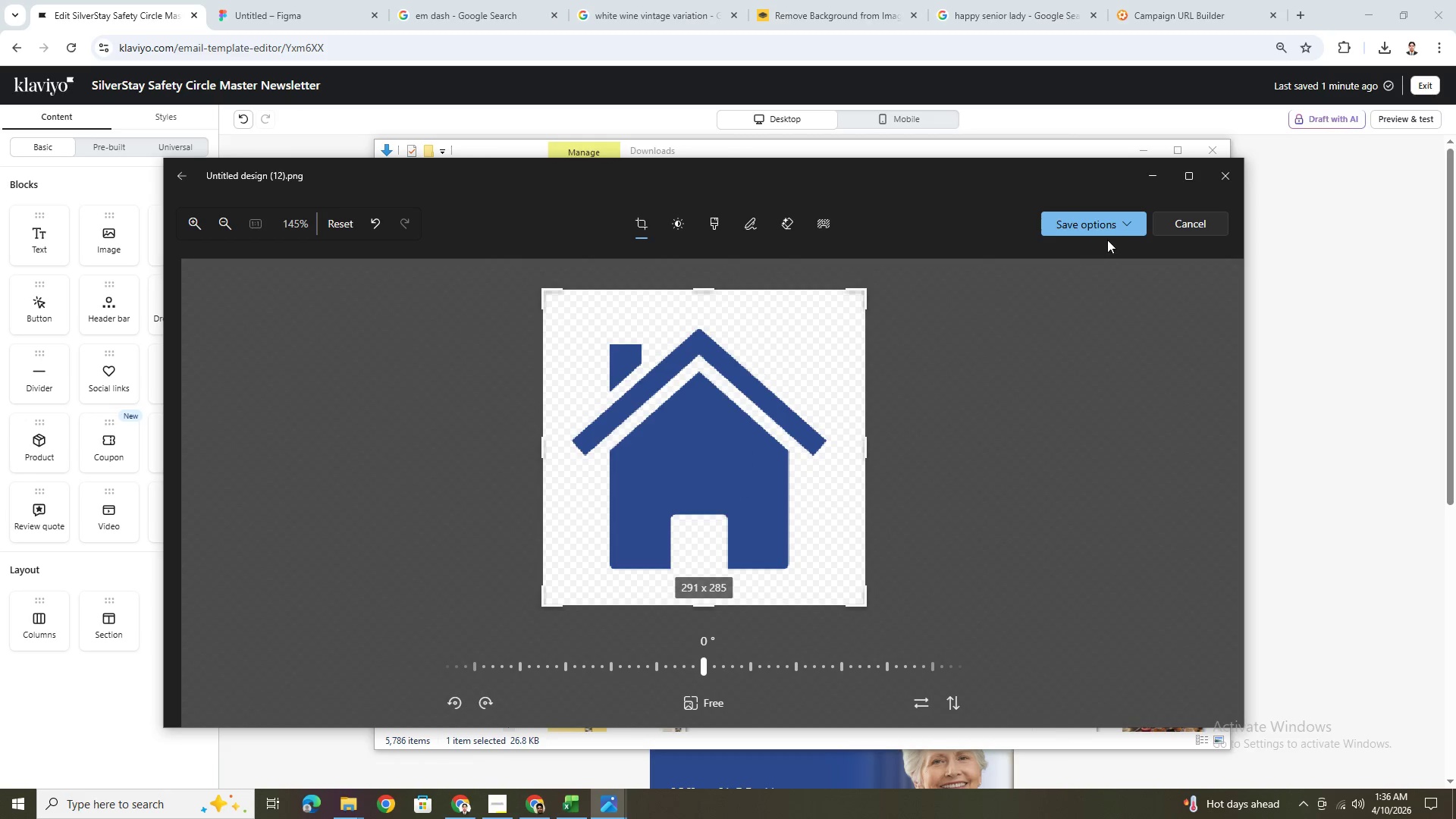 
left_click([1110, 224])
 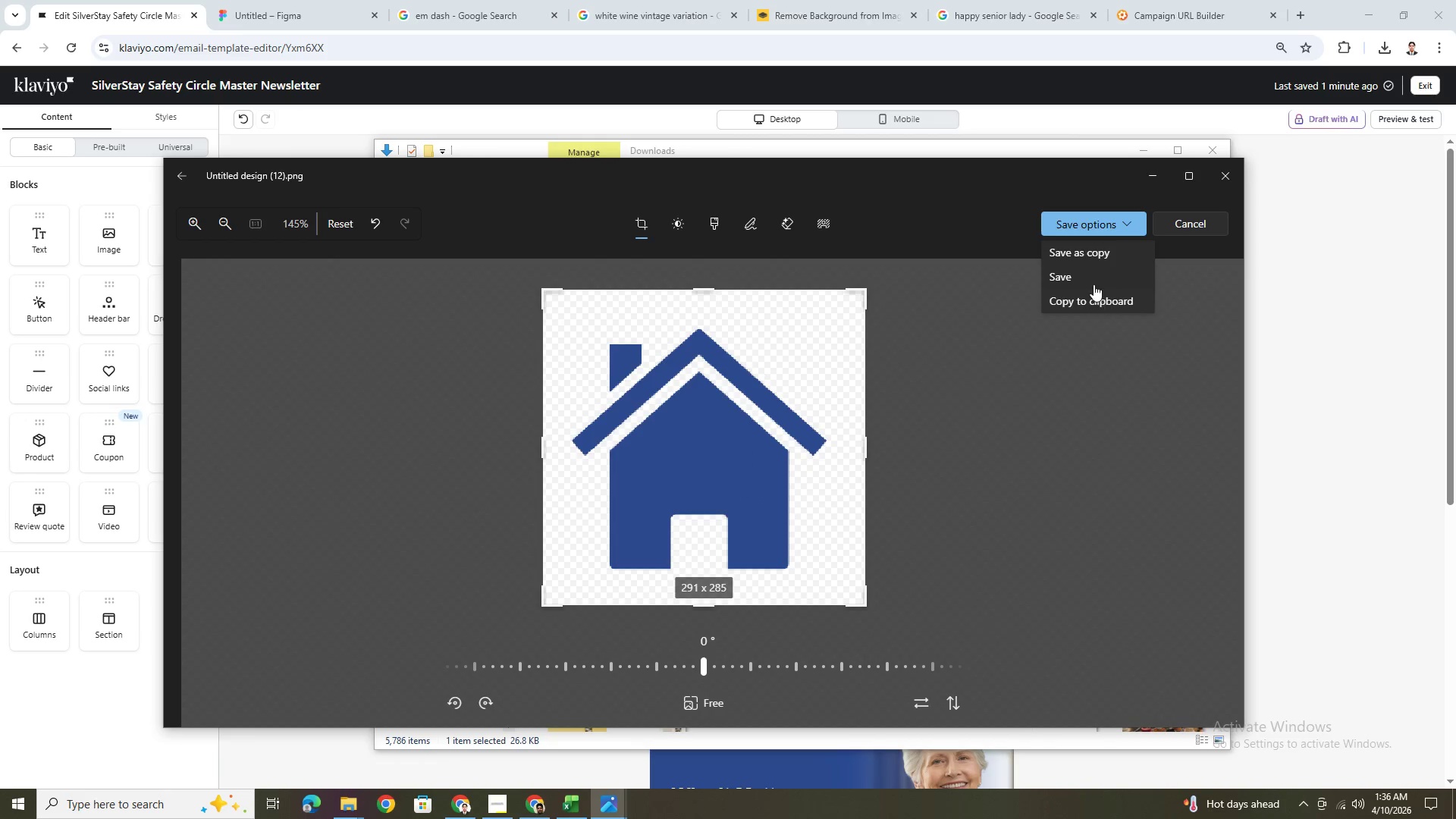 
left_click([1090, 279])
 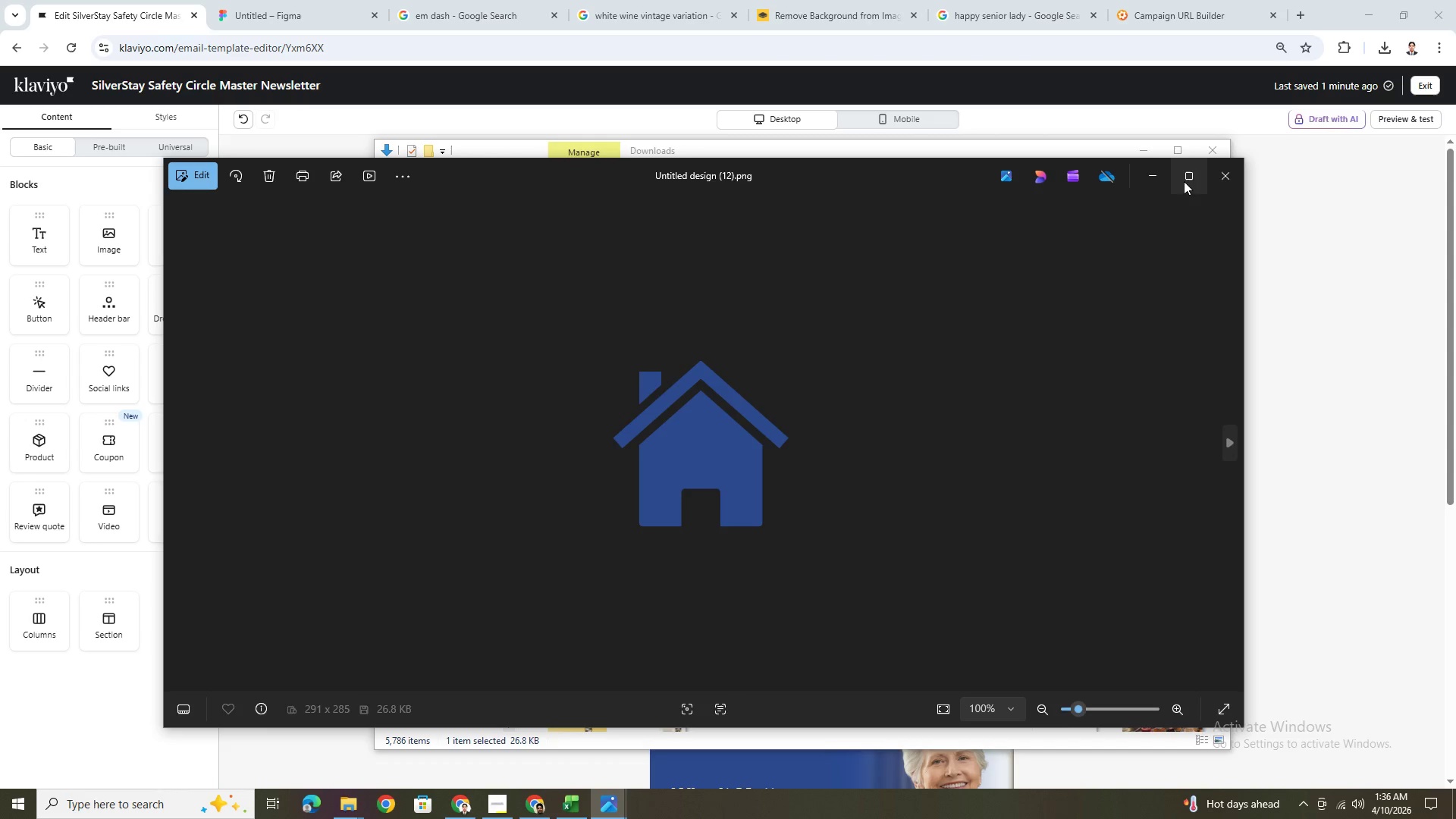 
left_click([1222, 168])
 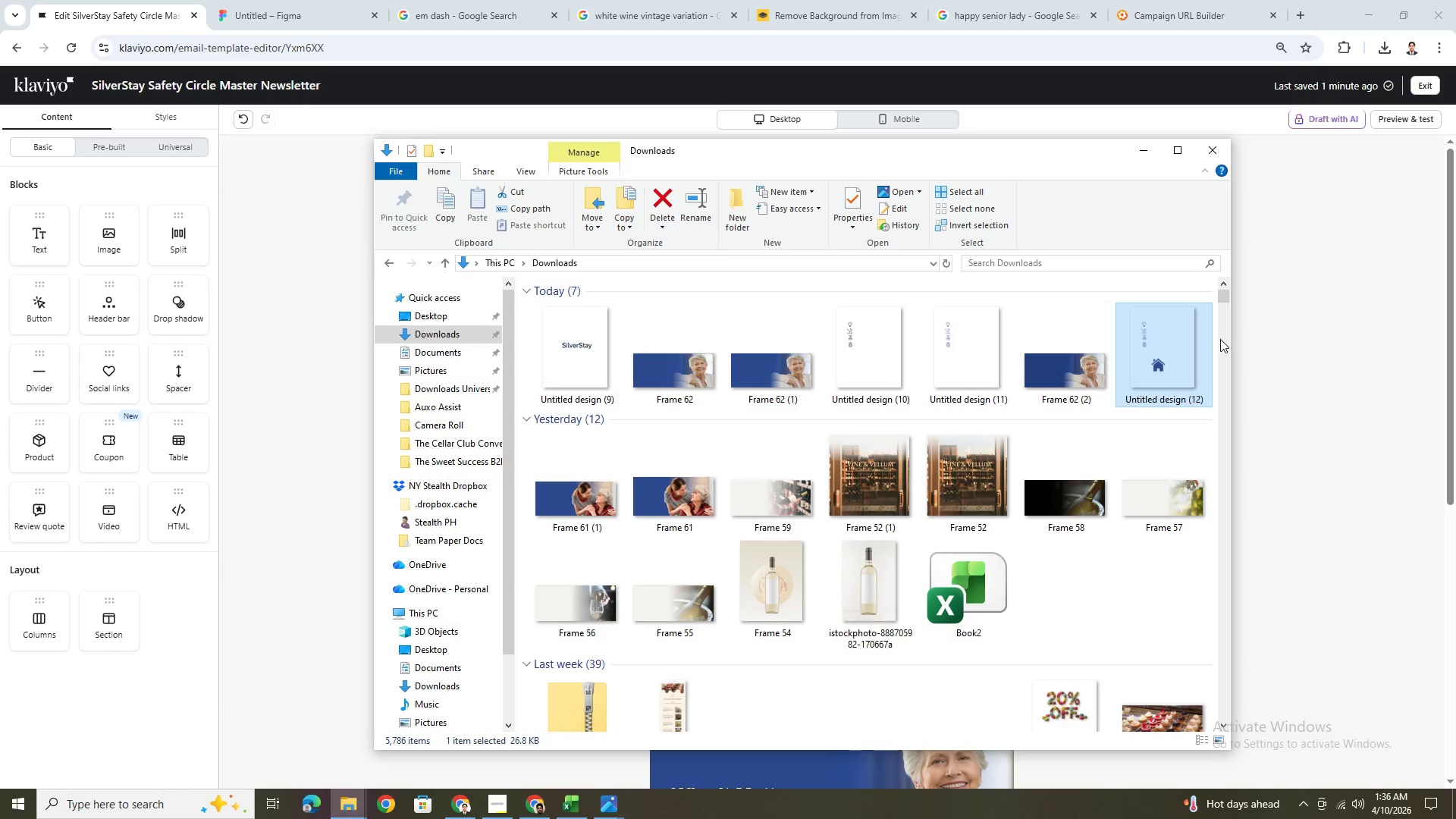 
left_click([1356, 353])
 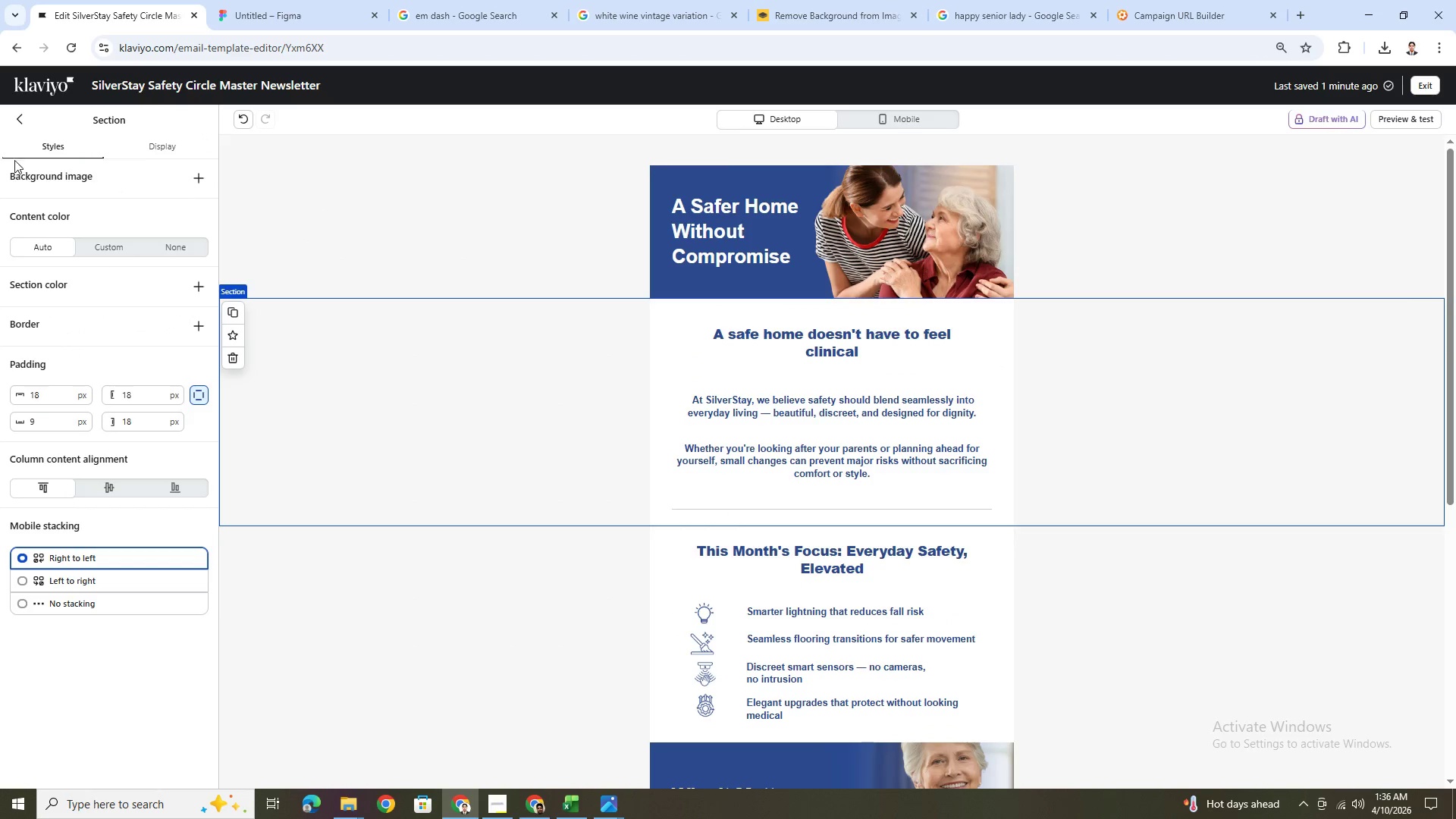 
left_click([23, 111])
 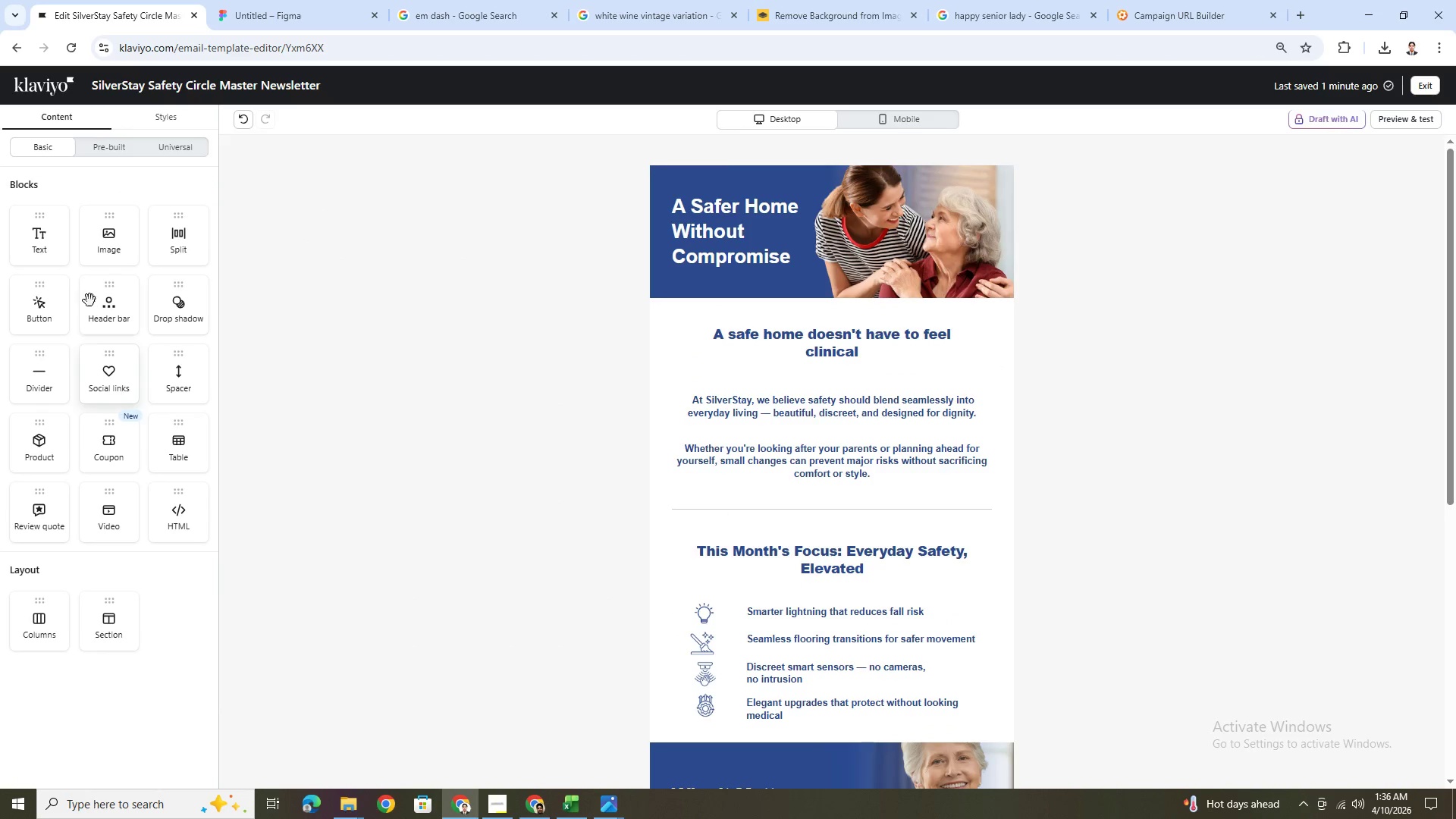 
left_click_drag(start_coordinate=[102, 247], to_coordinate=[838, 340])
 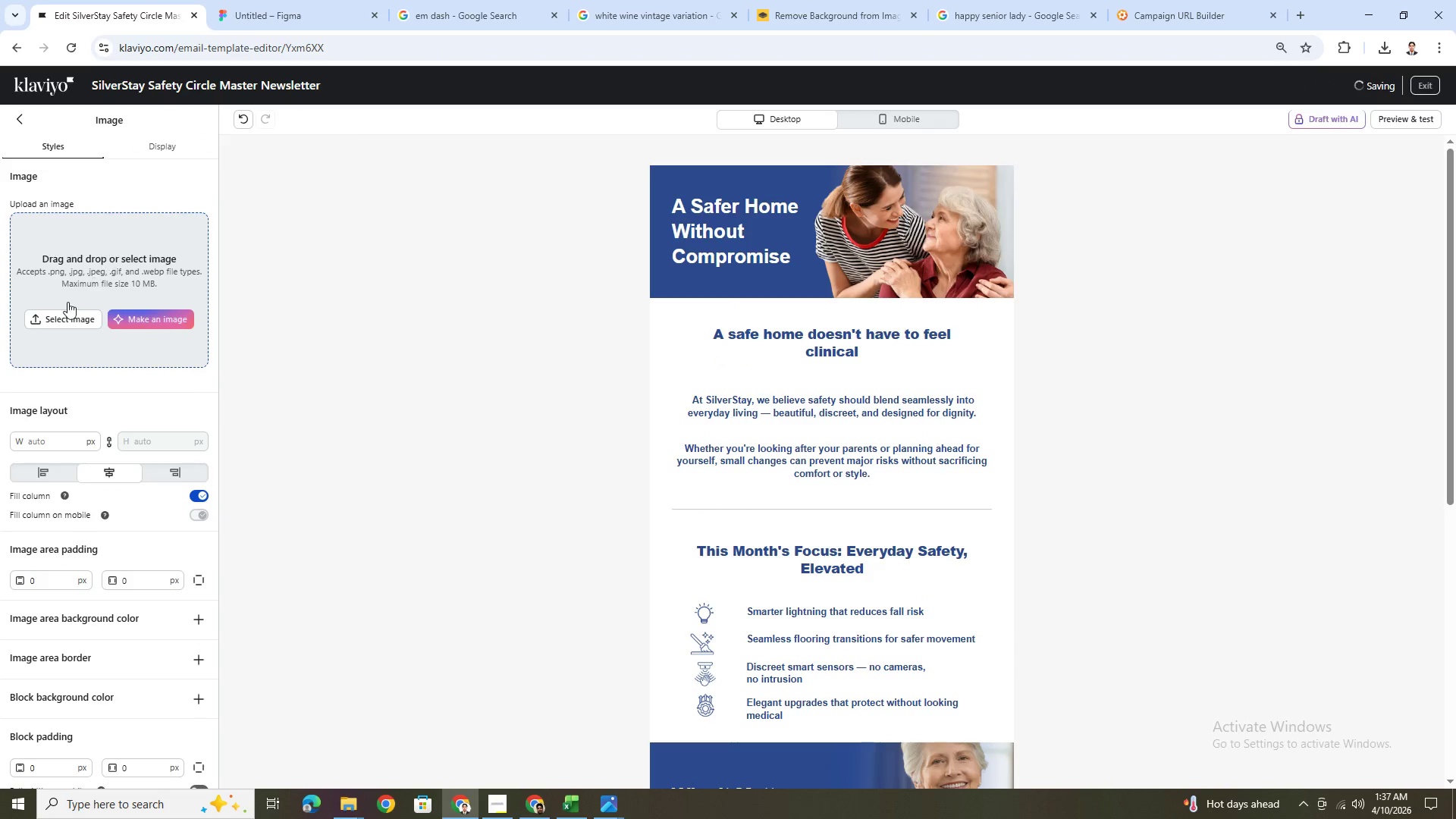 
left_click([69, 319])
 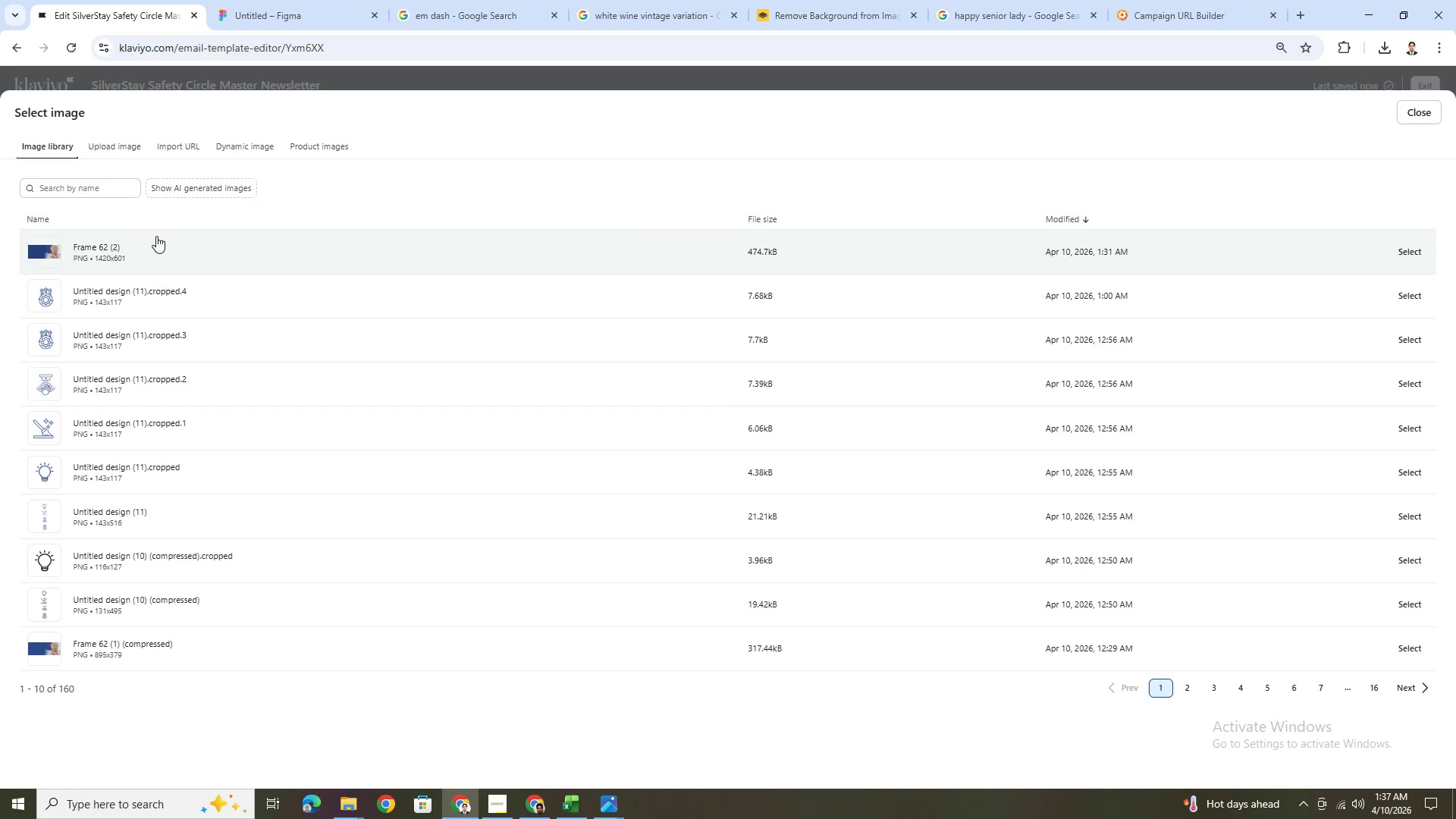 
left_click([107, 143])
 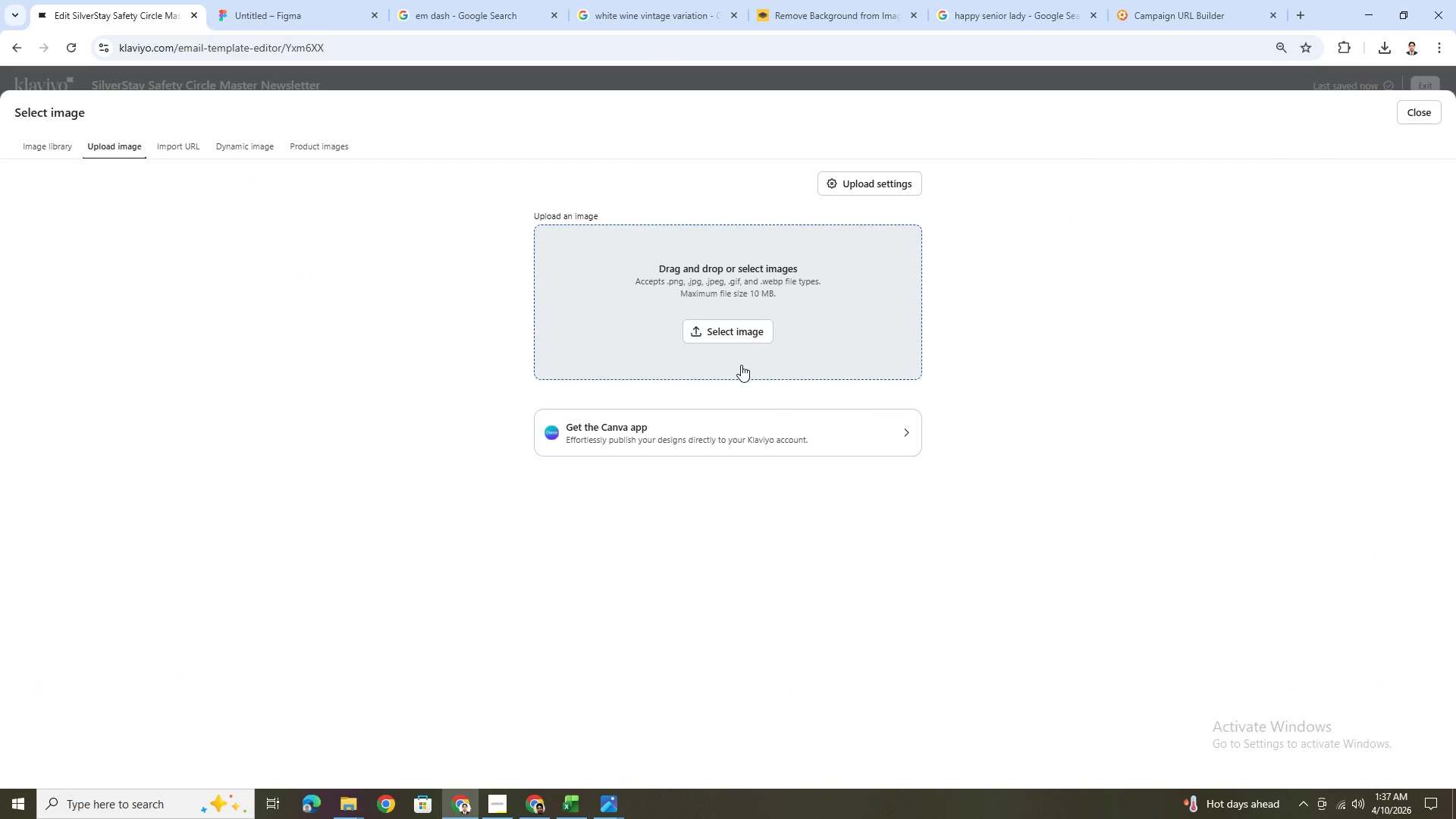 
left_click([723, 331])
 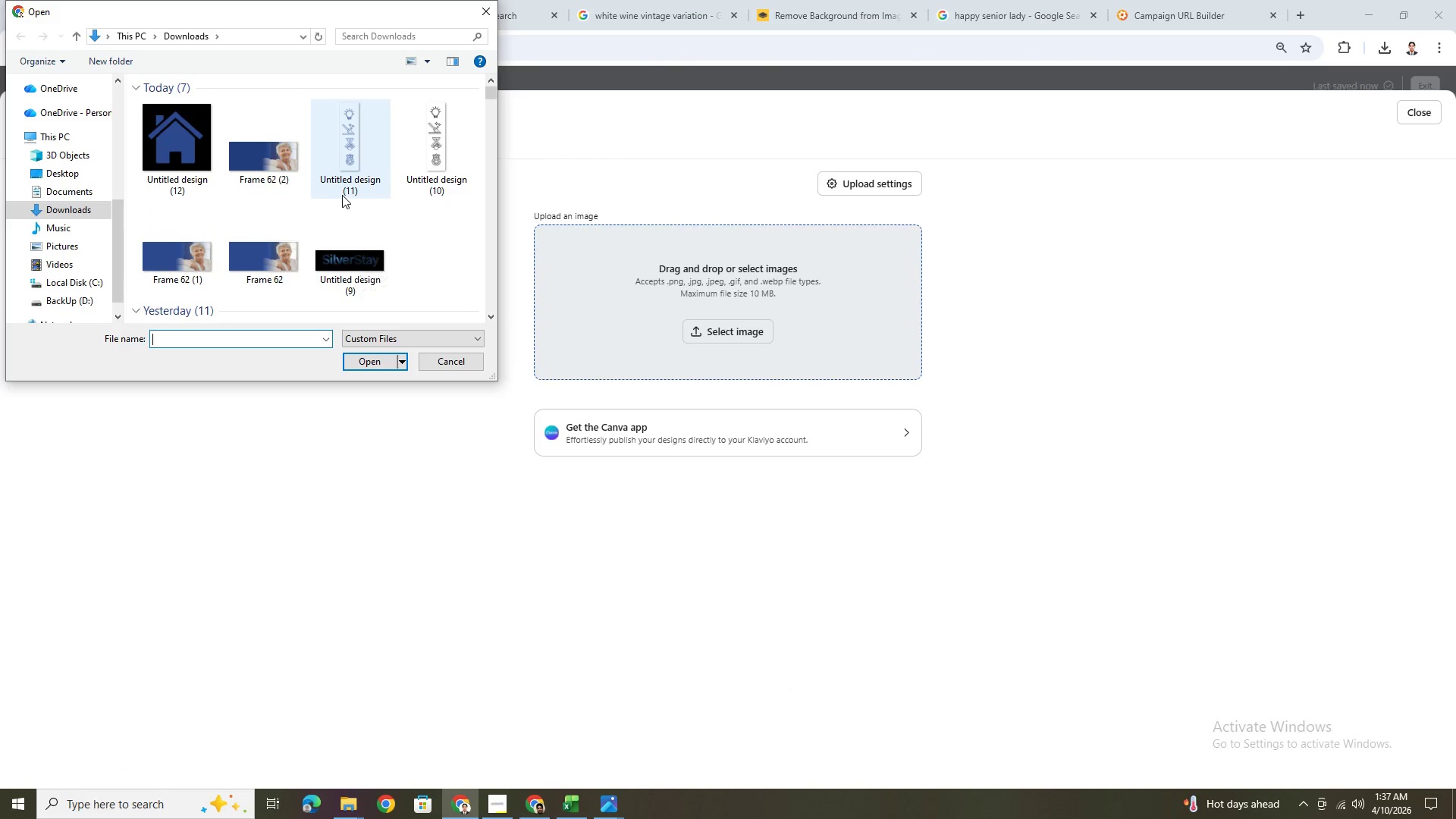 
wait(5.67)
 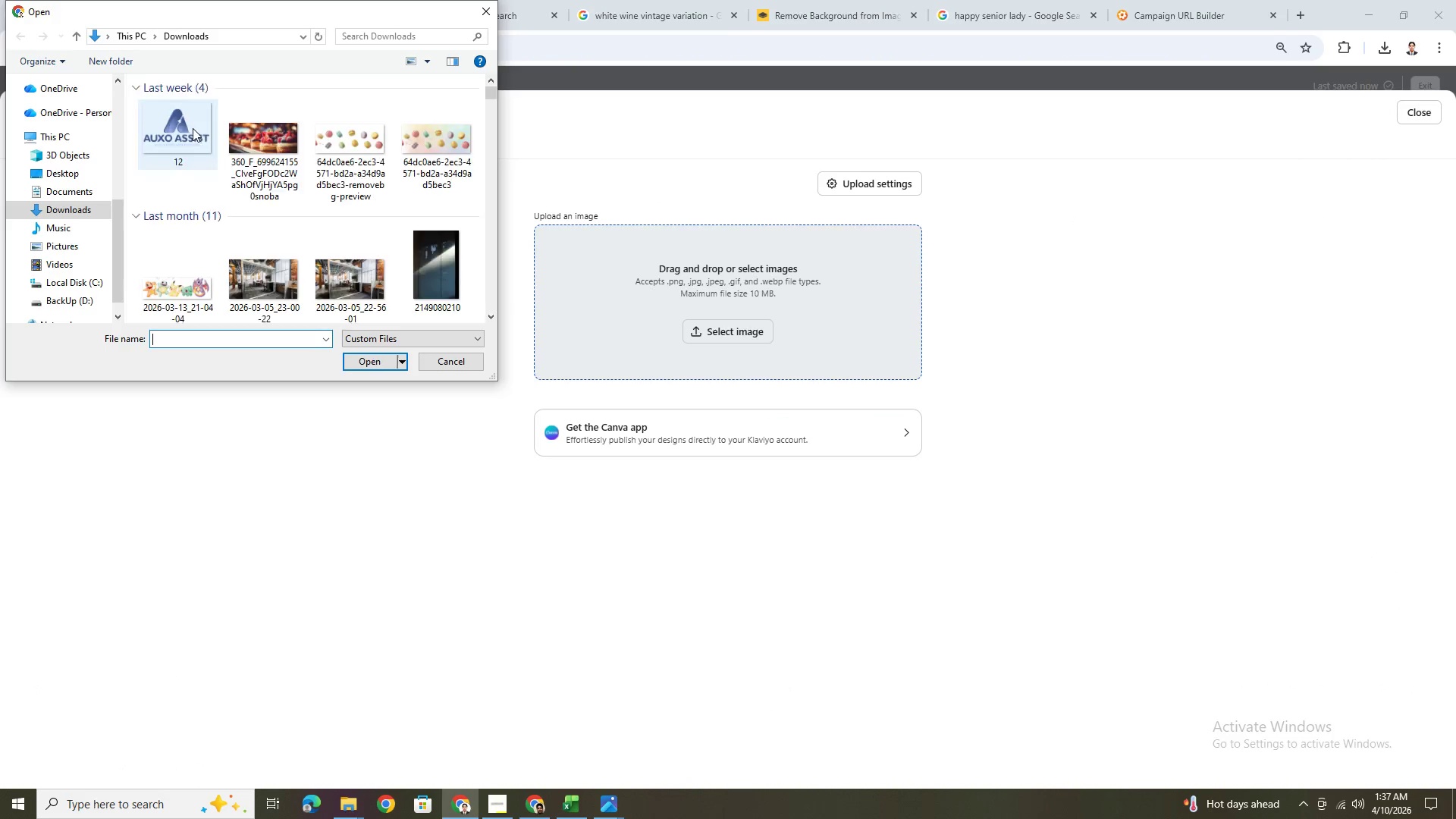 
double_click([181, 151])
 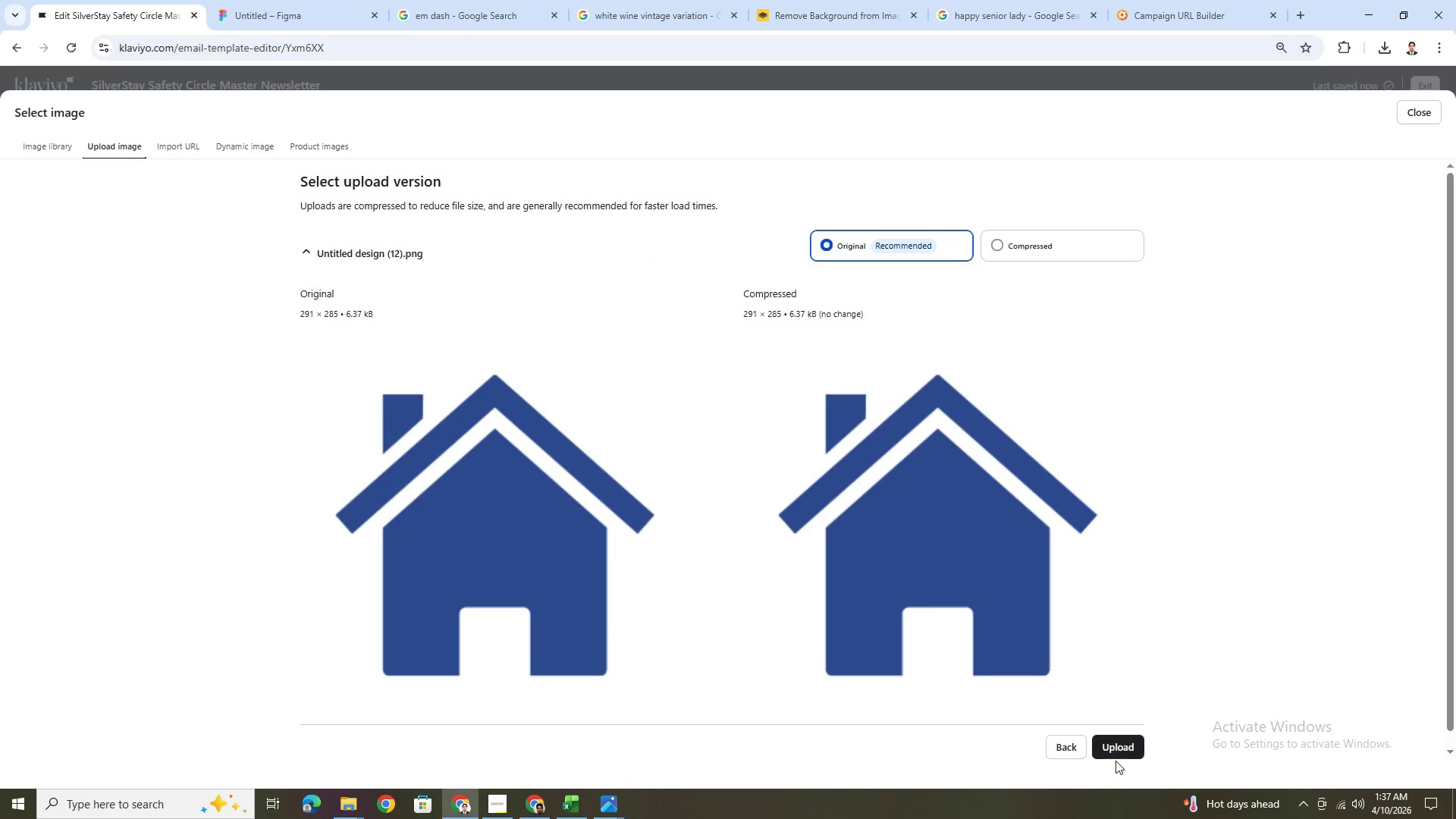 
left_click([1121, 744])
 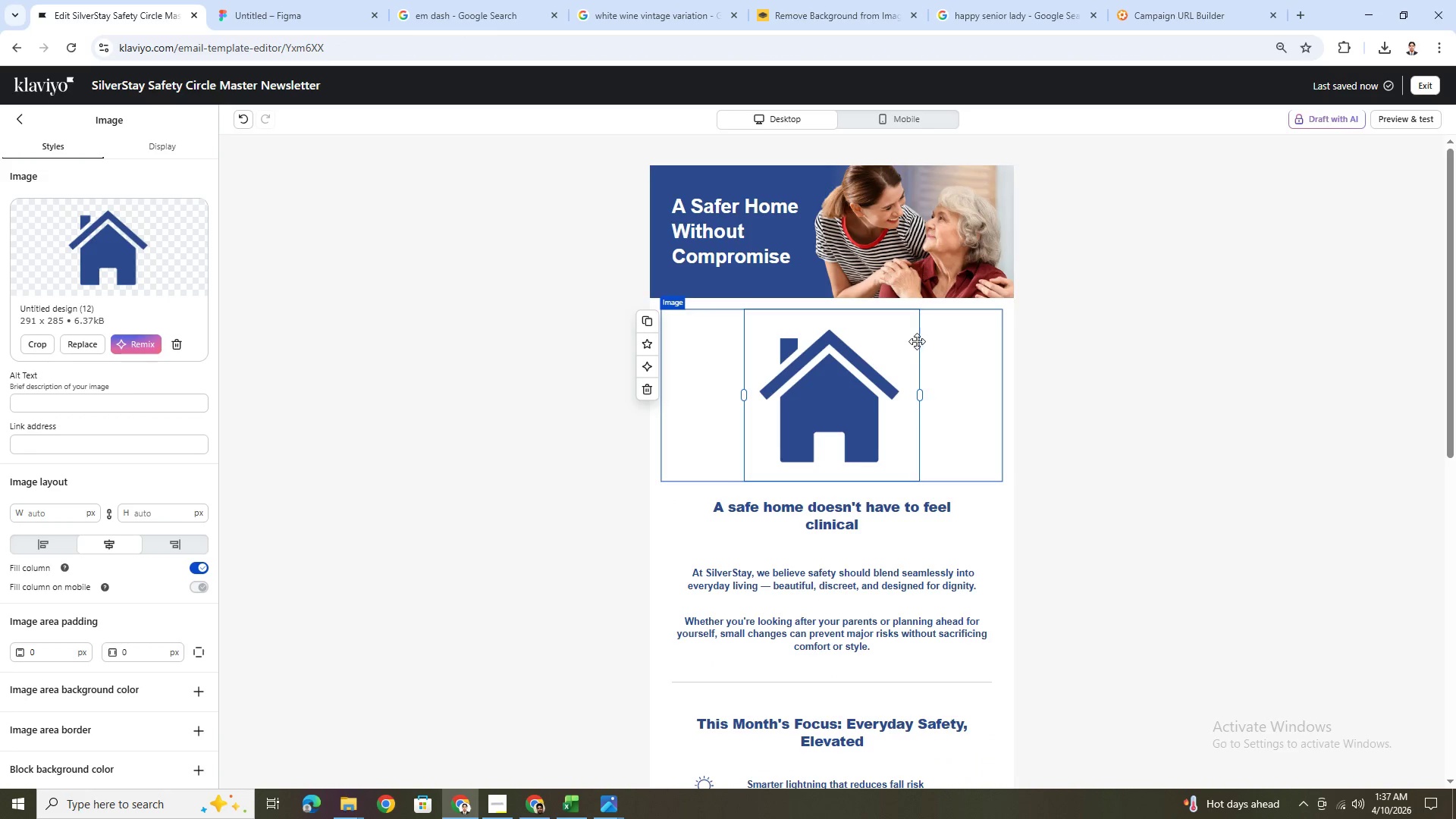 
left_click_drag(start_coordinate=[922, 394], to_coordinate=[780, 391])
 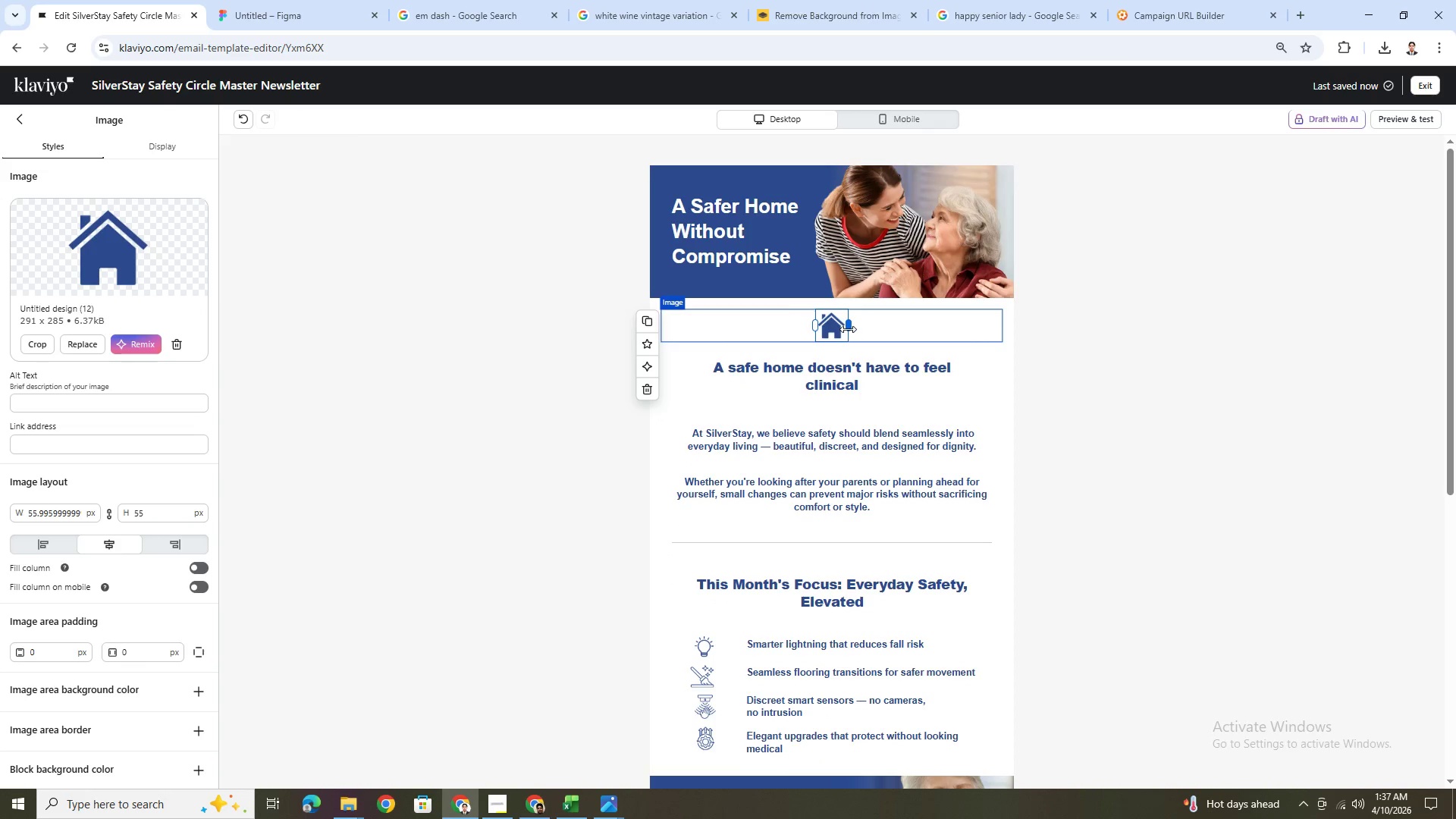 
left_click_drag(start_coordinate=[849, 328], to_coordinate=[863, 324])
 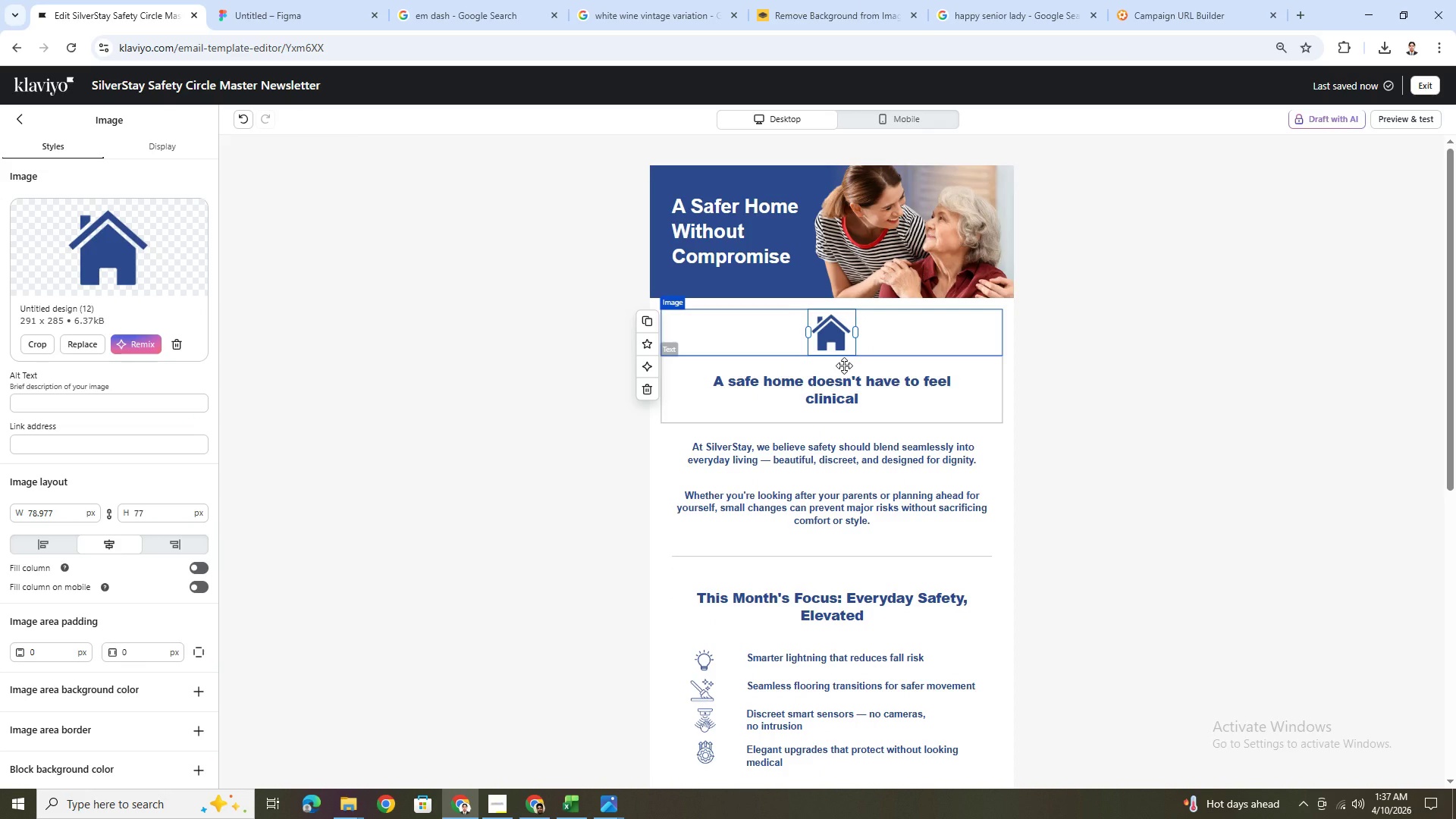 
left_click([844, 366])
 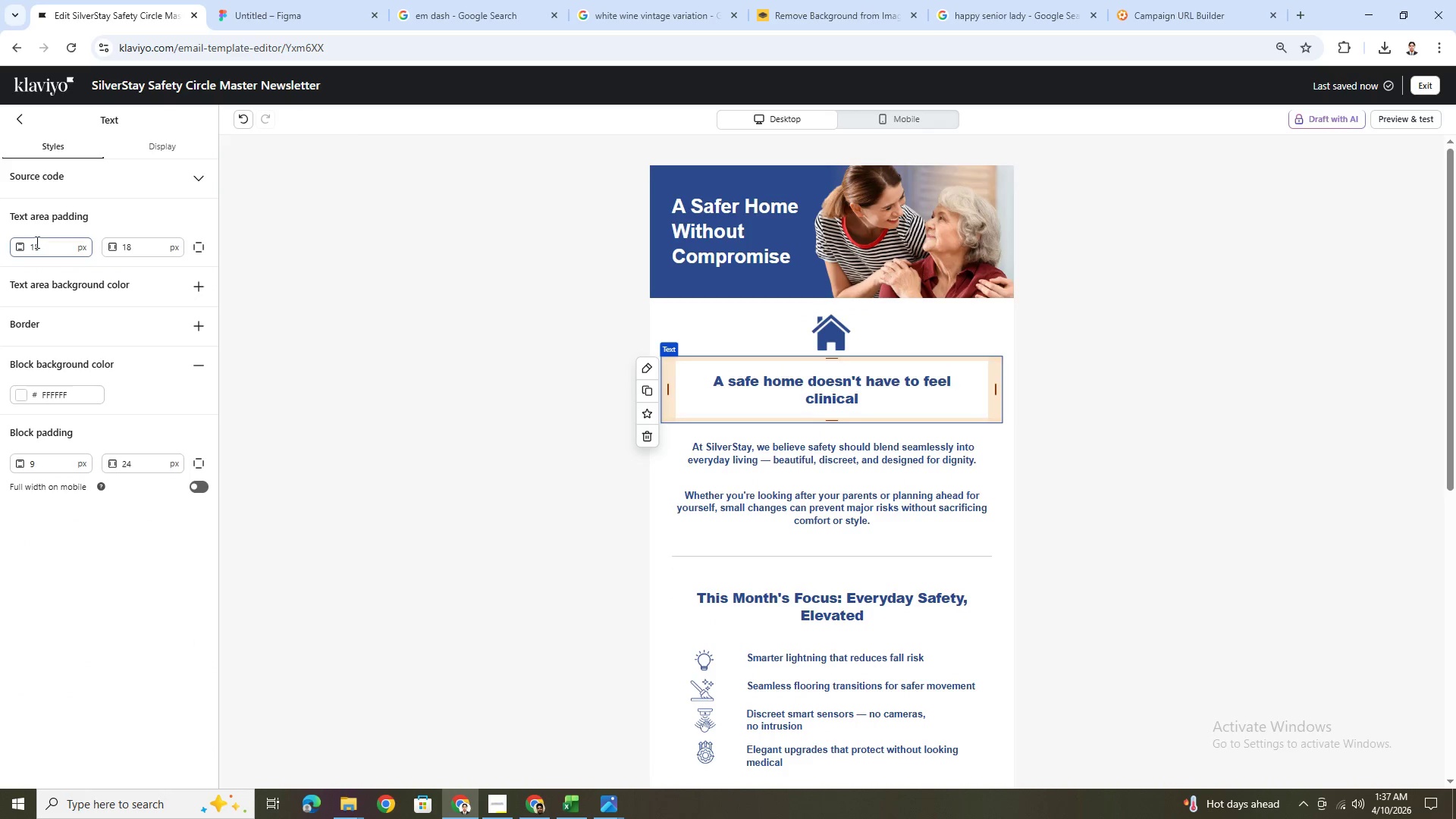 
double_click([42, 246])
 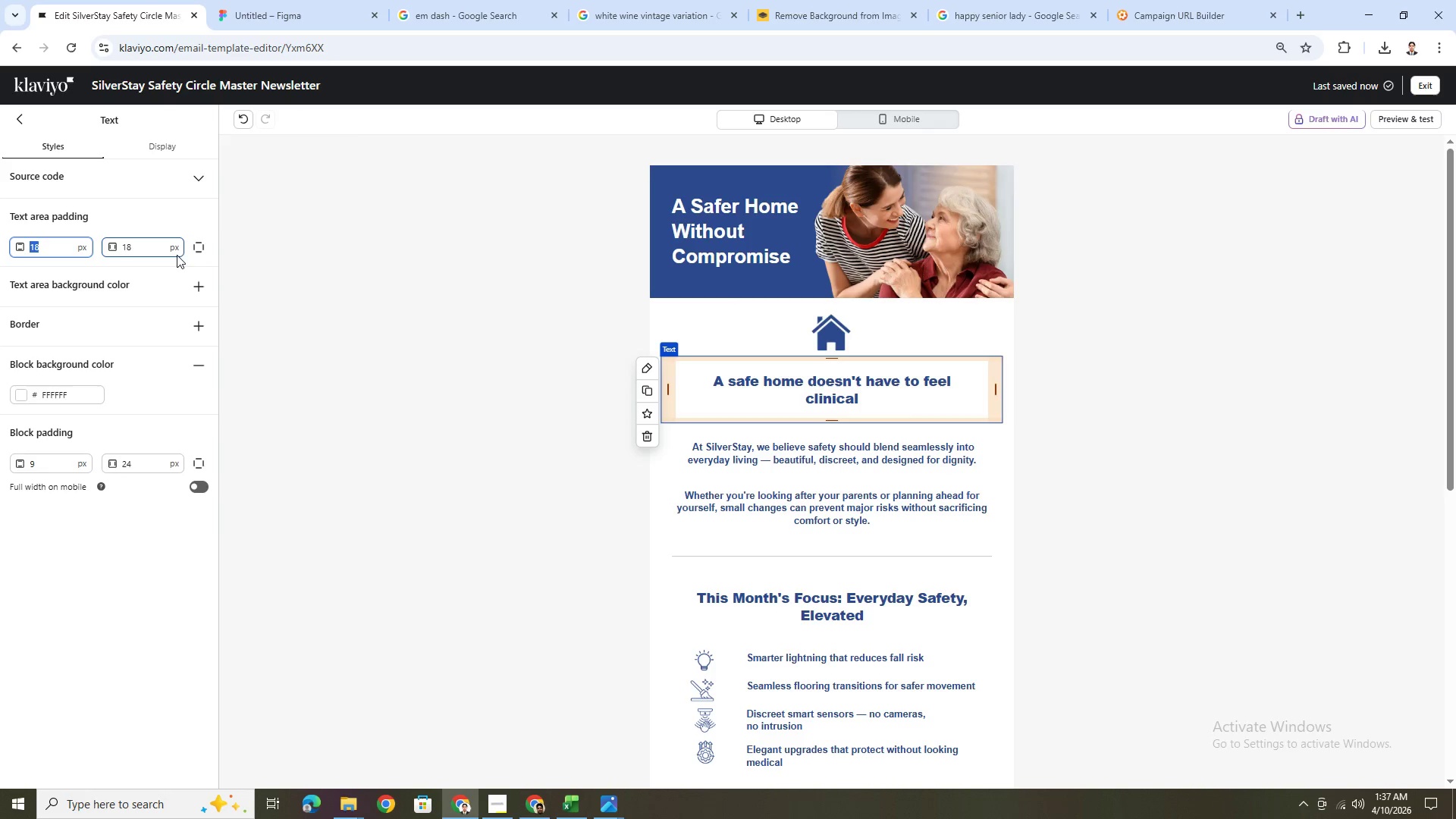 
double_click([49, 256])
 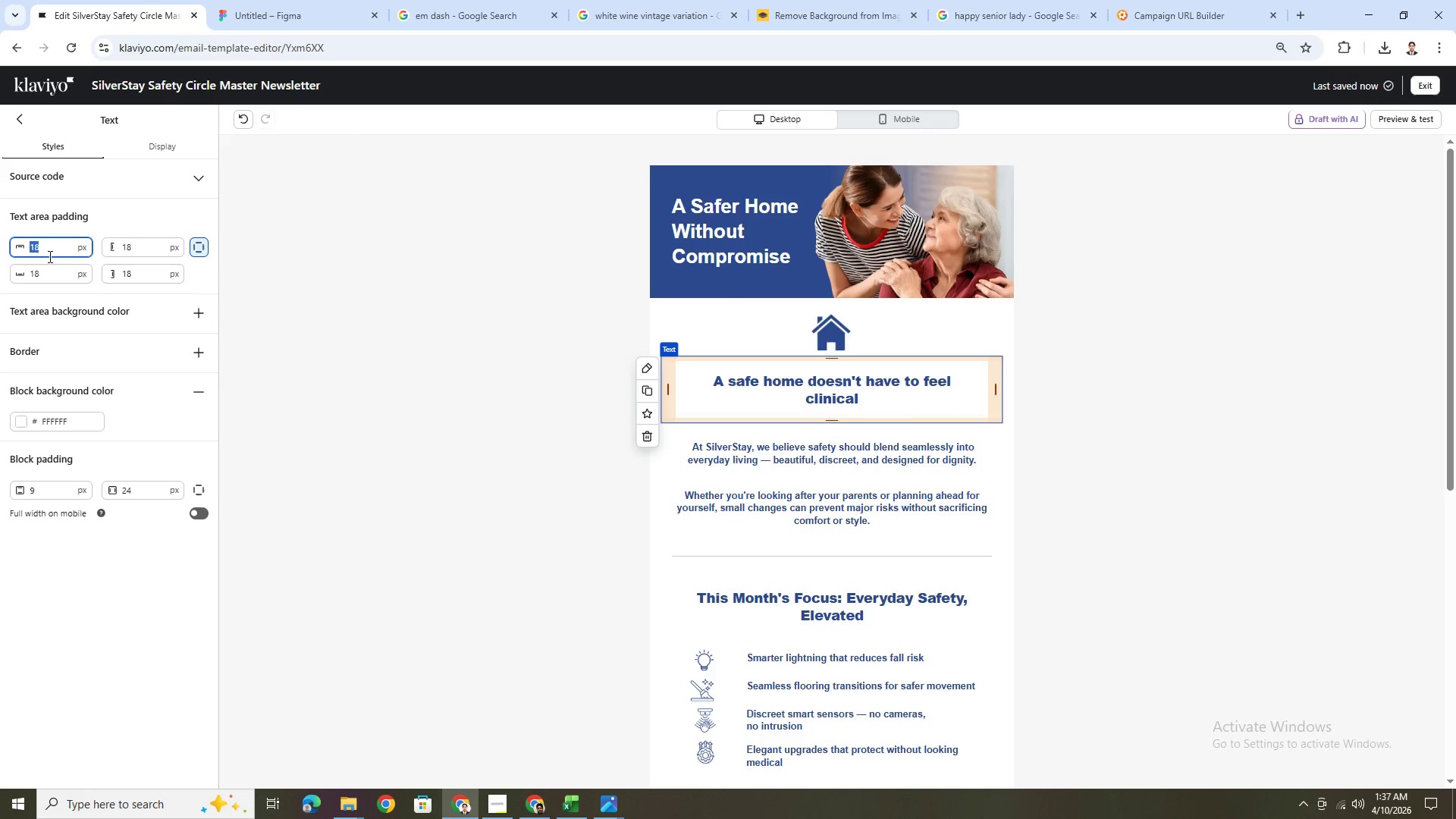 
key(Numpad9)
 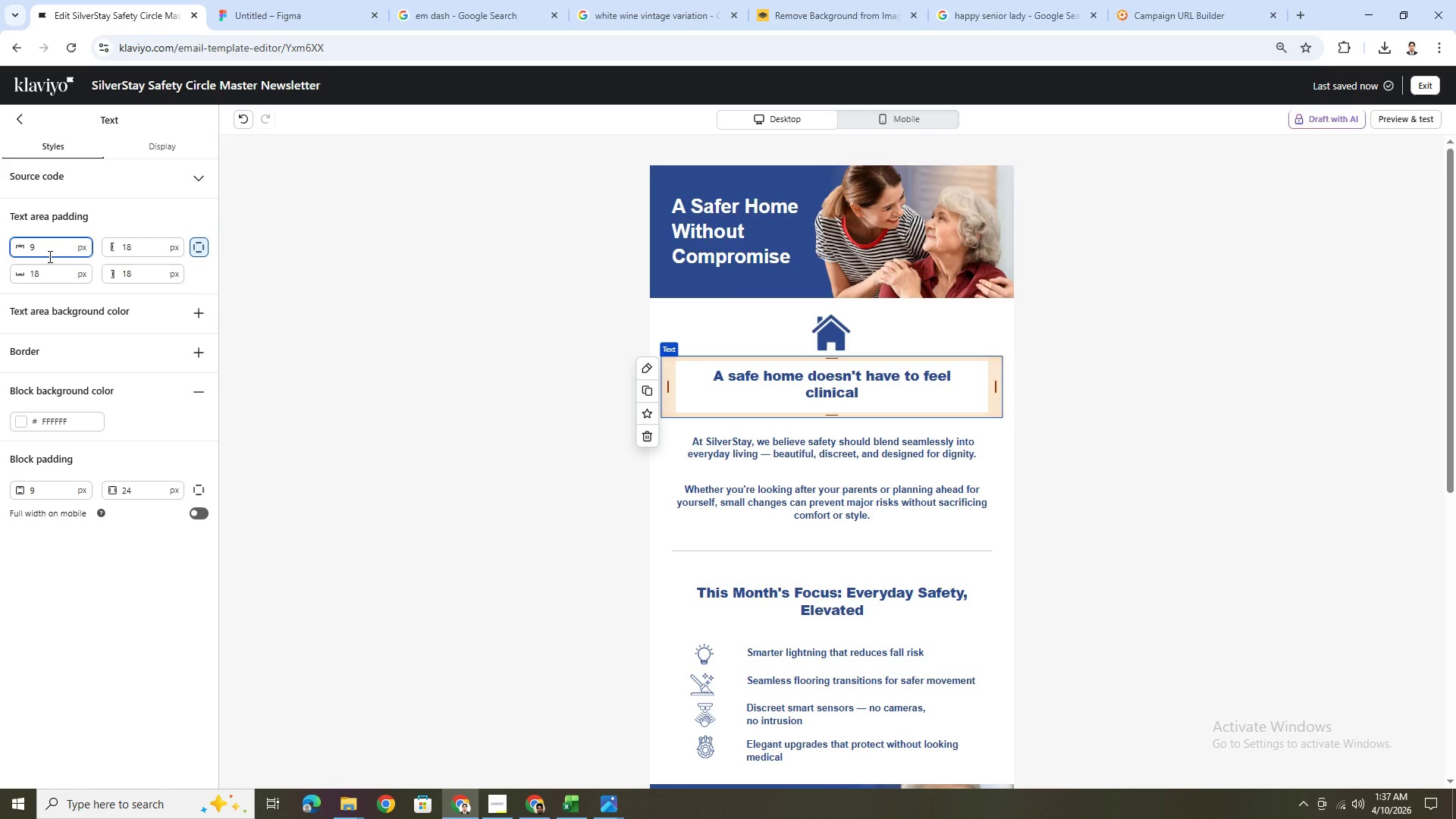 
left_click([1106, 541])
 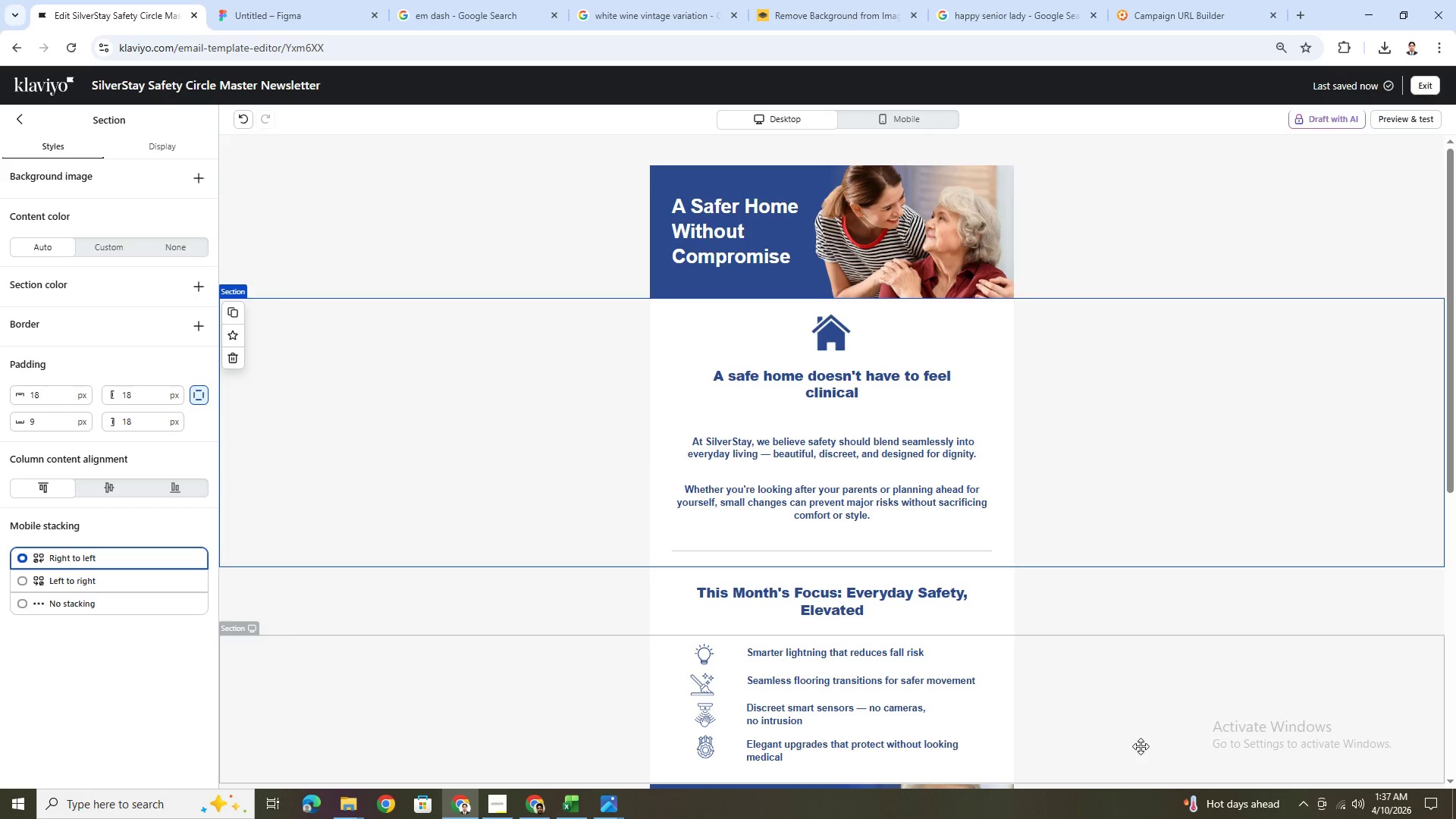 
scroll: coordinate [1154, 729], scroll_direction: down, amount: 1.0
 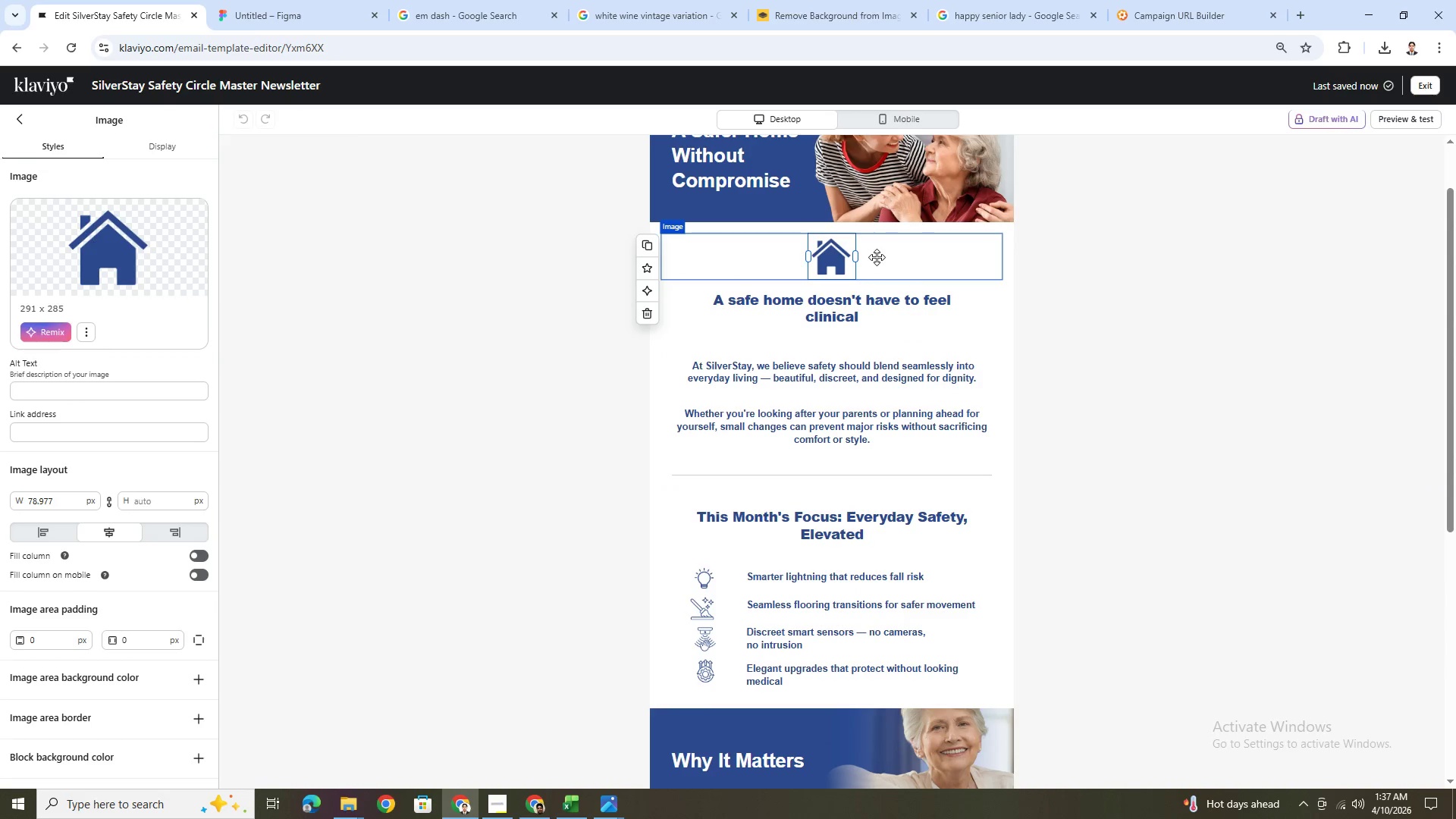 
left_click_drag(start_coordinate=[857, 256], to_coordinate=[844, 253])
 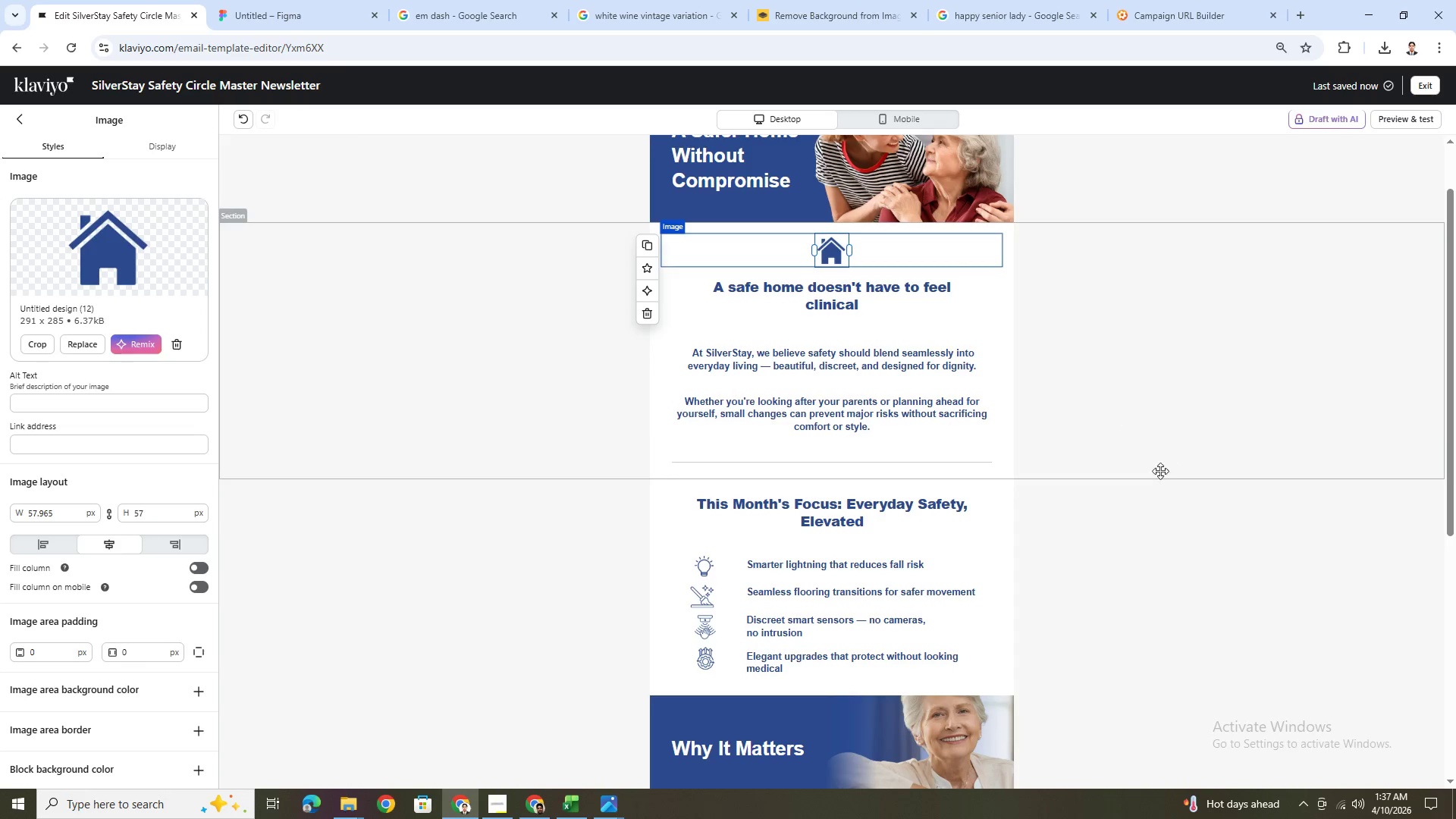 
left_click([1160, 472])
 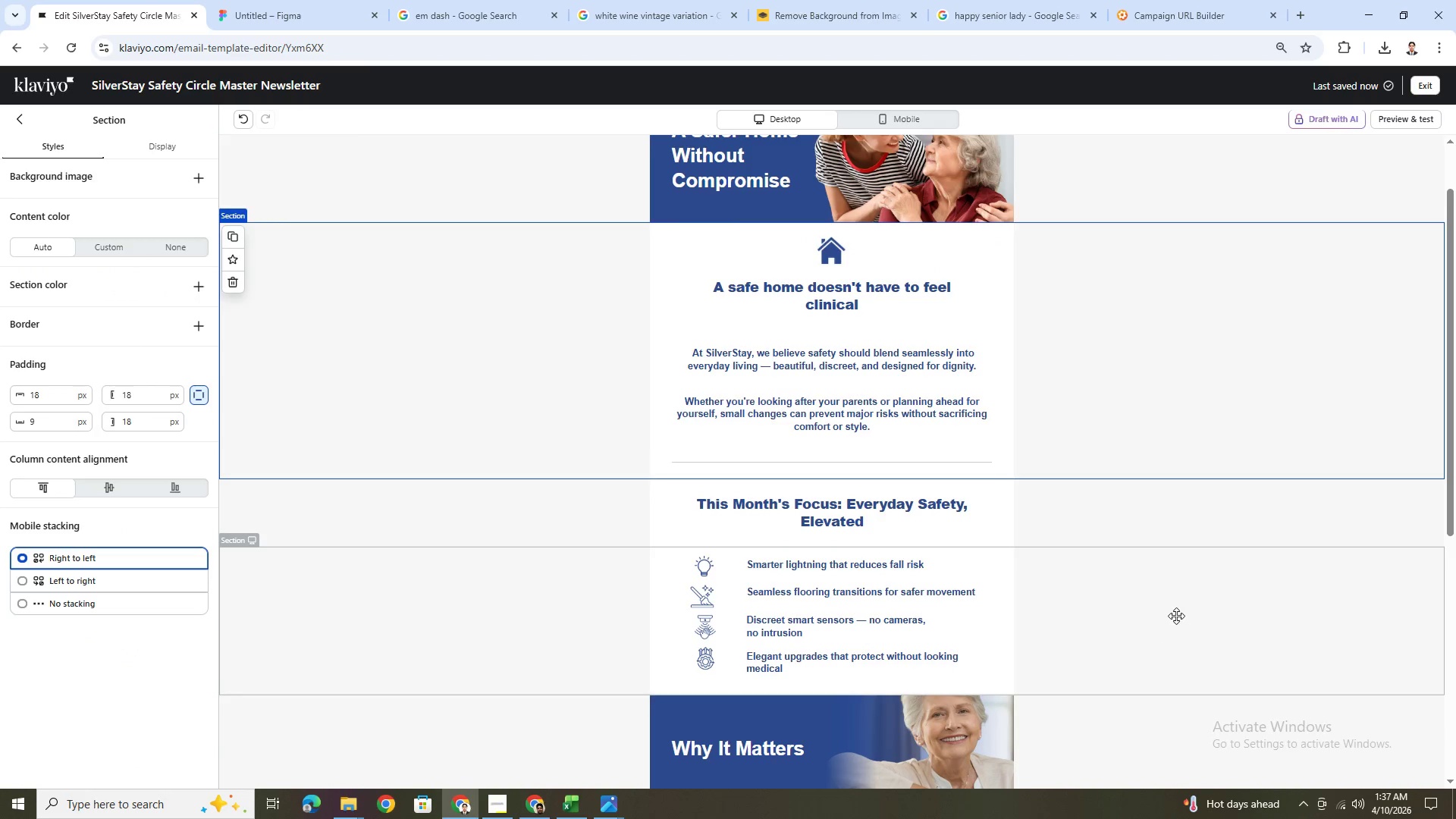 
hold_key(key=ControlLeft, duration=0.47)
scroll: coordinate [1164, 596], scroll_direction: down, amount: 3.0
 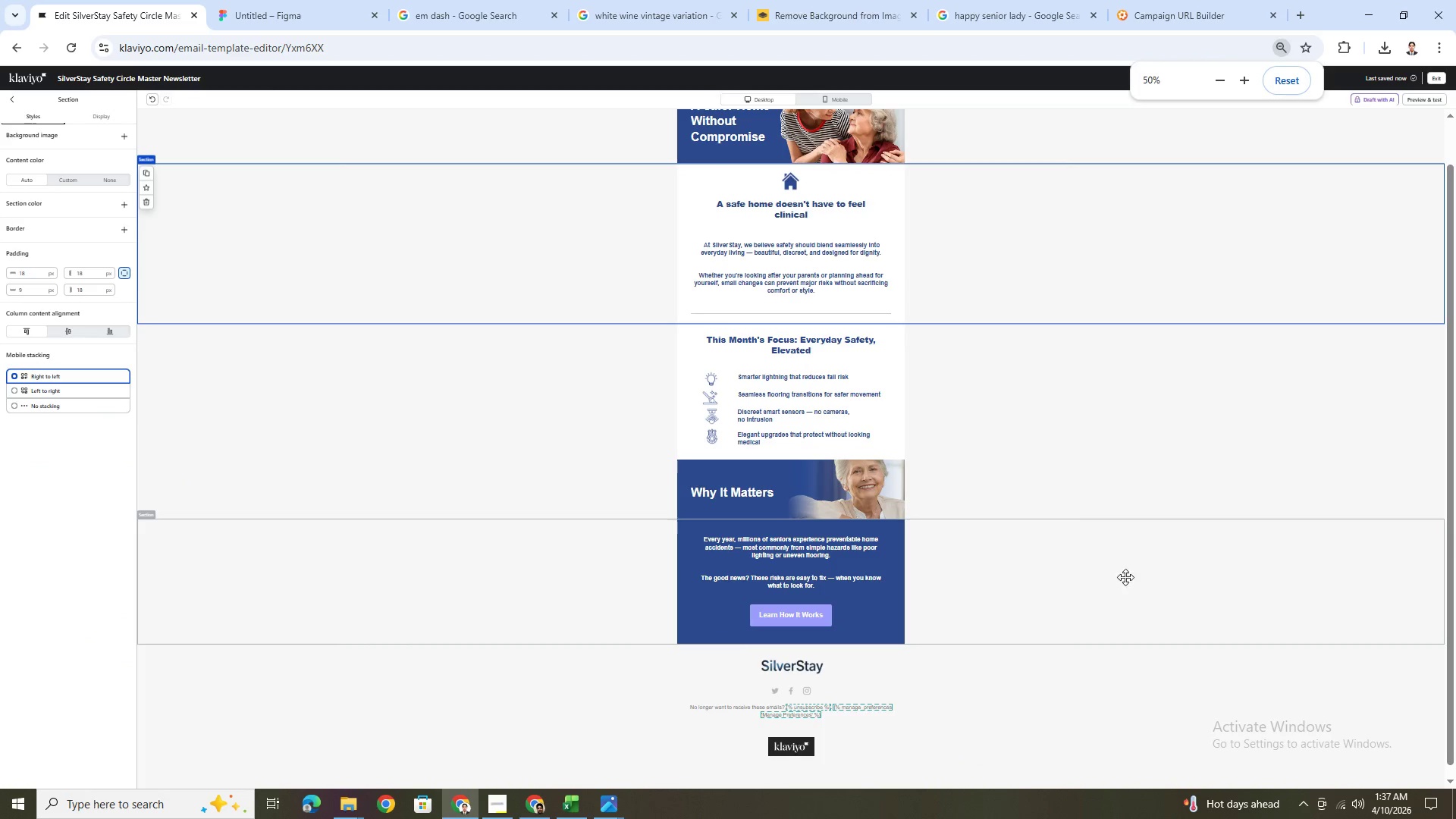 
hold_key(key=ControlLeft, duration=0.7)
scroll: coordinate [1109, 566], scroll_direction: up, amount: 2.0
 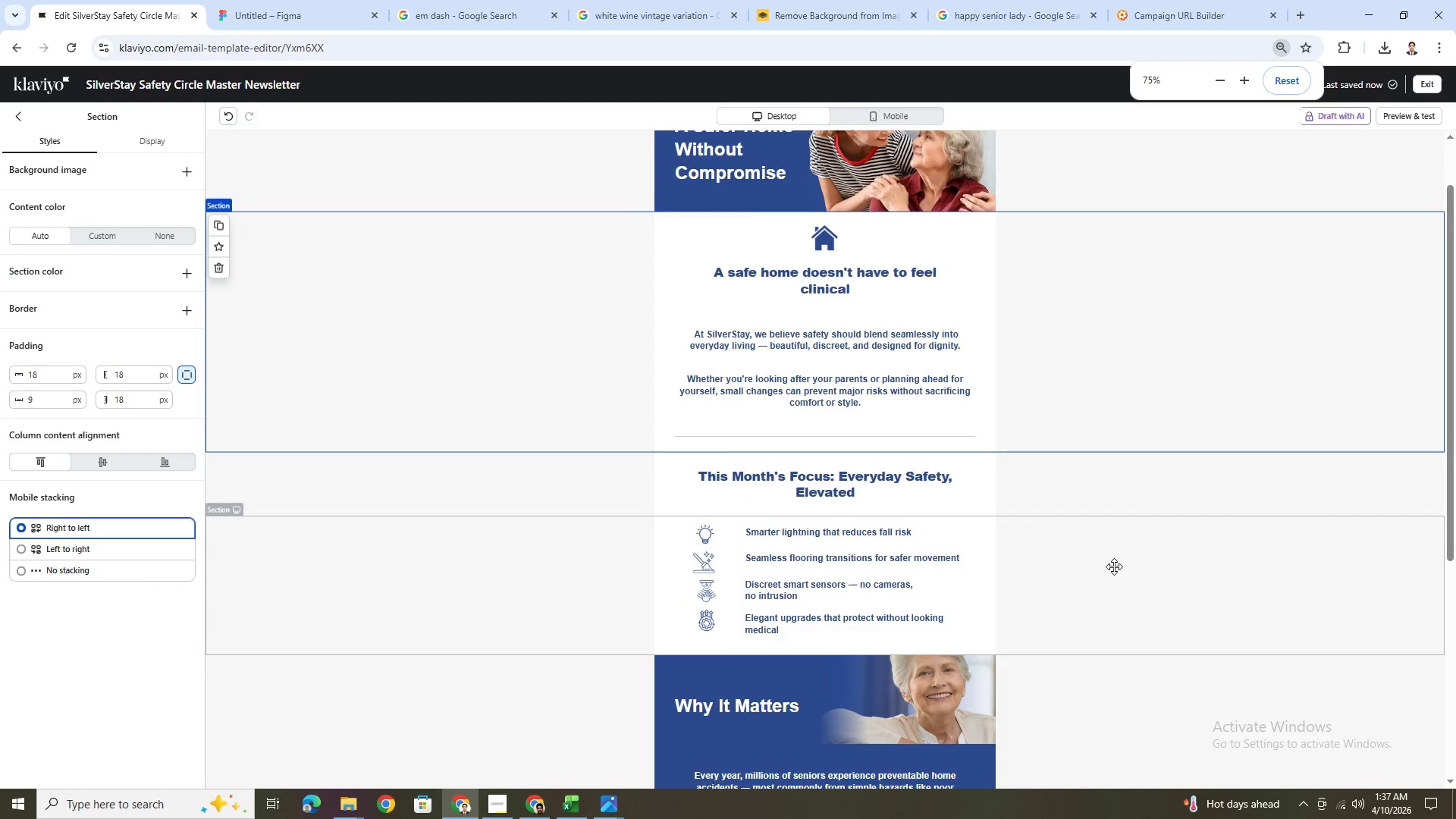 
scroll: coordinate [1119, 571], scroll_direction: down, amount: 5.0
 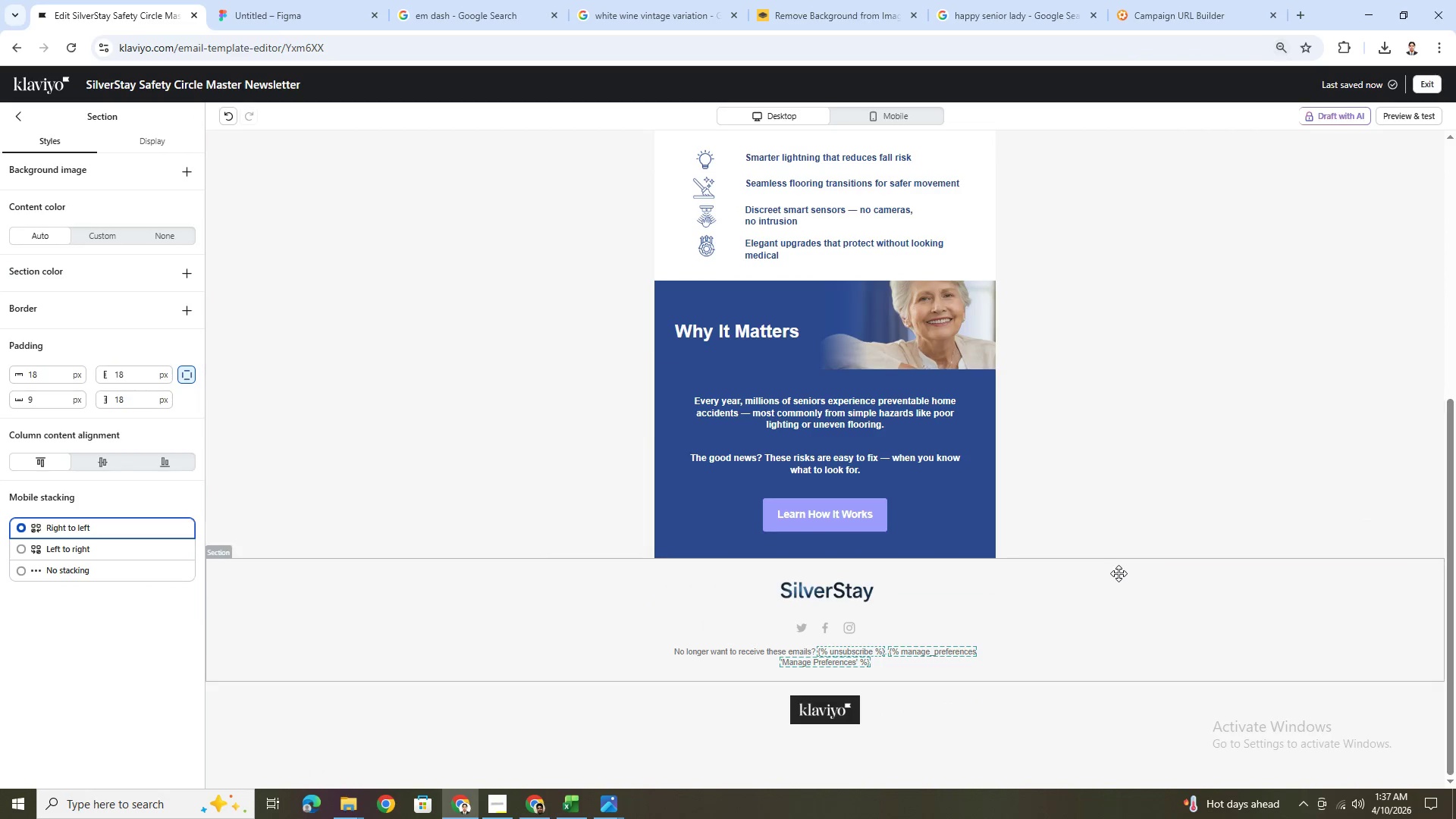 
scroll: coordinate [1120, 579], scroll_direction: up, amount: 5.0
 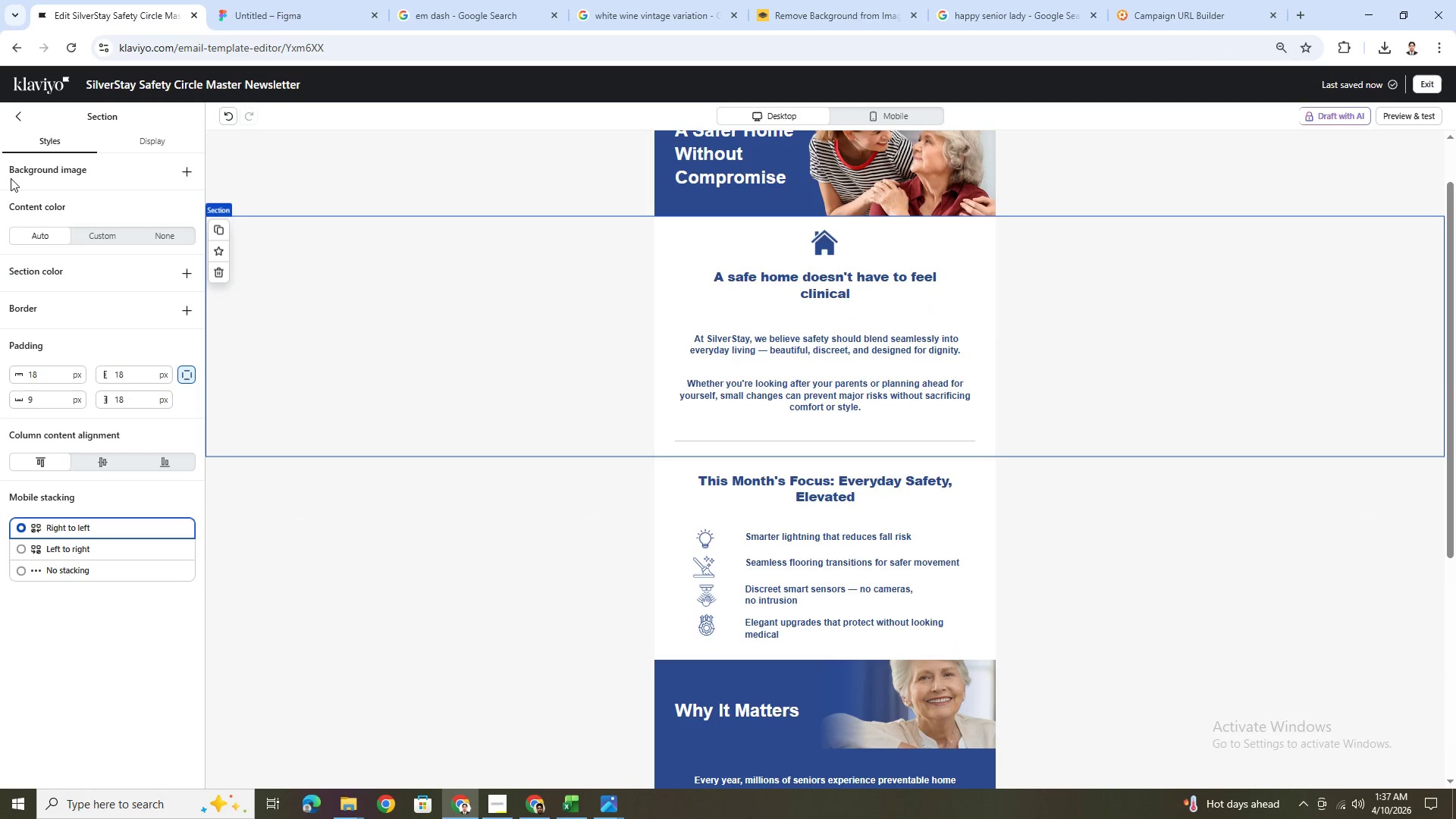 
left_click([22, 116])
 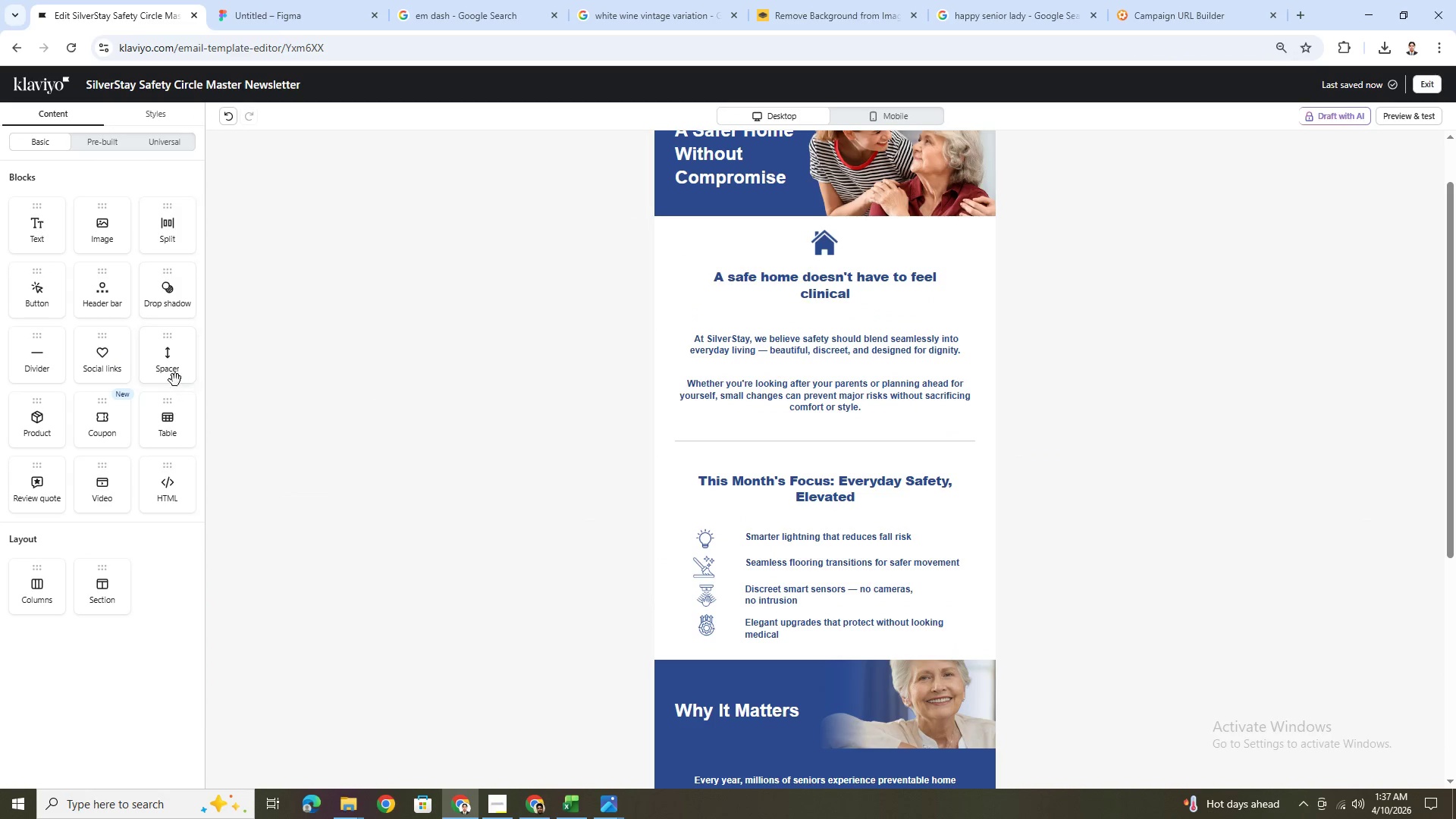 
left_click_drag(start_coordinate=[172, 362], to_coordinate=[843, 297])
 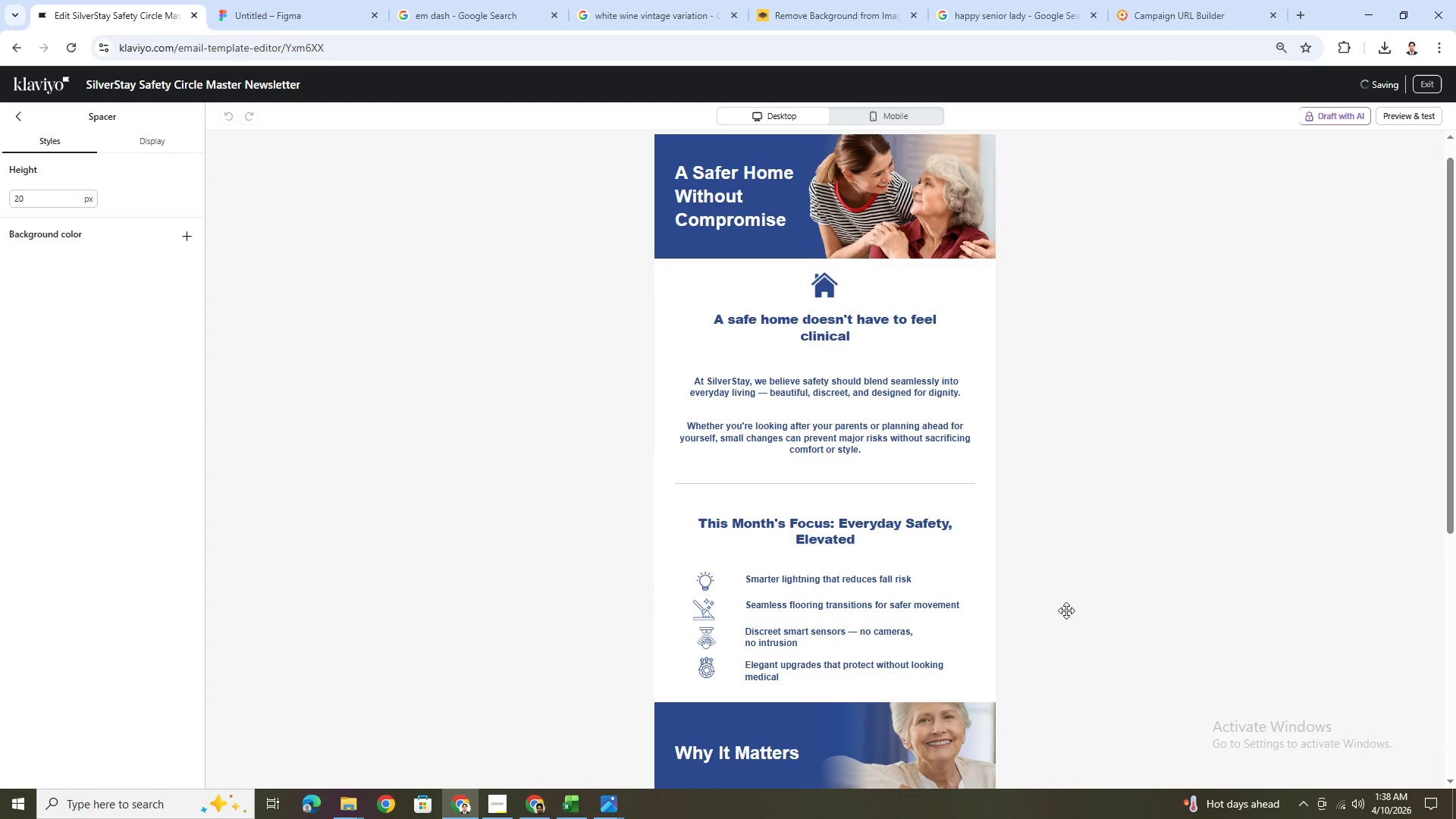 
left_click([1075, 615])
 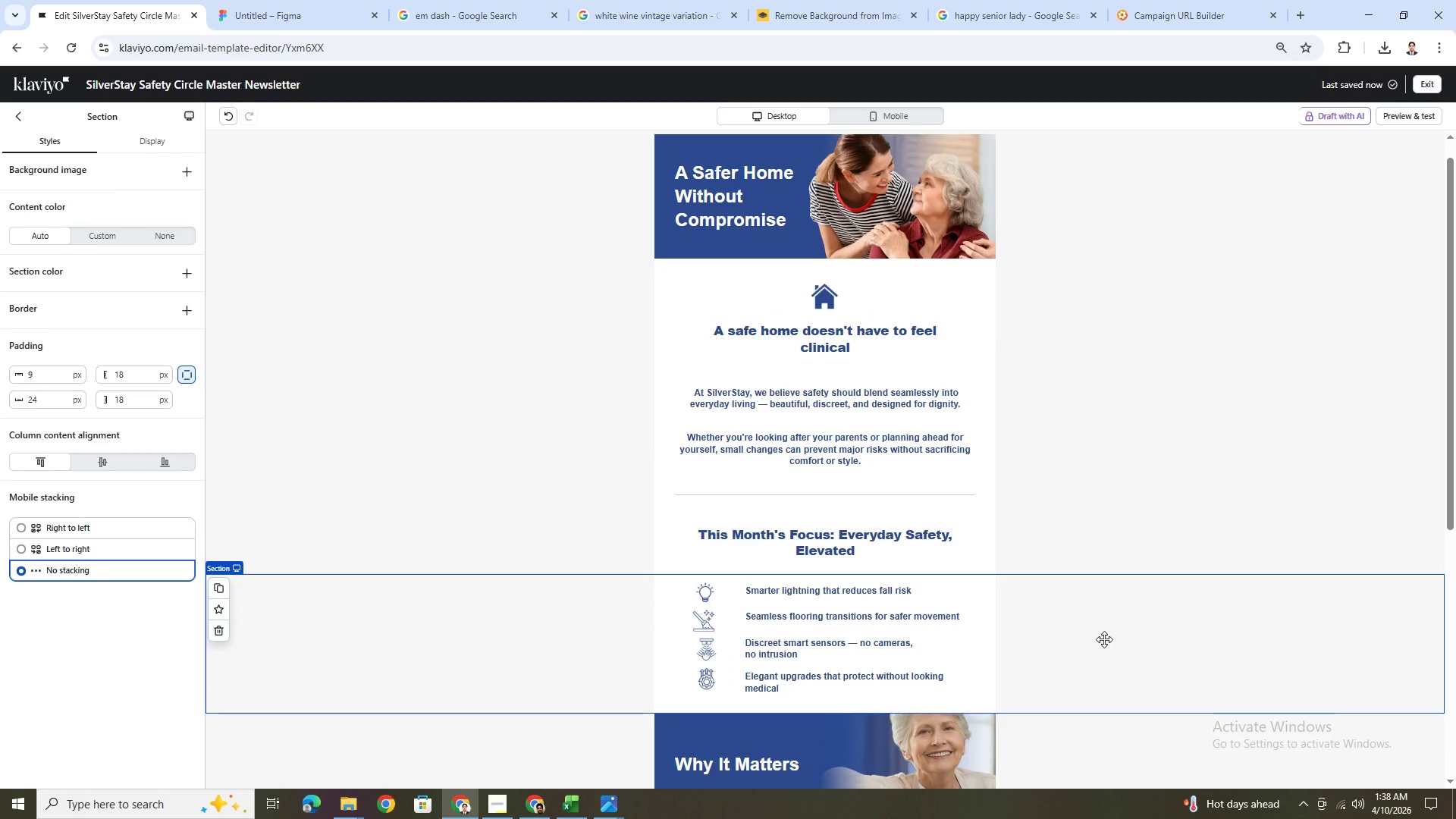 
hold_key(key=ControlLeft, duration=1.5)
scroll: coordinate [1089, 621], scroll_direction: down, amount: 3.0
 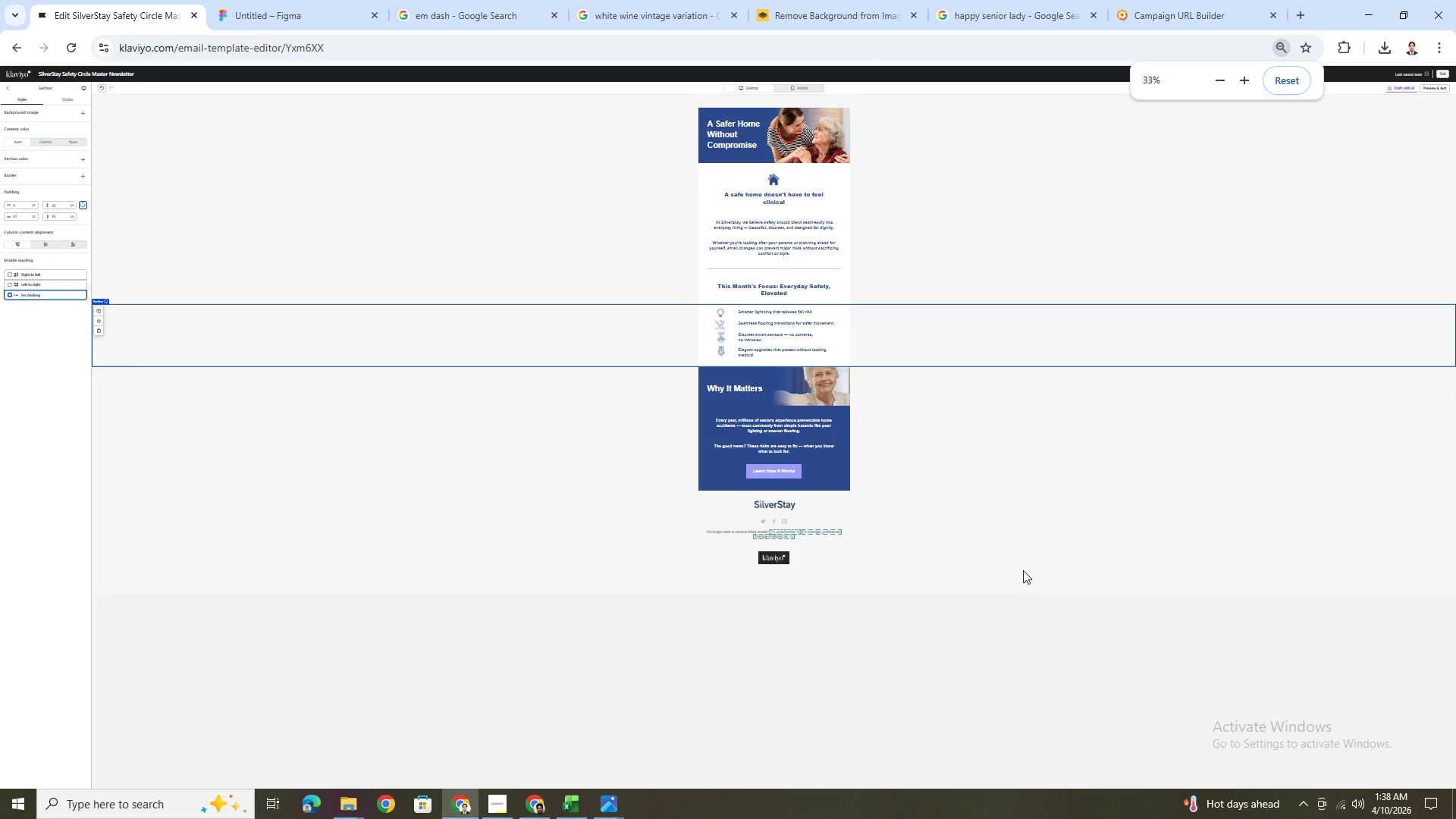 
key(Control+ControlLeft)
 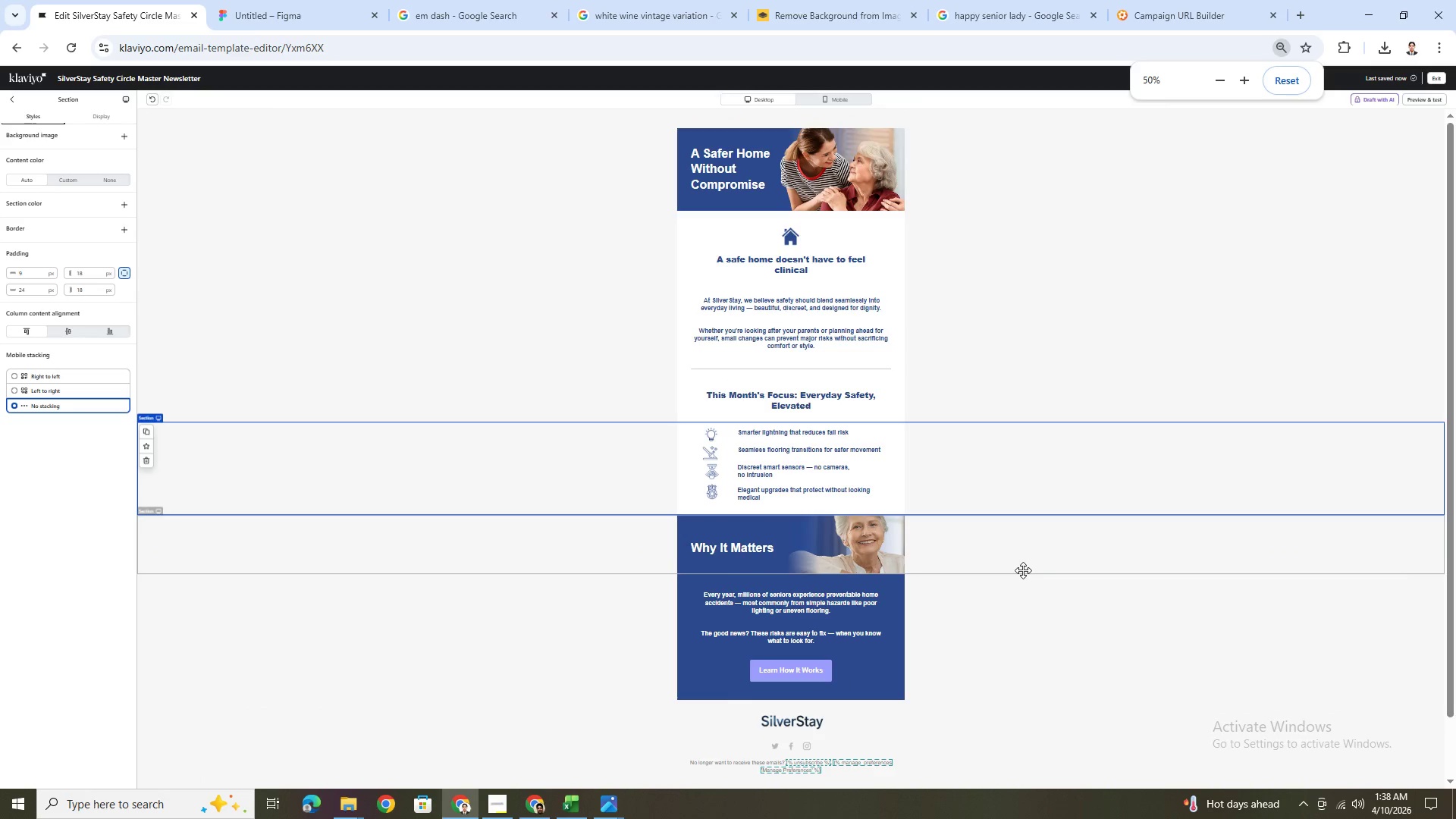 
scroll: coordinate [1023, 570], scroll_direction: up, amount: 1.0
 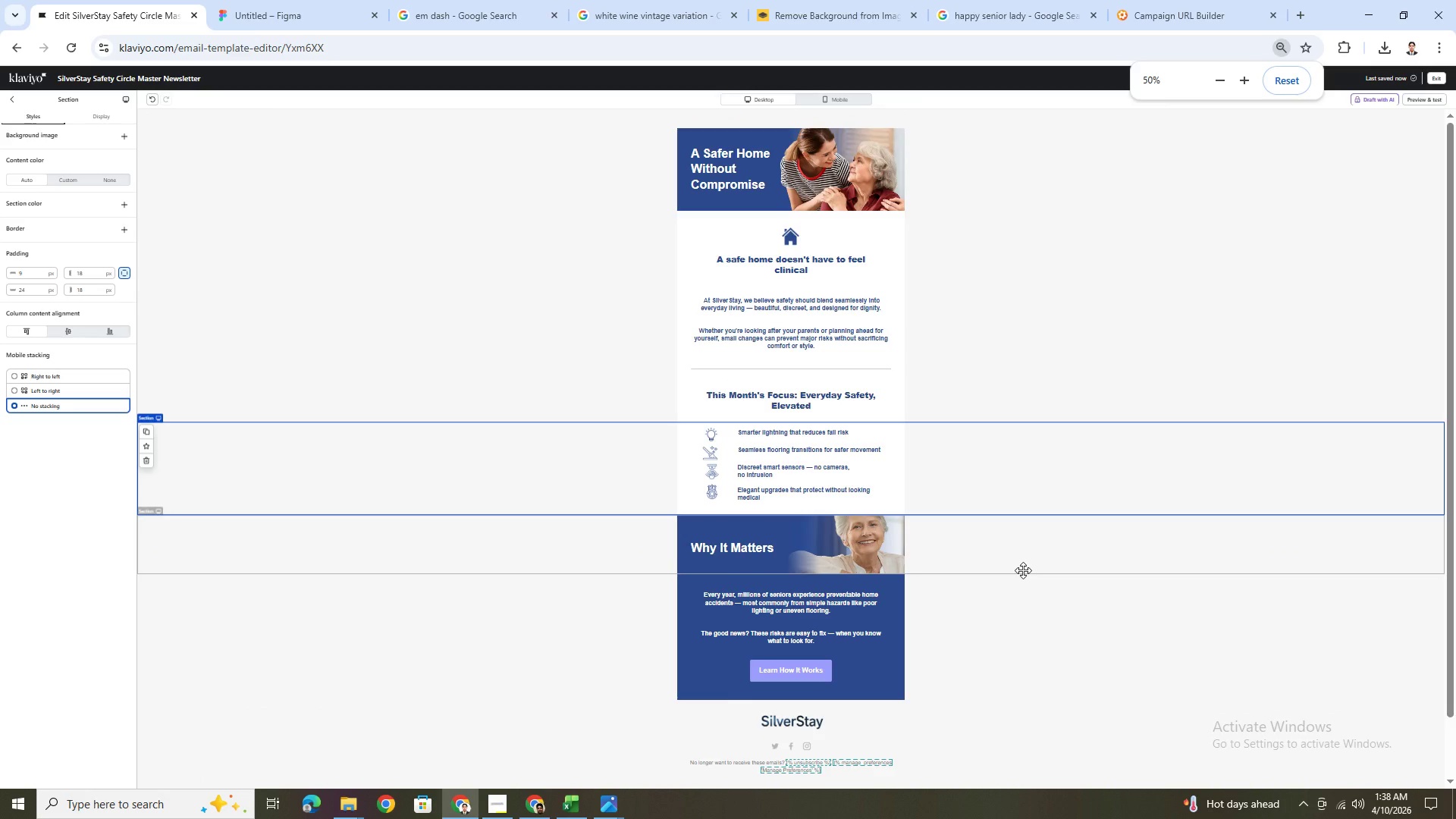 
key(Control+ControlLeft)
 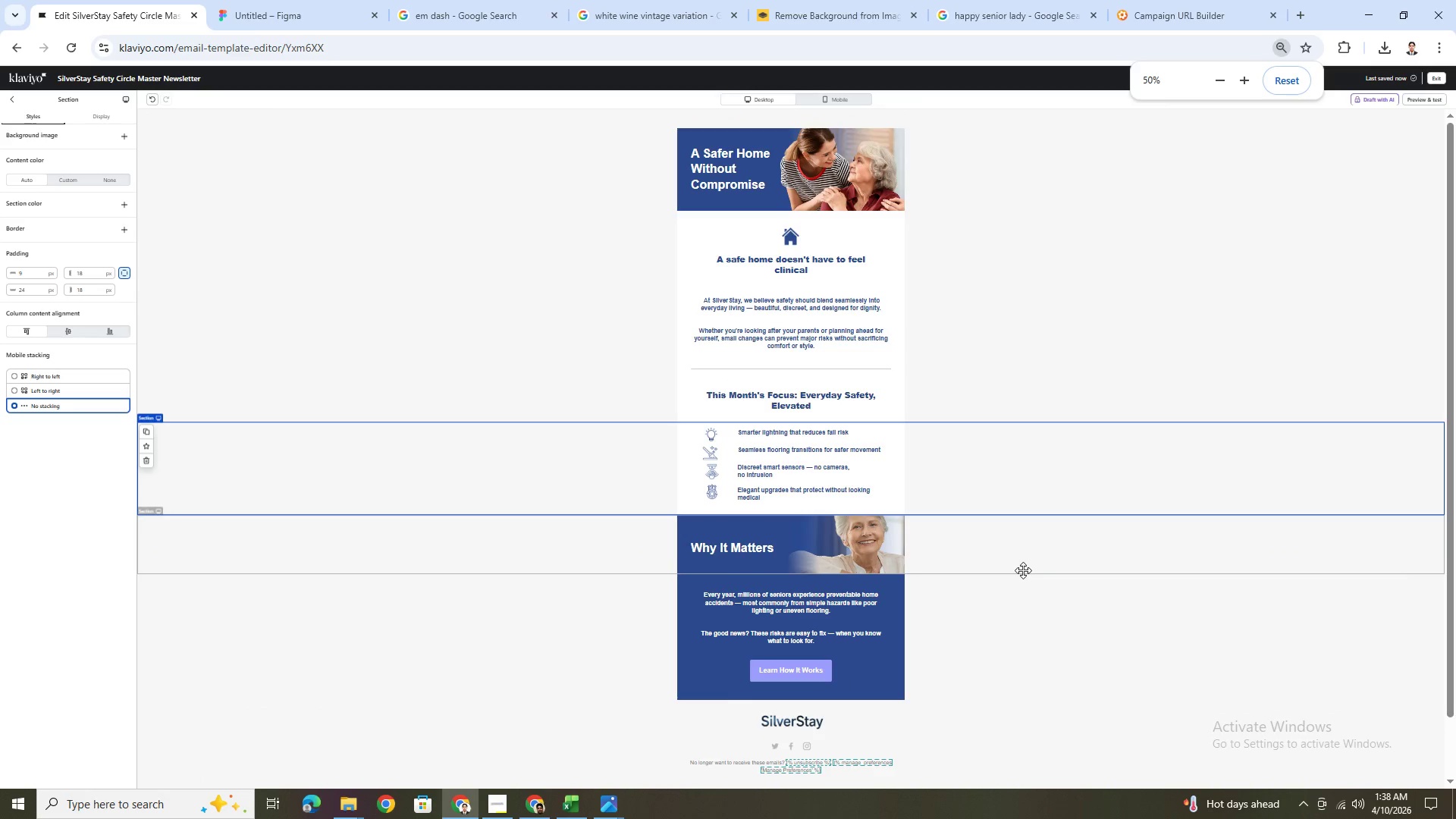 
key(Control+ControlLeft)
 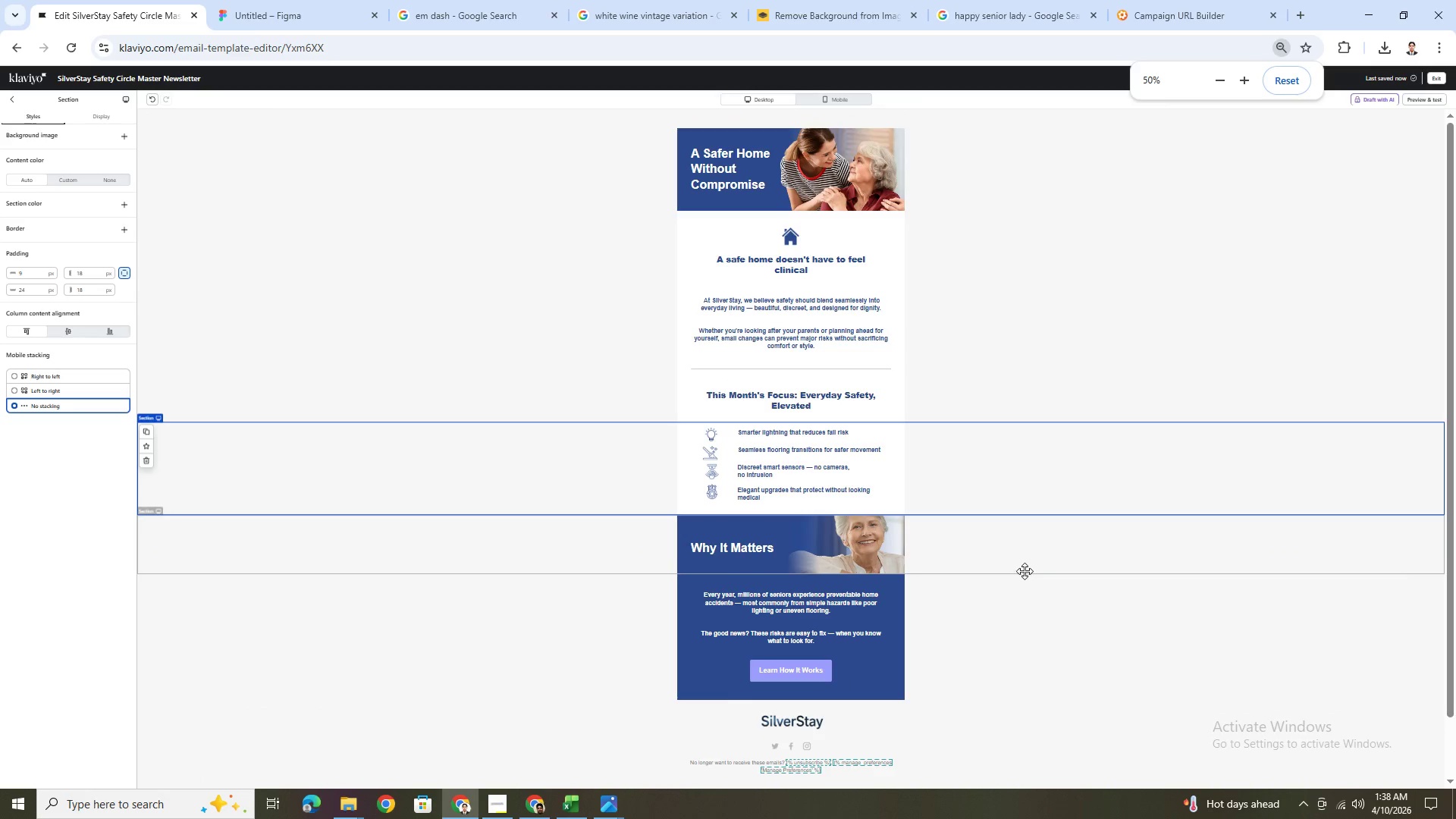 
key(Control+ControlLeft)
 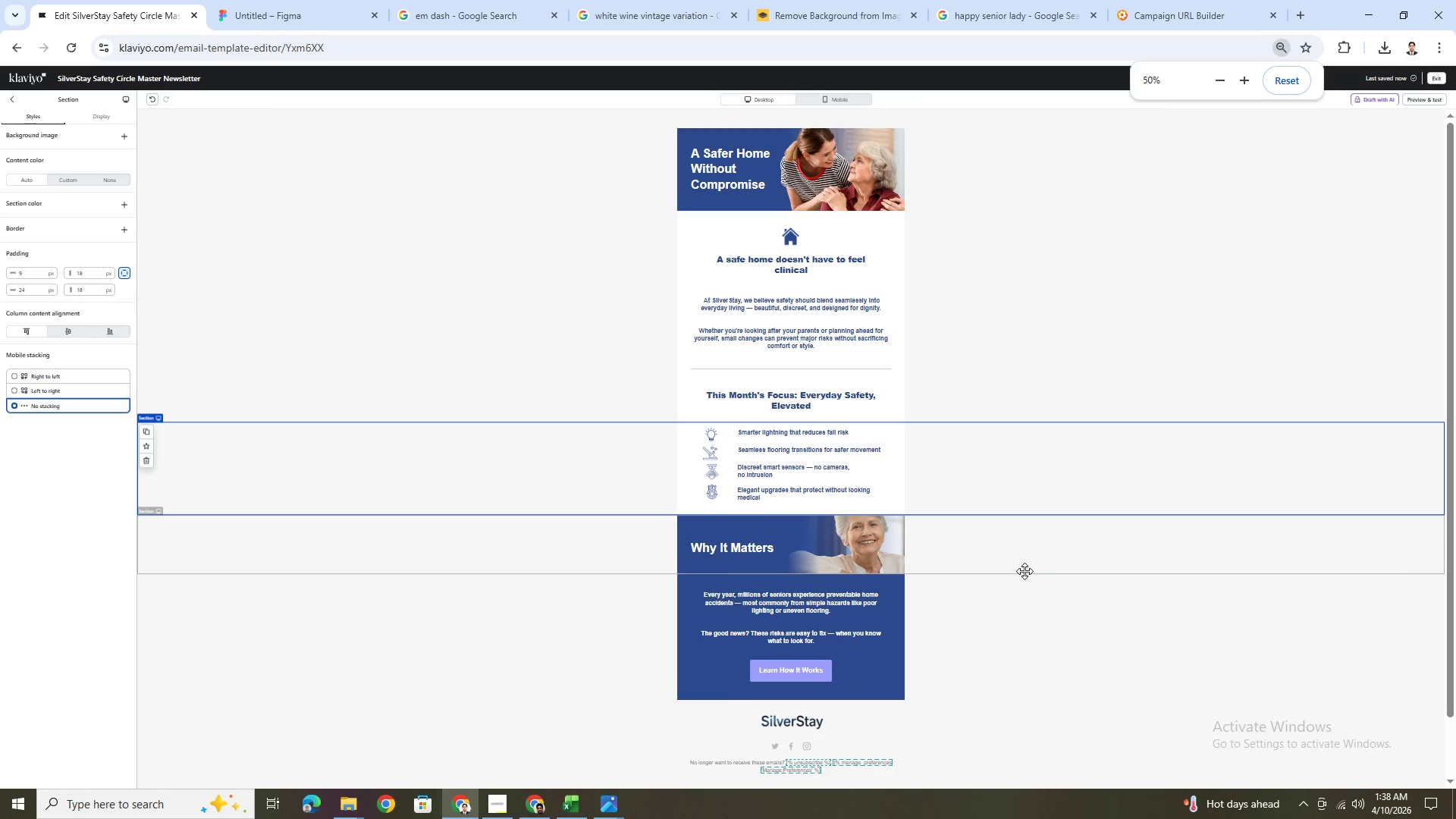 
key(Control+ControlLeft)
 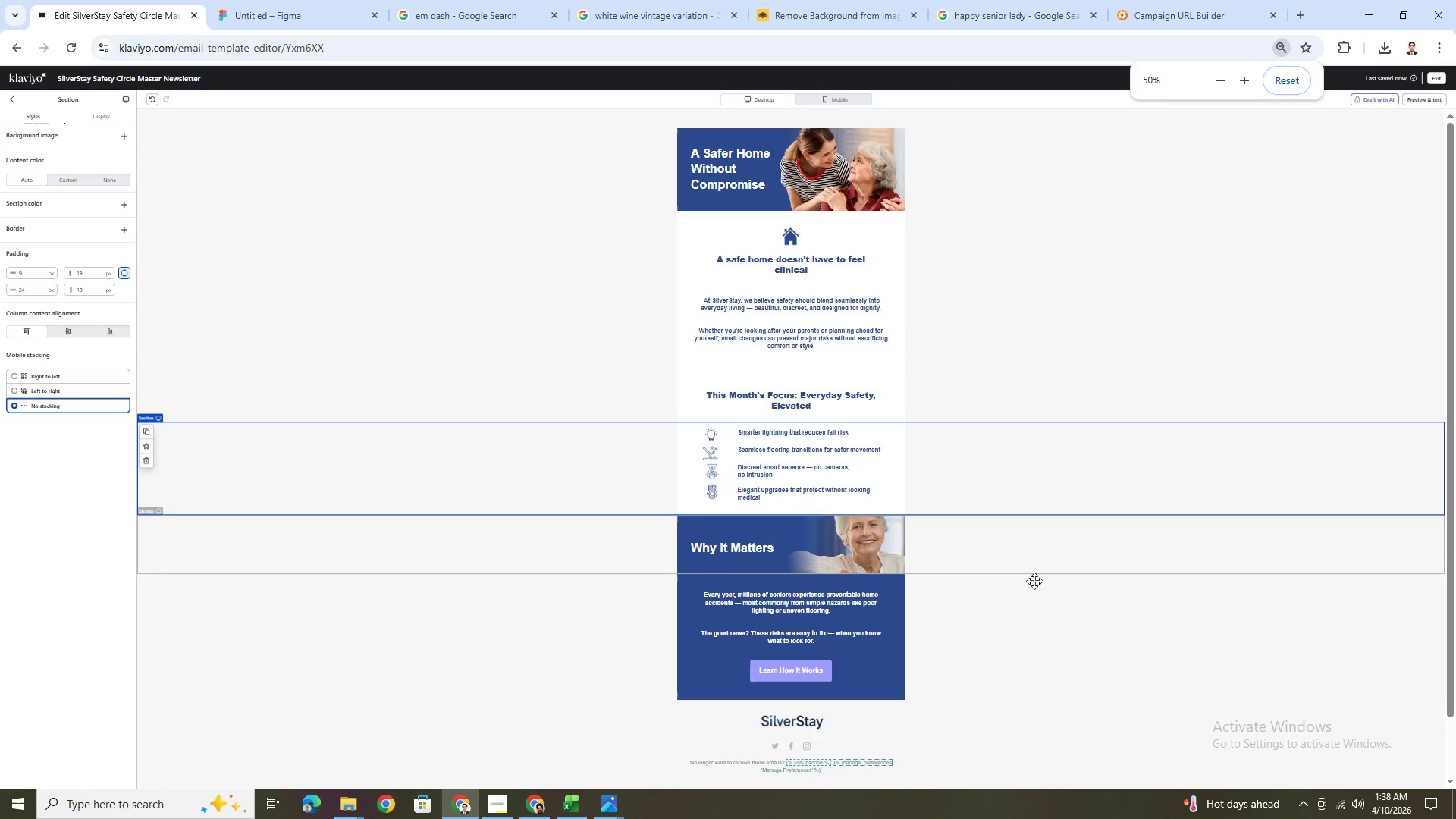 
key(Control+ControlLeft)
 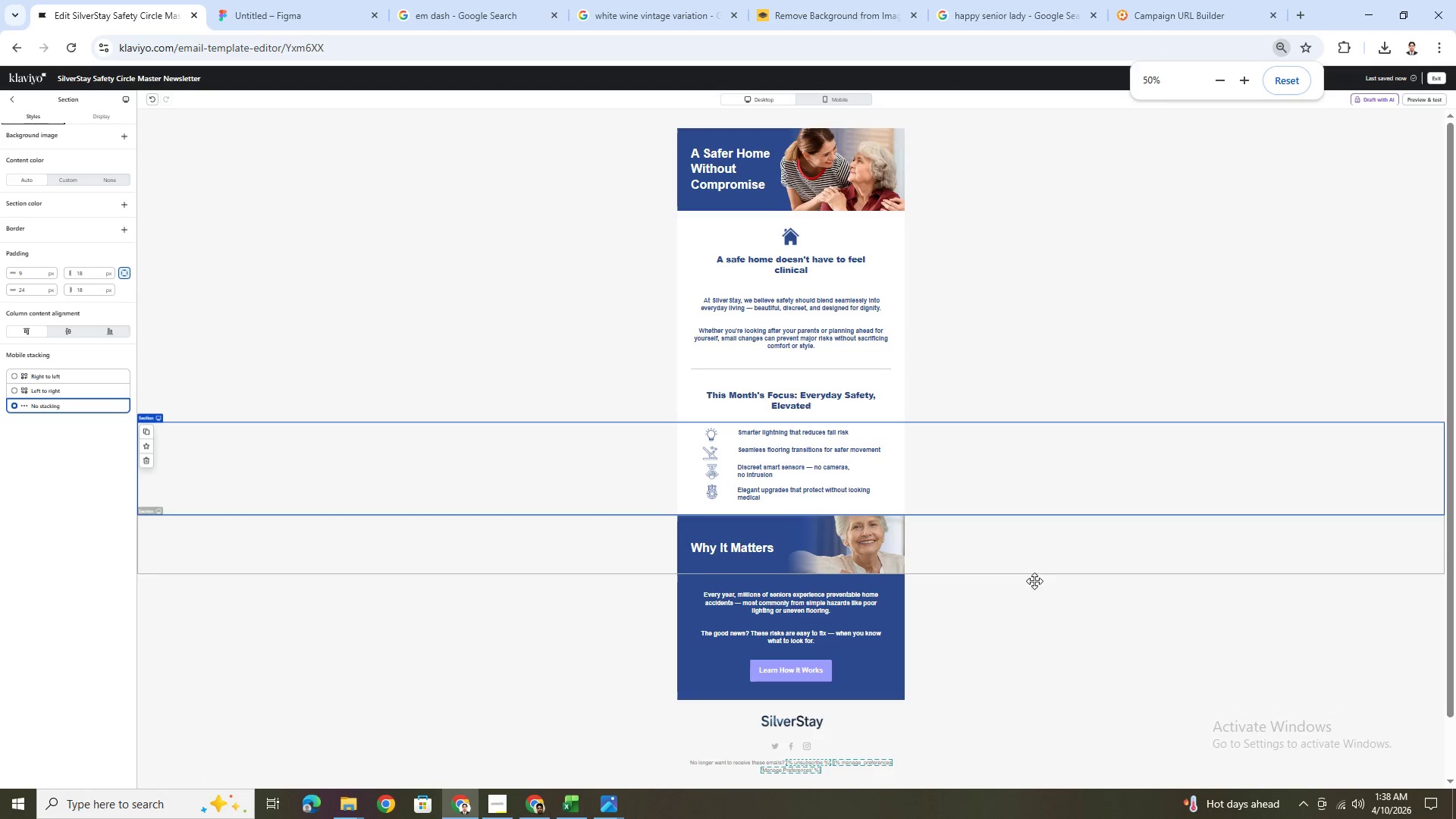 
key(Control+ControlLeft)
 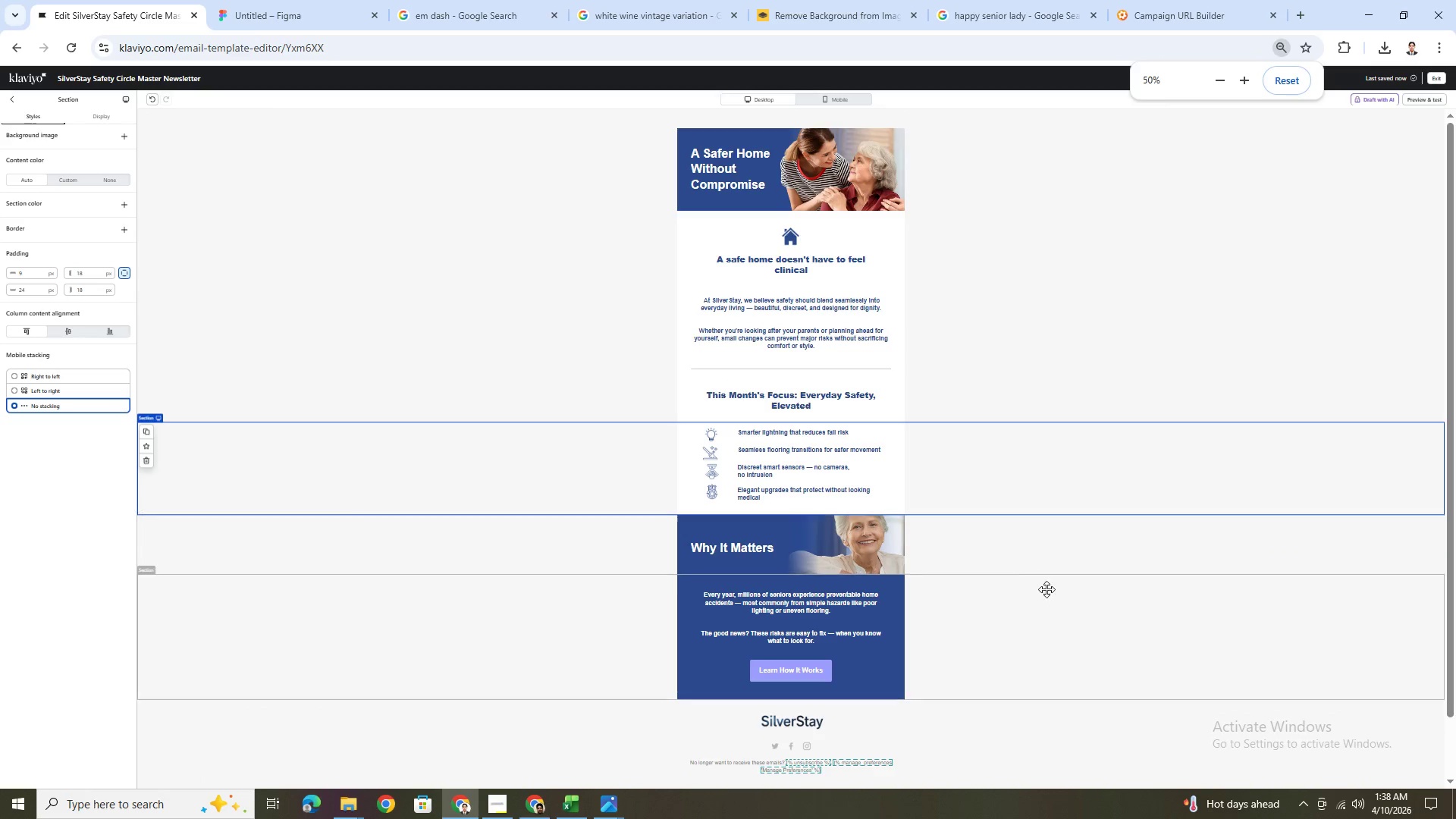 
key(Control+ControlLeft)
 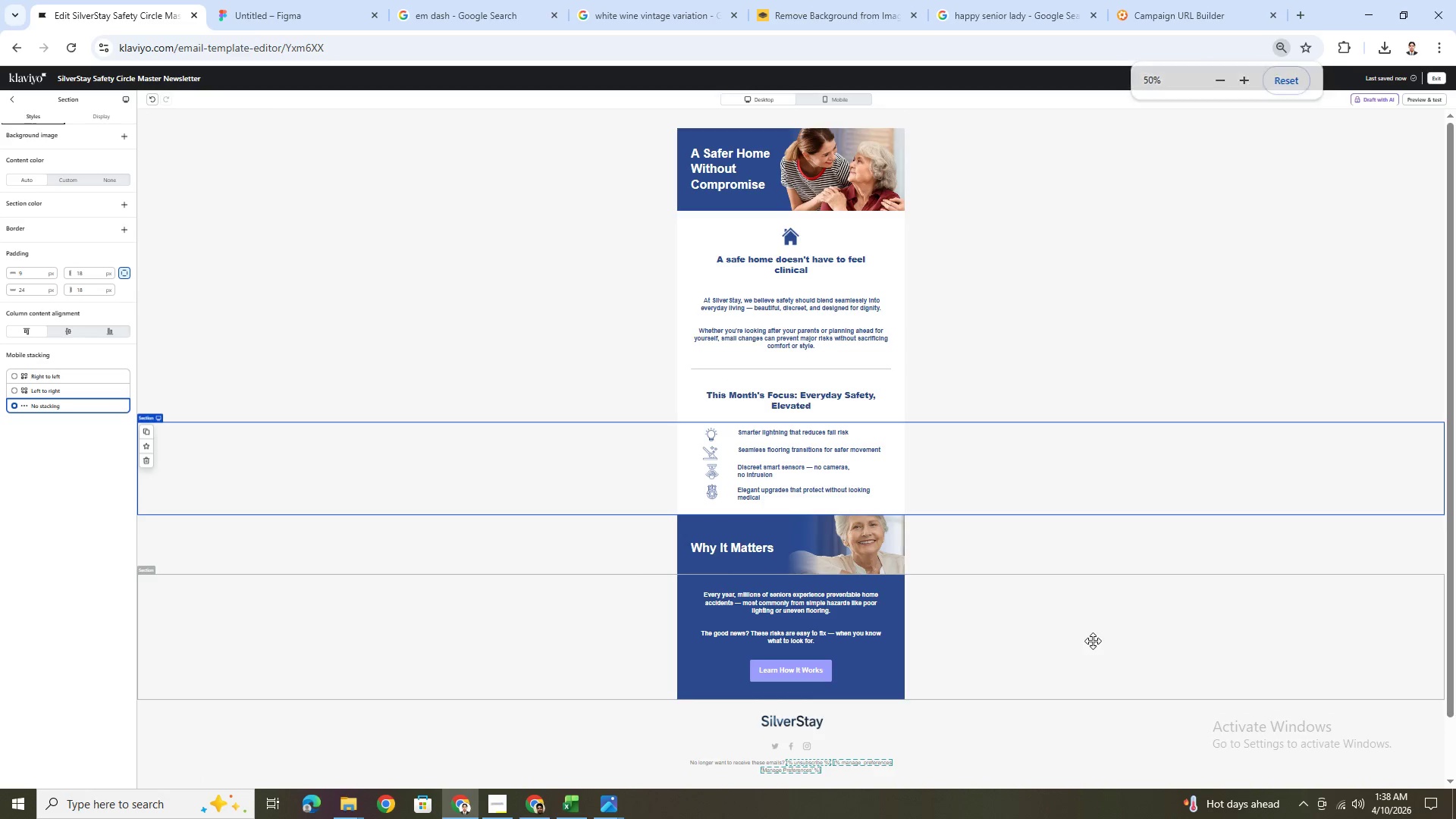 
left_click([1086, 667])
 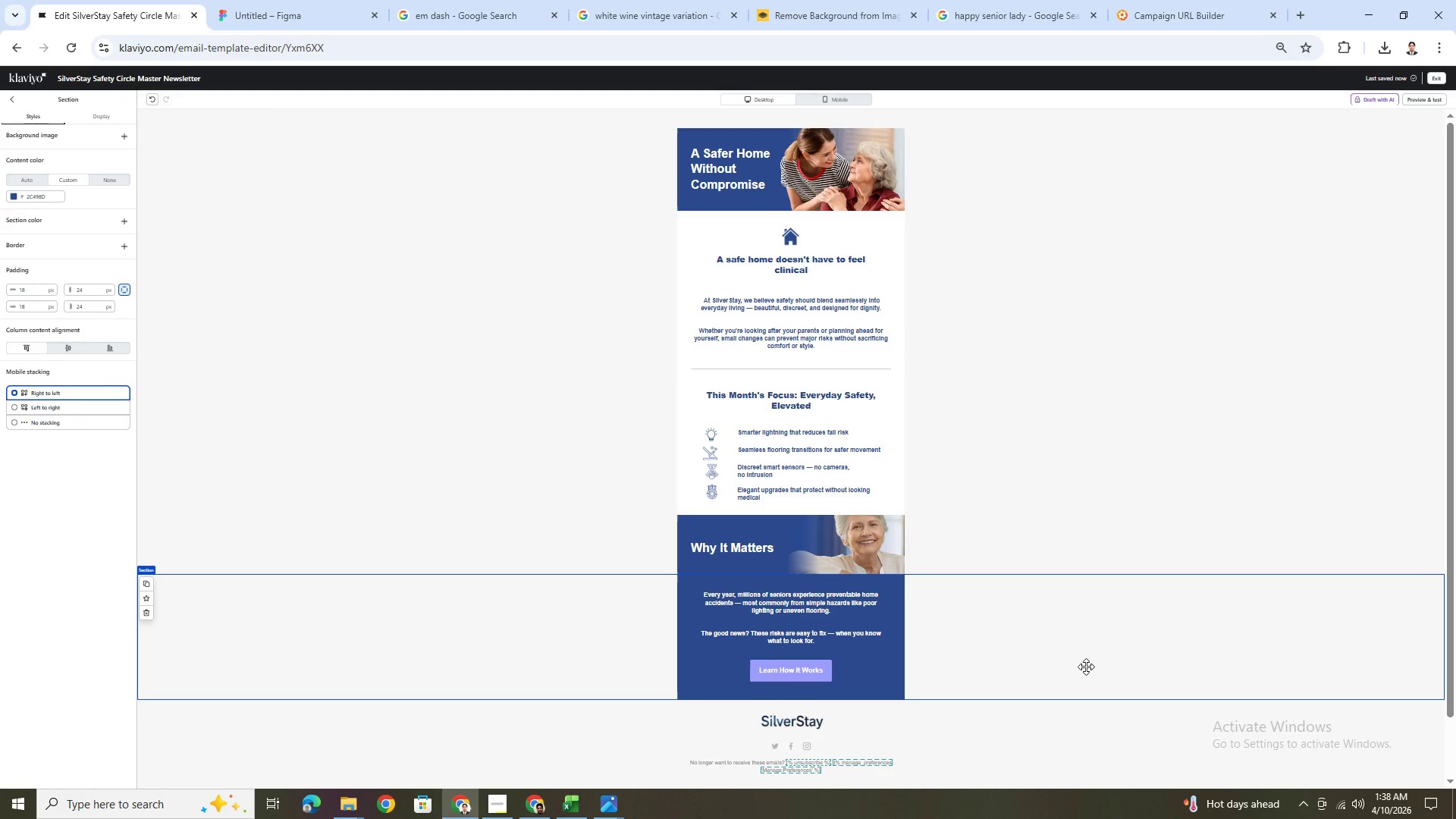 
wait(12.64)
 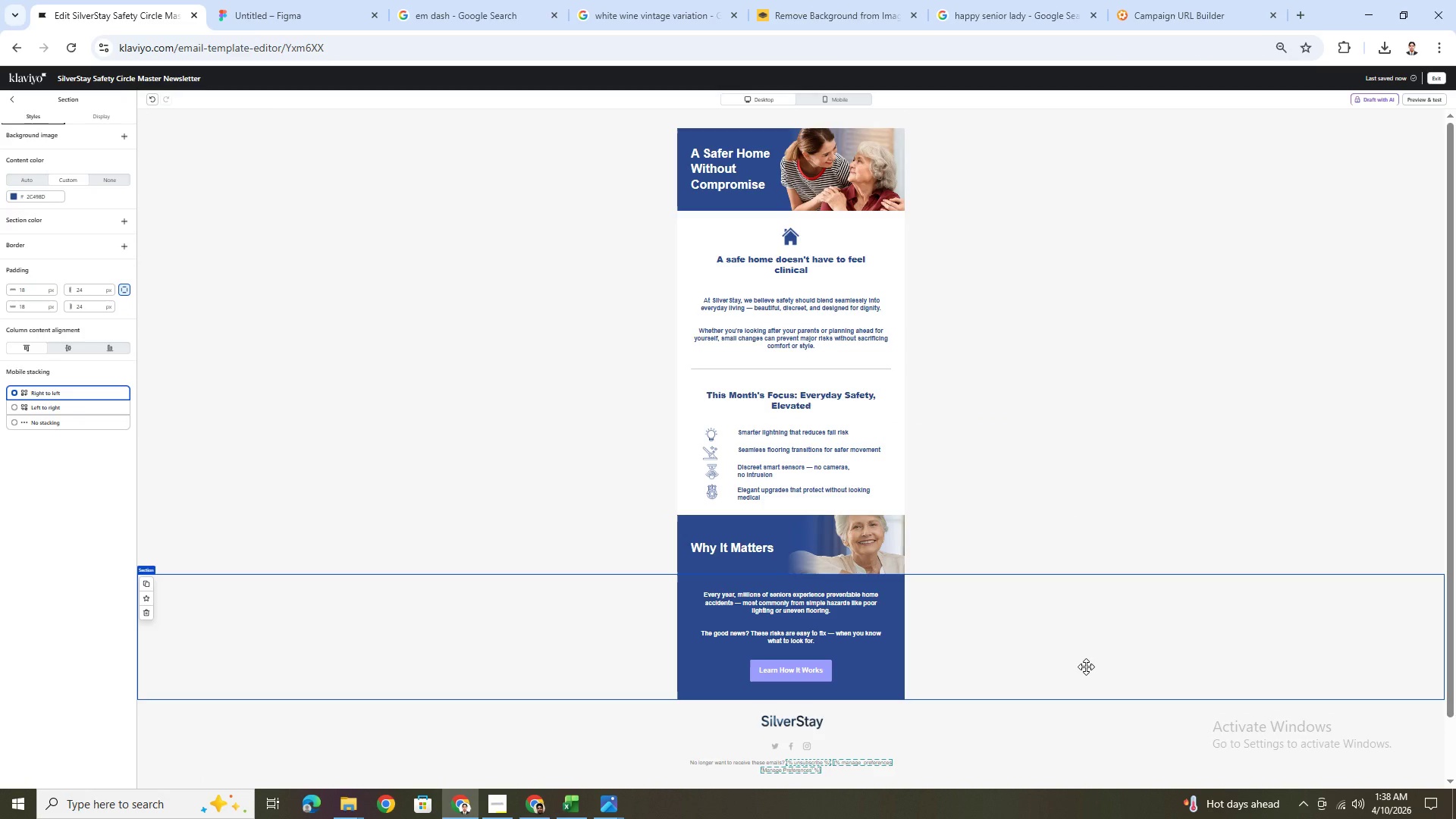 
scroll: coordinate [1128, 639], scroll_direction: down, amount: 3.0
 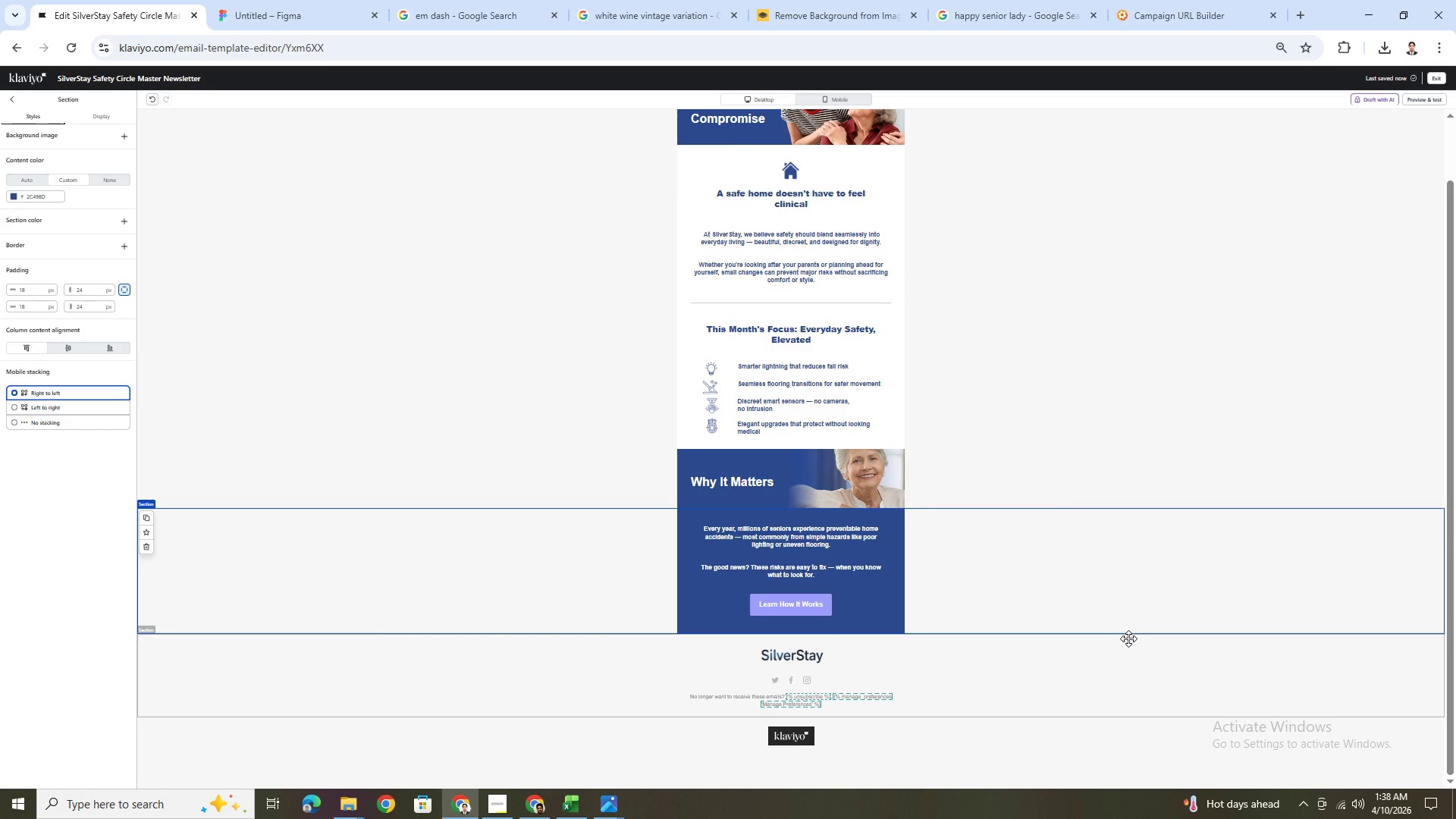 
scroll: coordinate [1128, 639], scroll_direction: up, amount: 4.0
 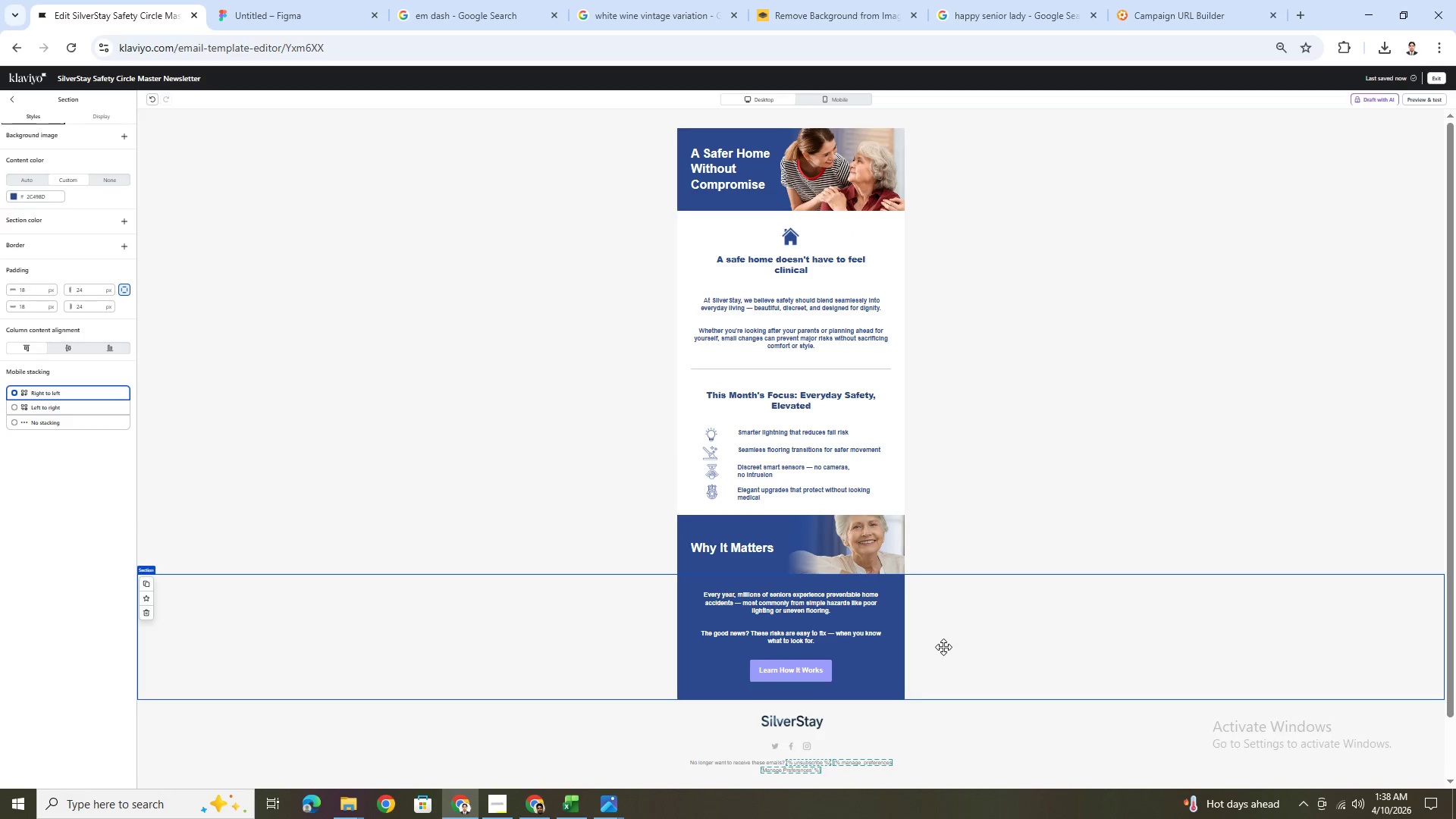 
hold_key(key=ControlLeft, duration=0.39)
scroll: coordinate [960, 606], scroll_direction: up, amount: 2.0
 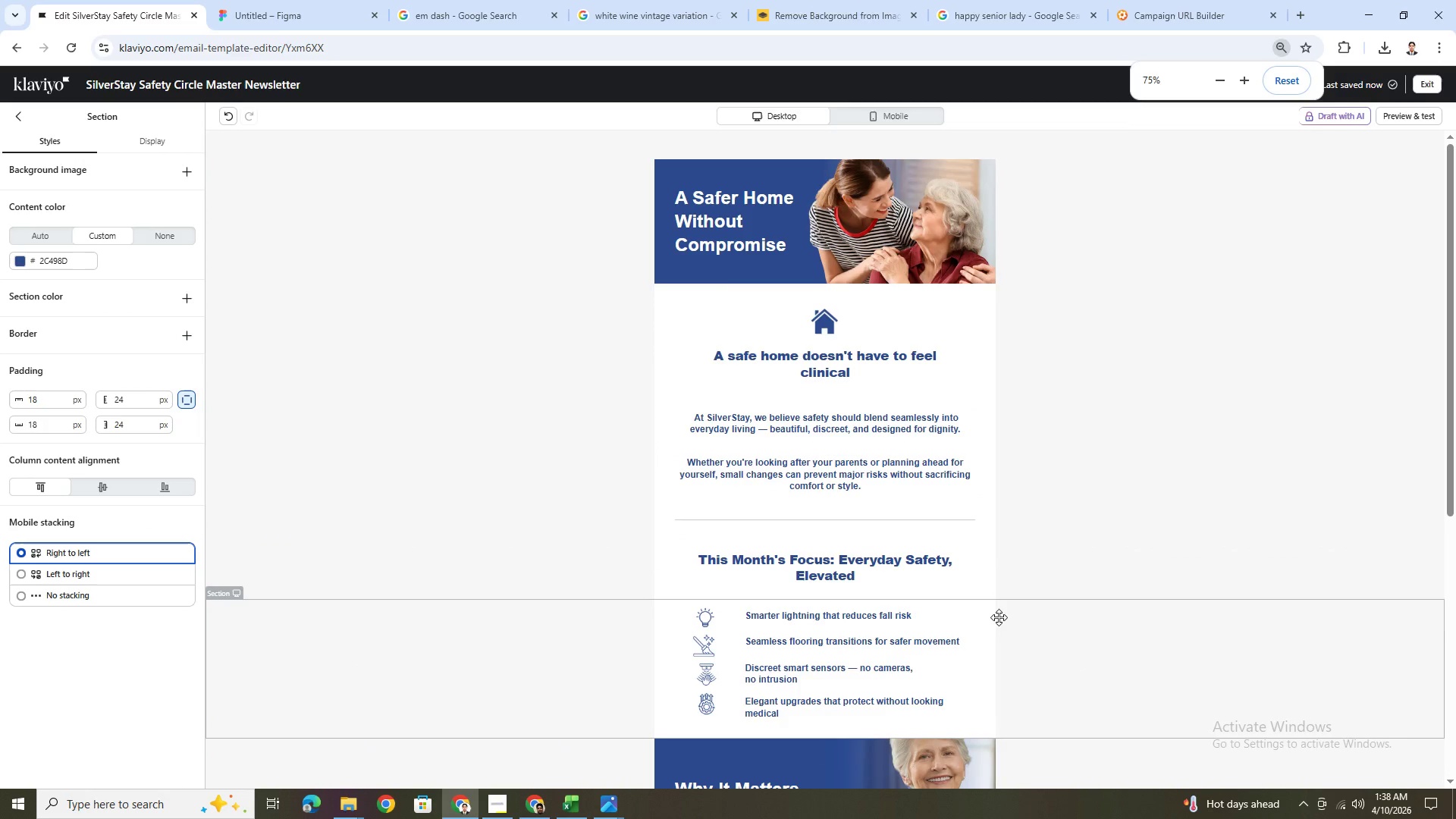 
scroll: coordinate [999, 617], scroll_direction: down, amount: 5.0
 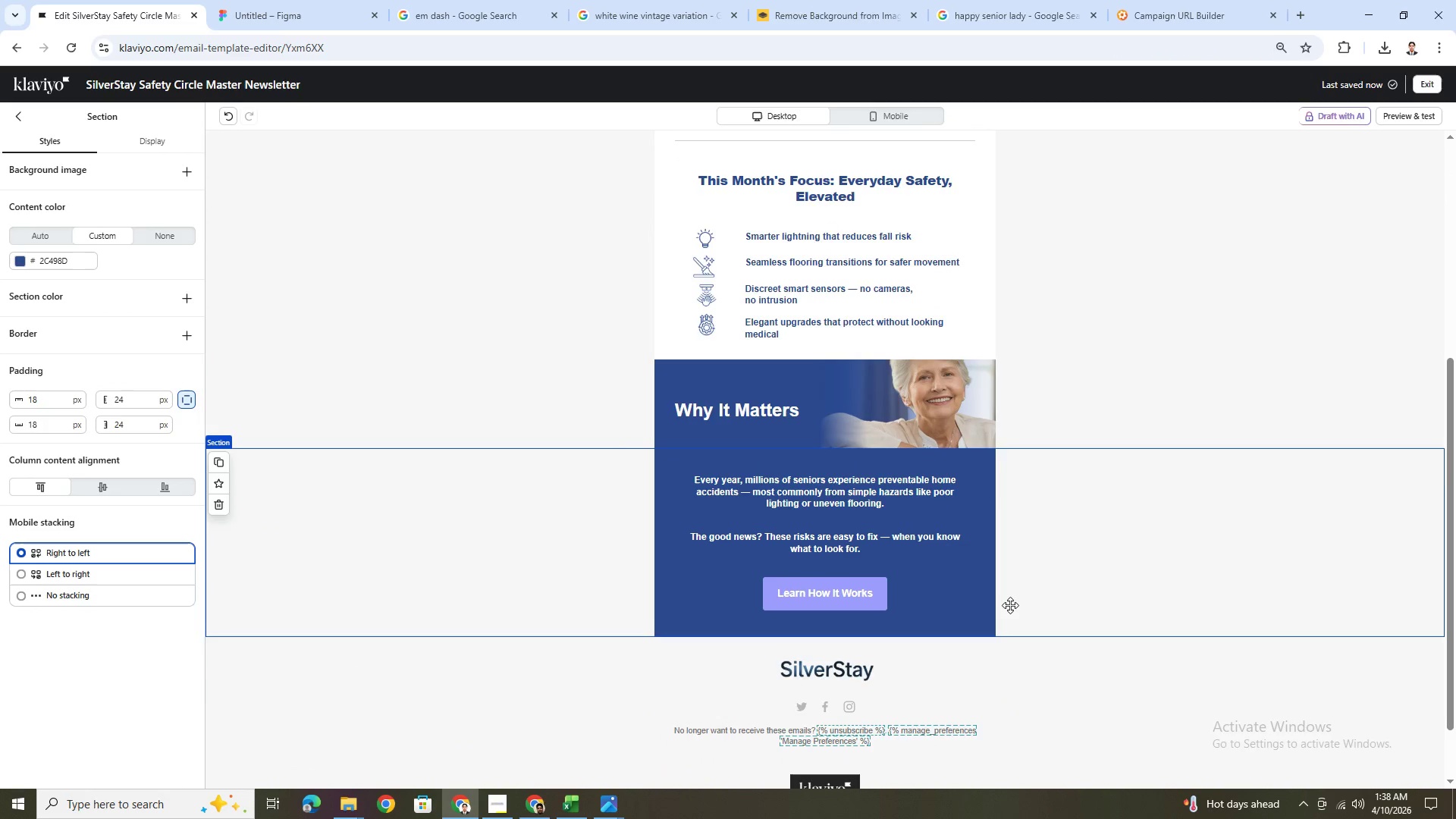 
scroll: coordinate [1010, 604], scroll_direction: up, amount: 1.0
 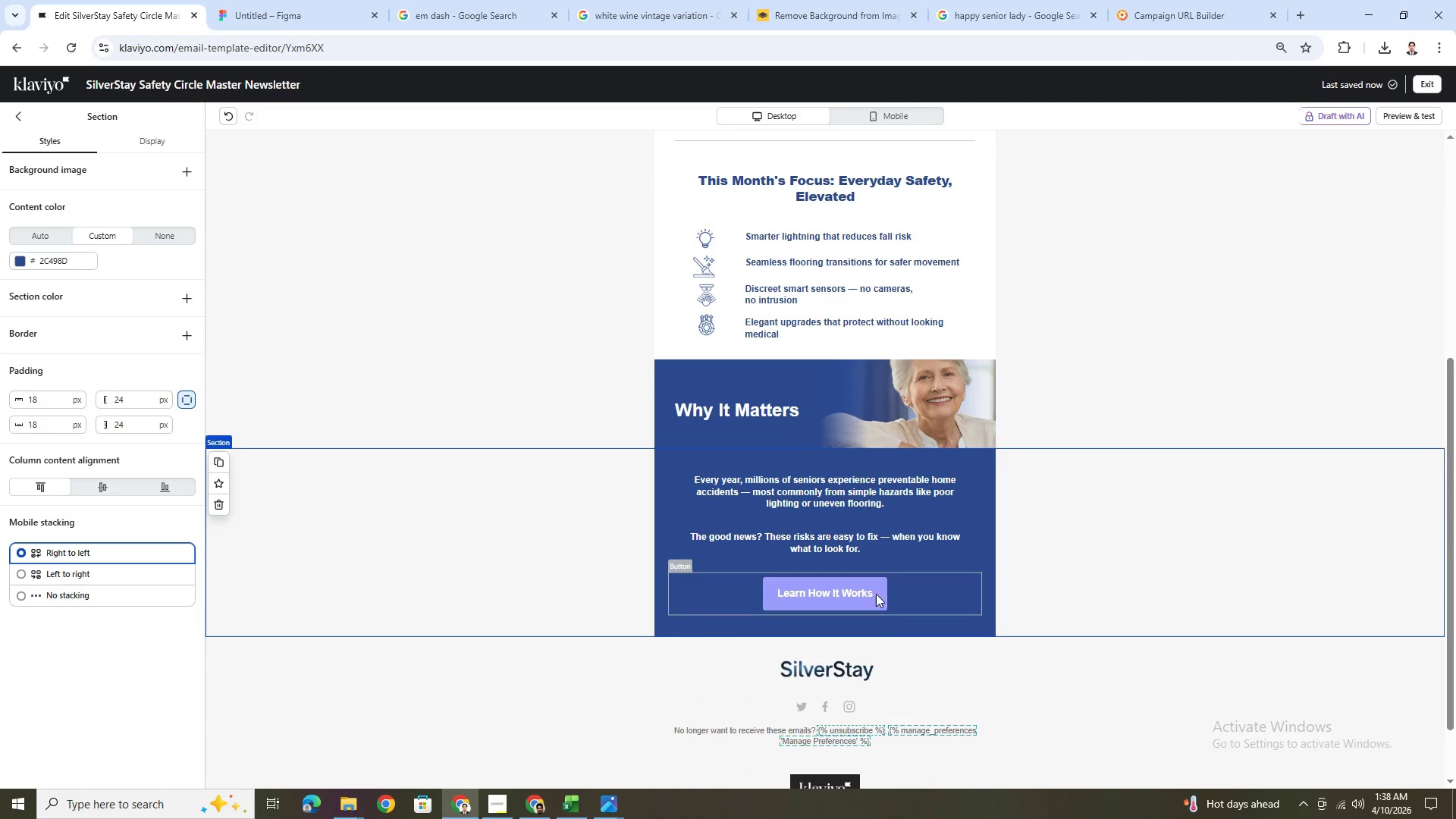 
left_click([876, 591])
 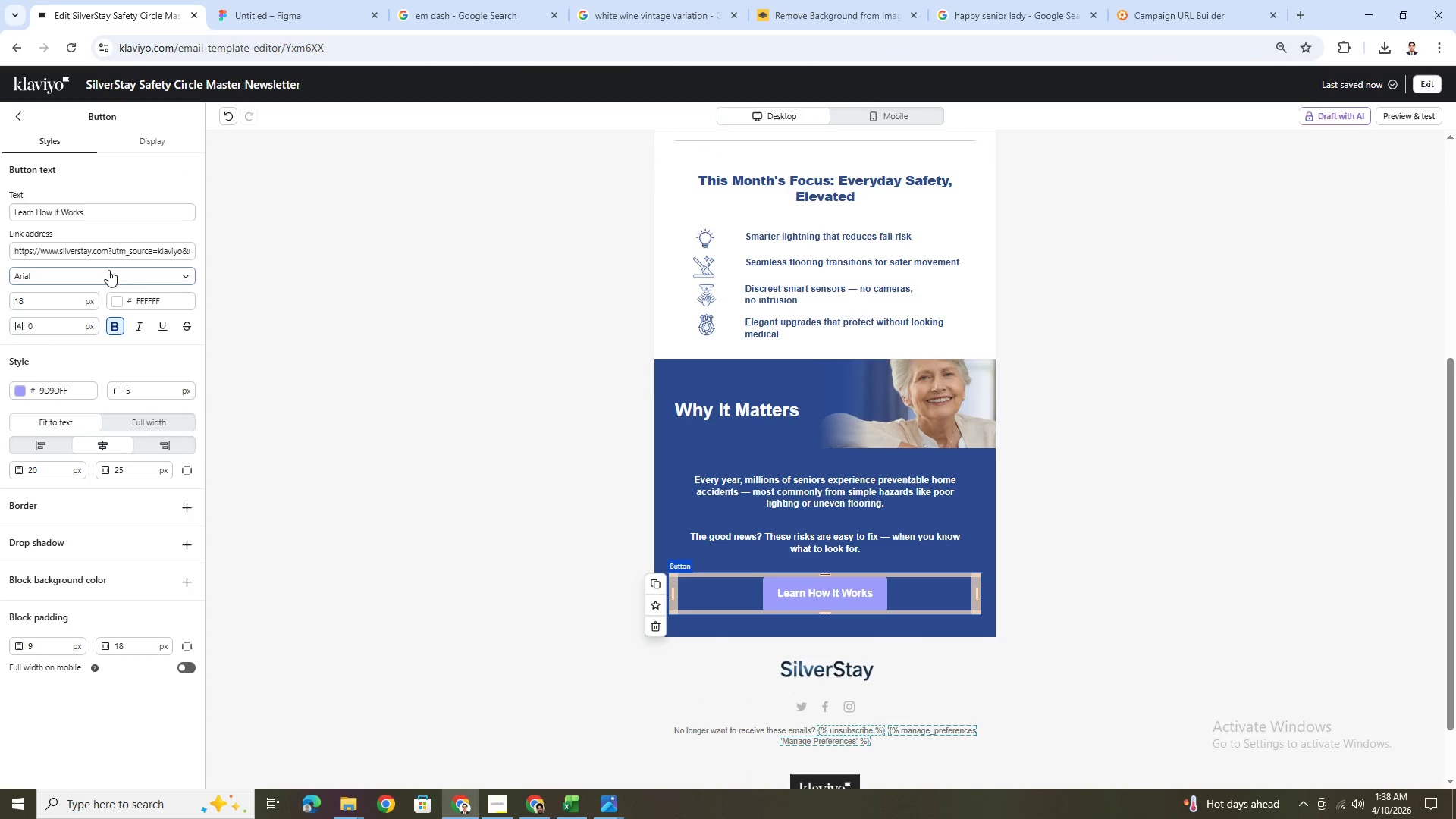 
left_click_drag(start_coordinate=[170, 248], to_coordinate=[194, 249])
 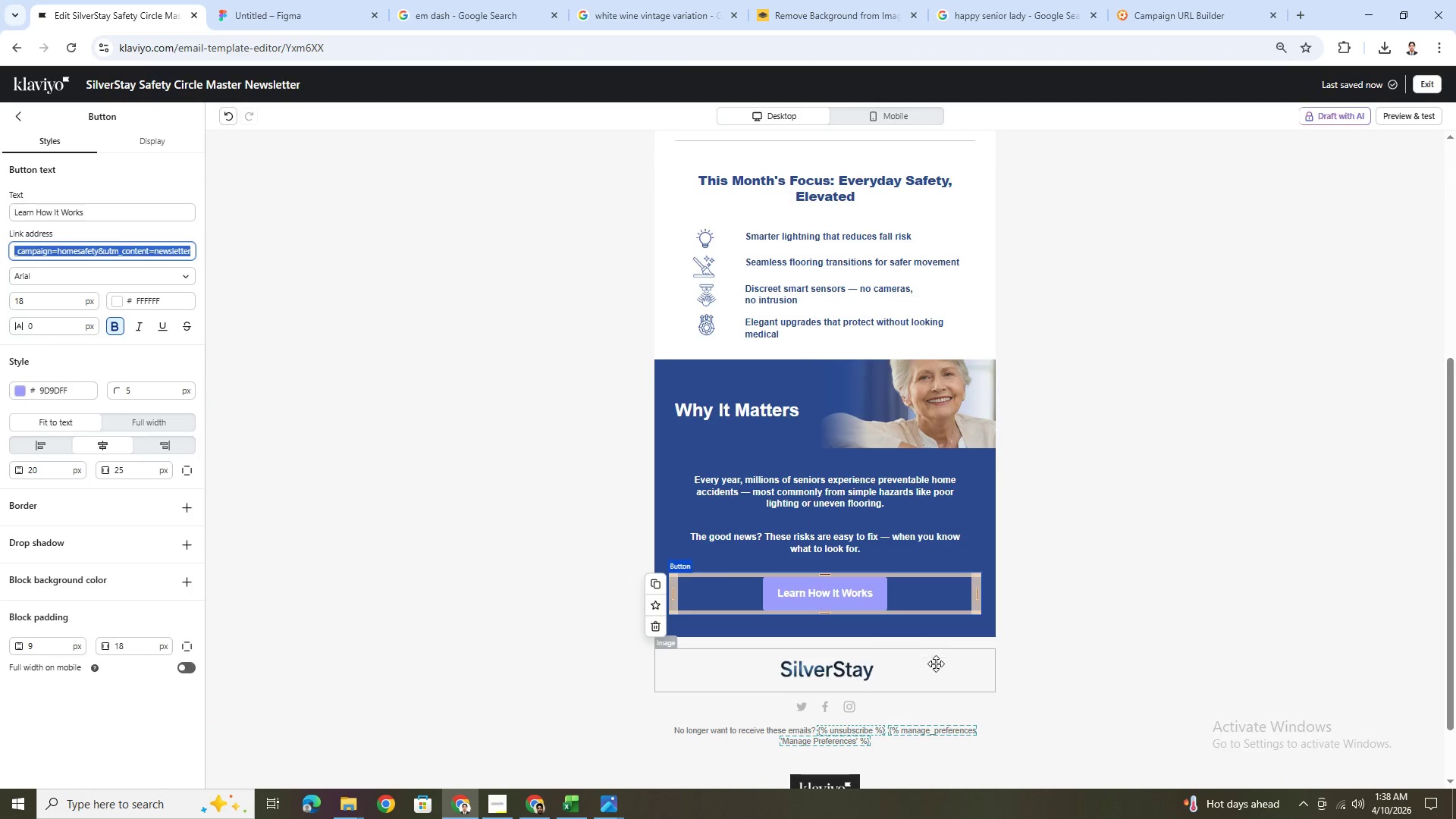 
left_click([860, 711])
 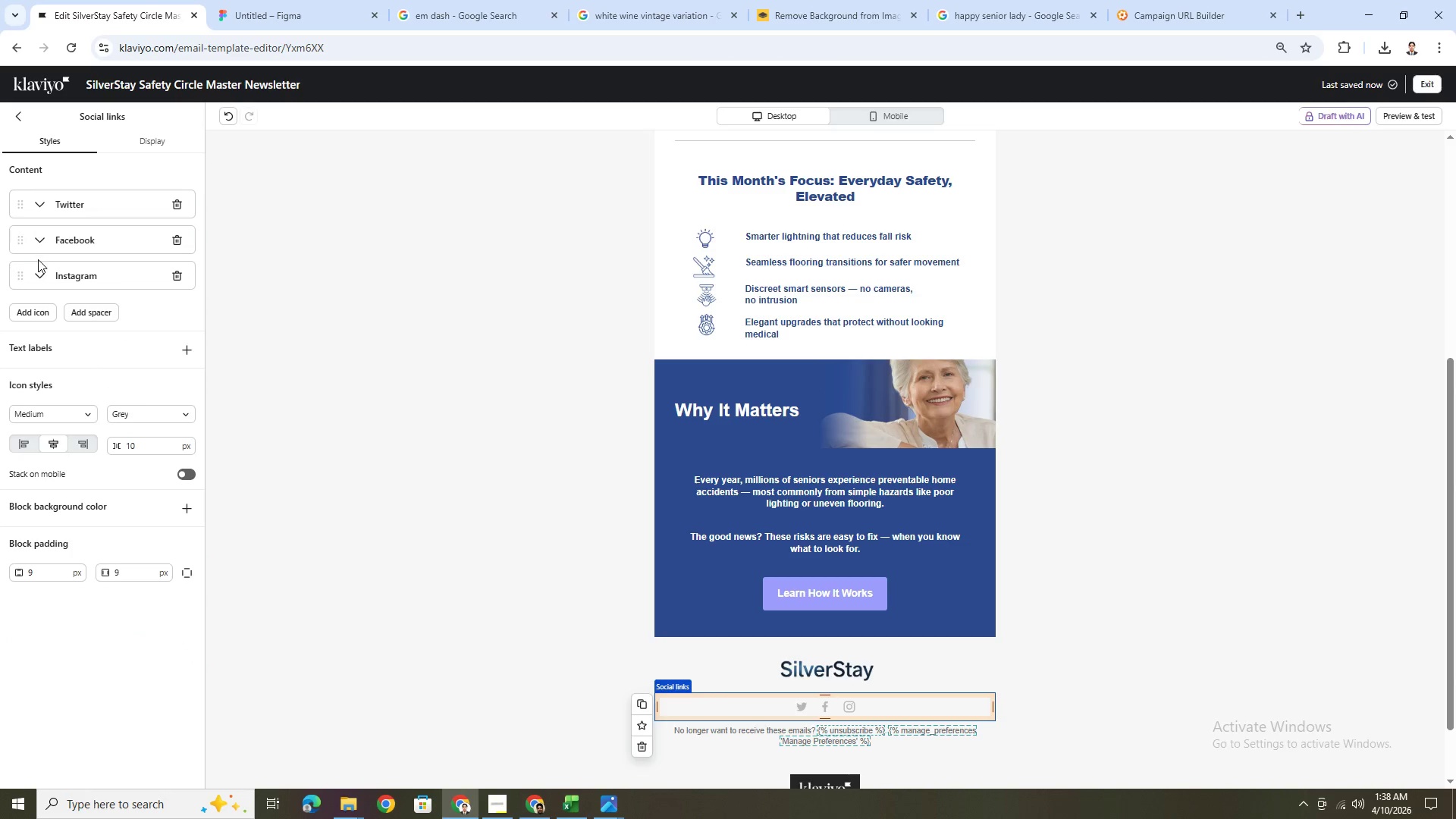 
left_click_drag(start_coordinate=[36, 240], to_coordinate=[46, 197])
 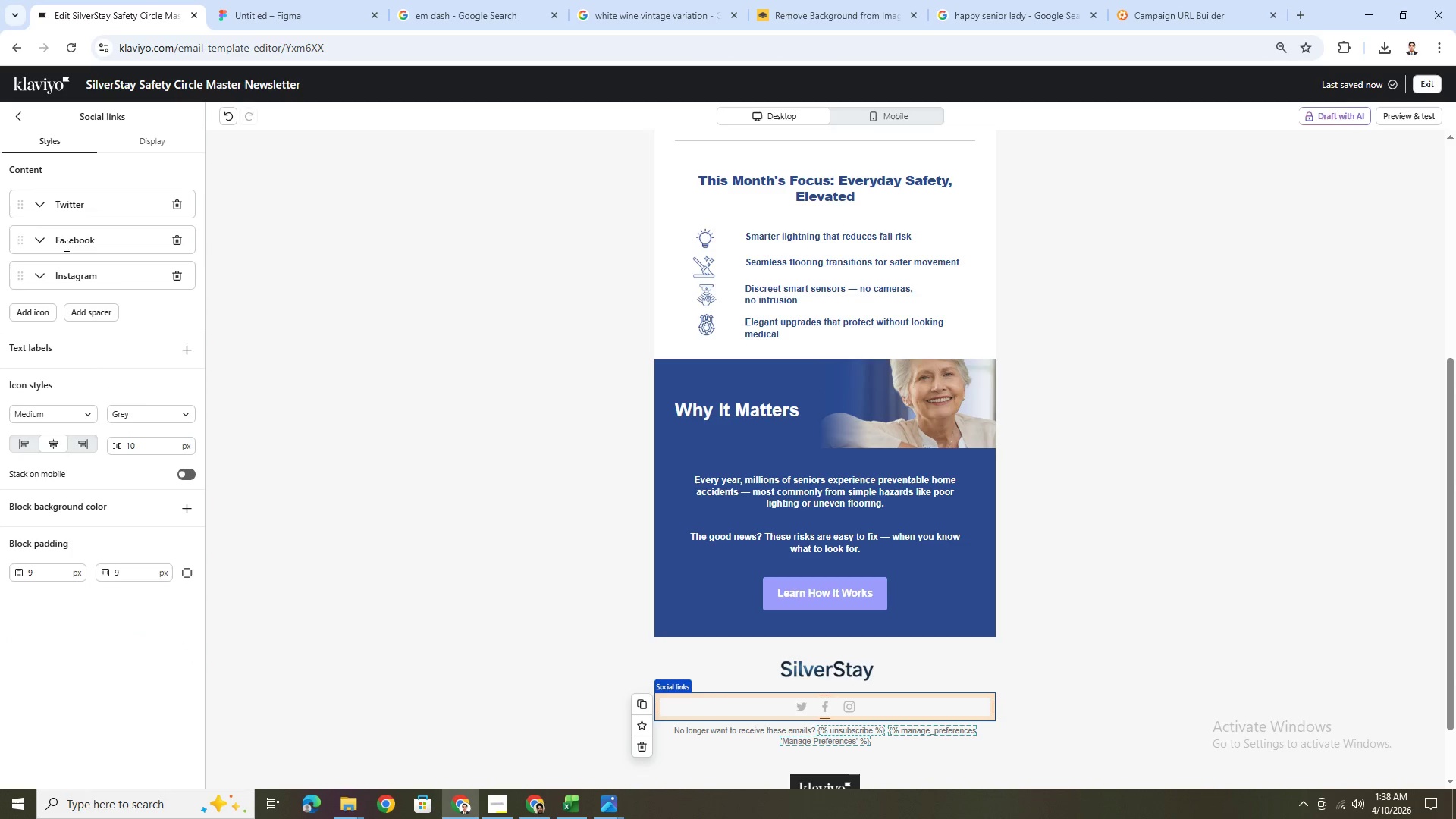 
left_click_drag(start_coordinate=[83, 242], to_coordinate=[83, 233])
 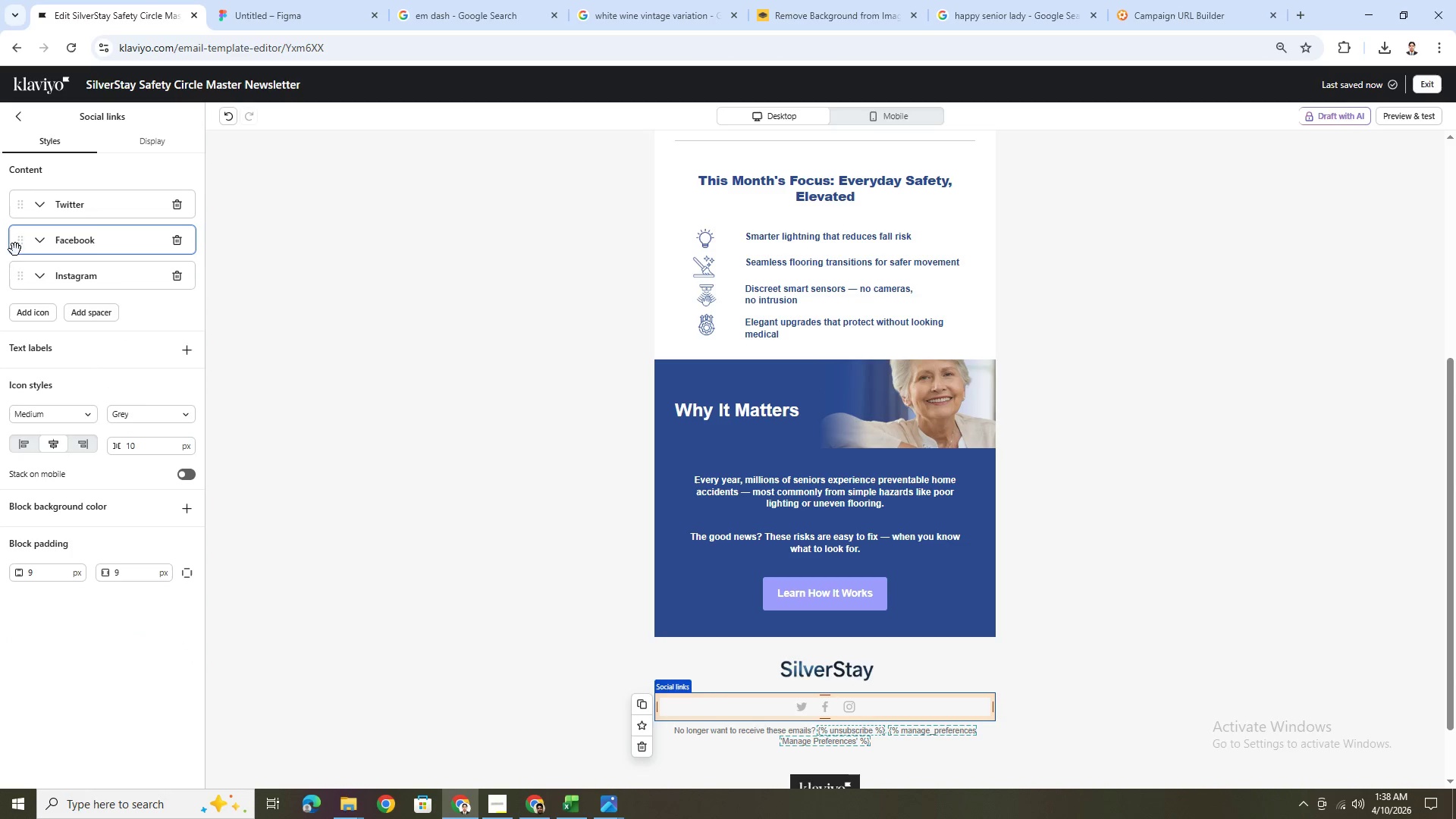 
left_click_drag(start_coordinate=[19, 247], to_coordinate=[30, 202])
 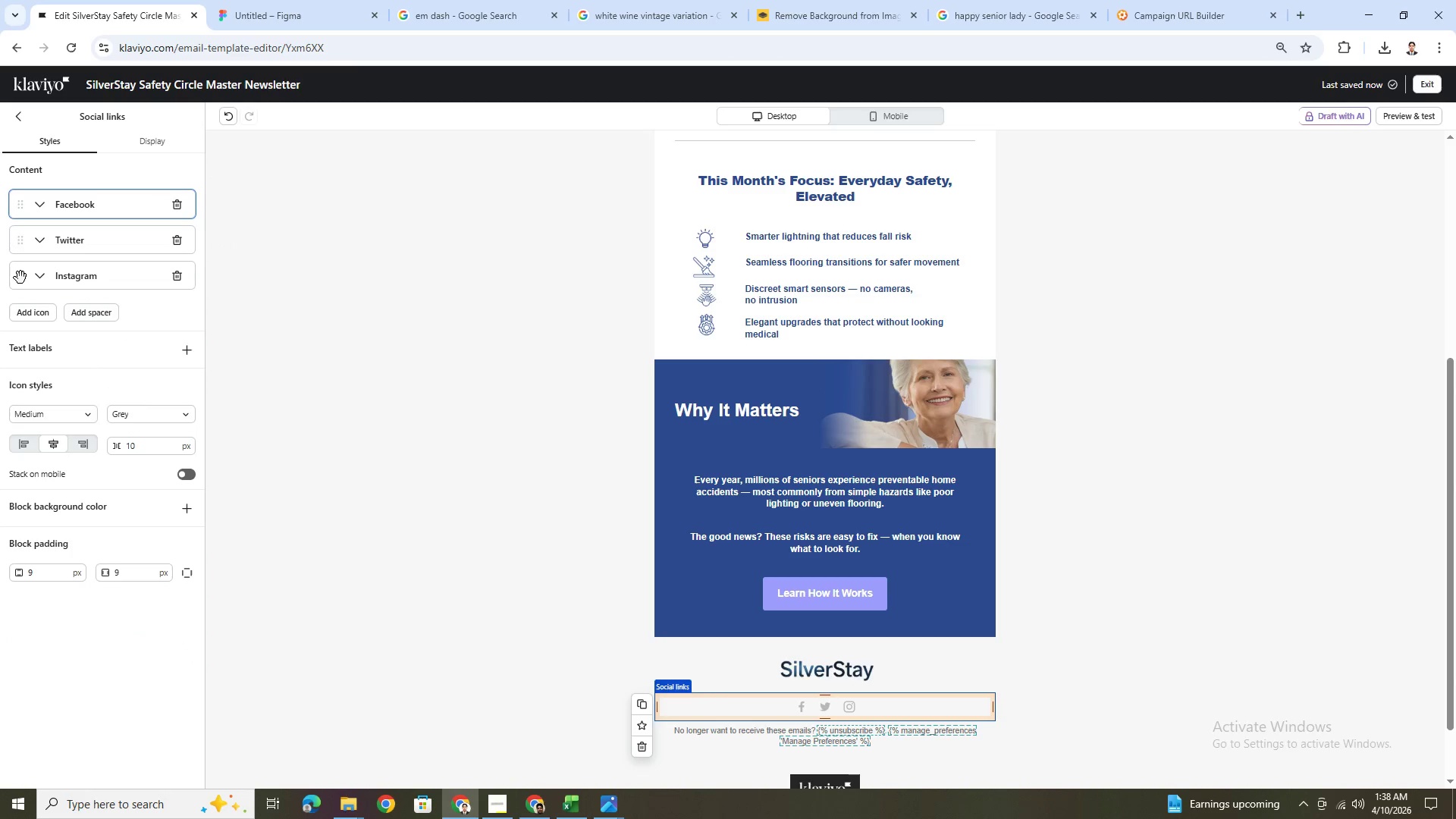 
left_click_drag(start_coordinate=[20, 278], to_coordinate=[28, 231])
 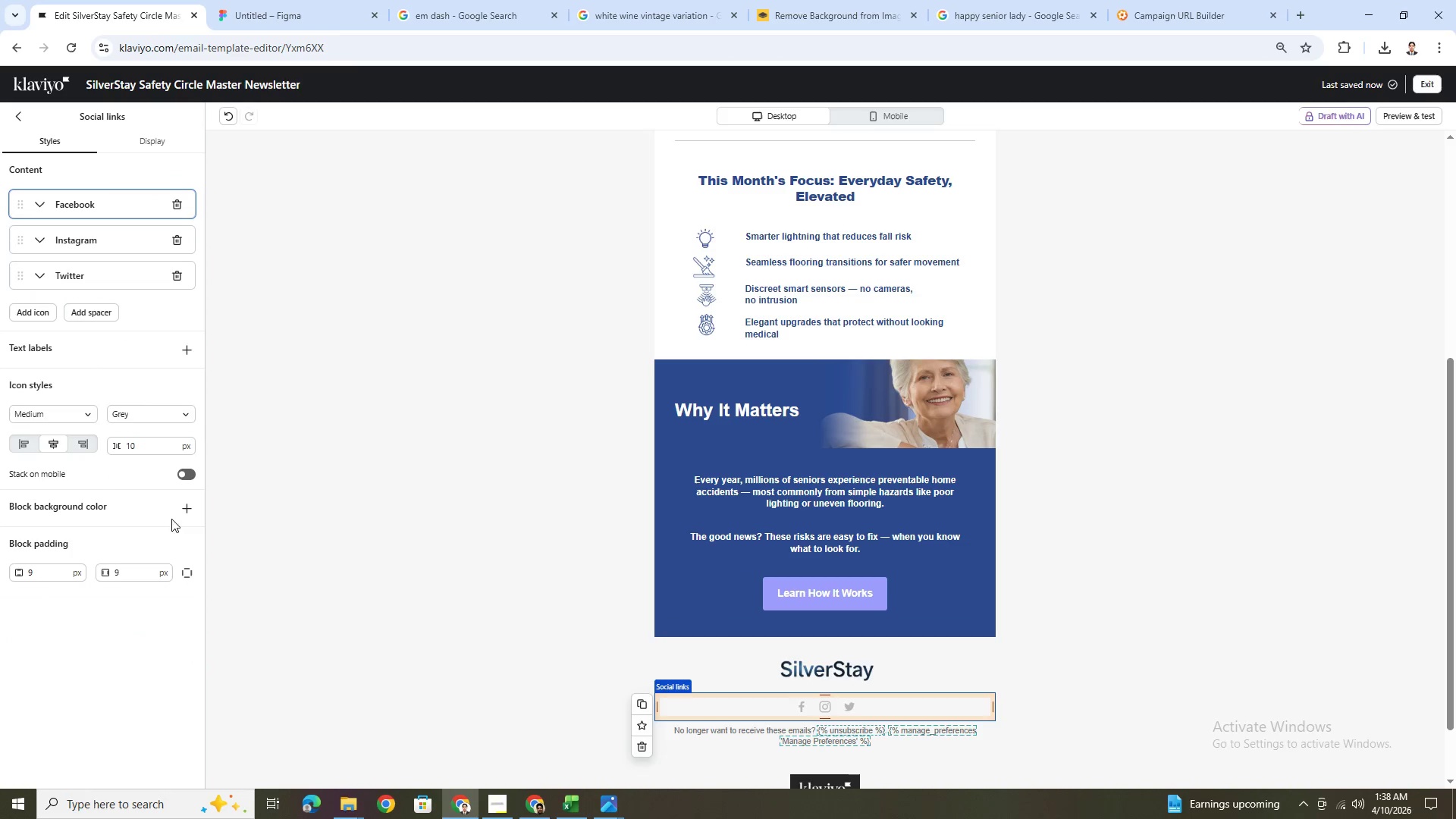 
left_click([174, 409])
 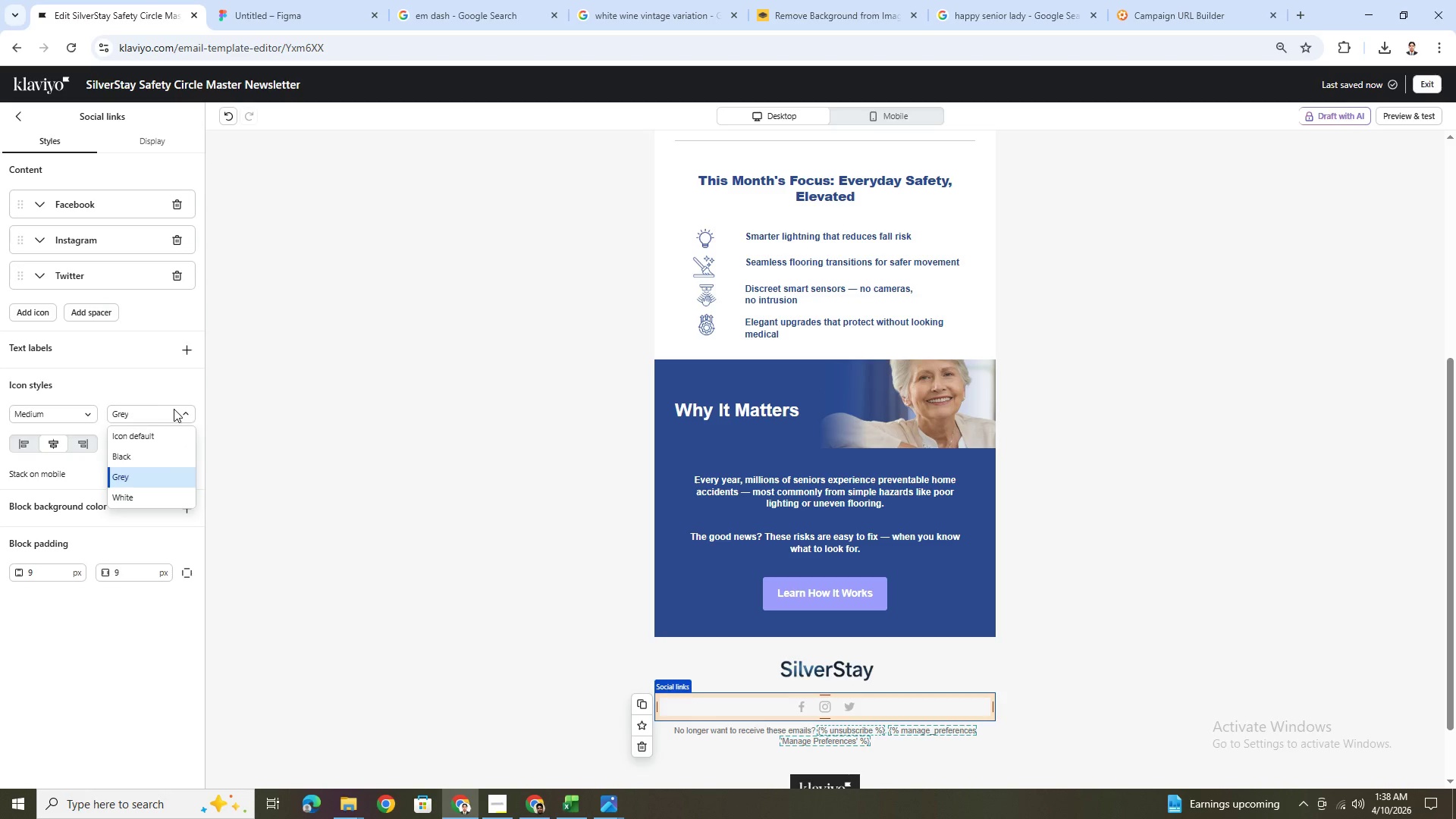 
left_click([172, 432])
 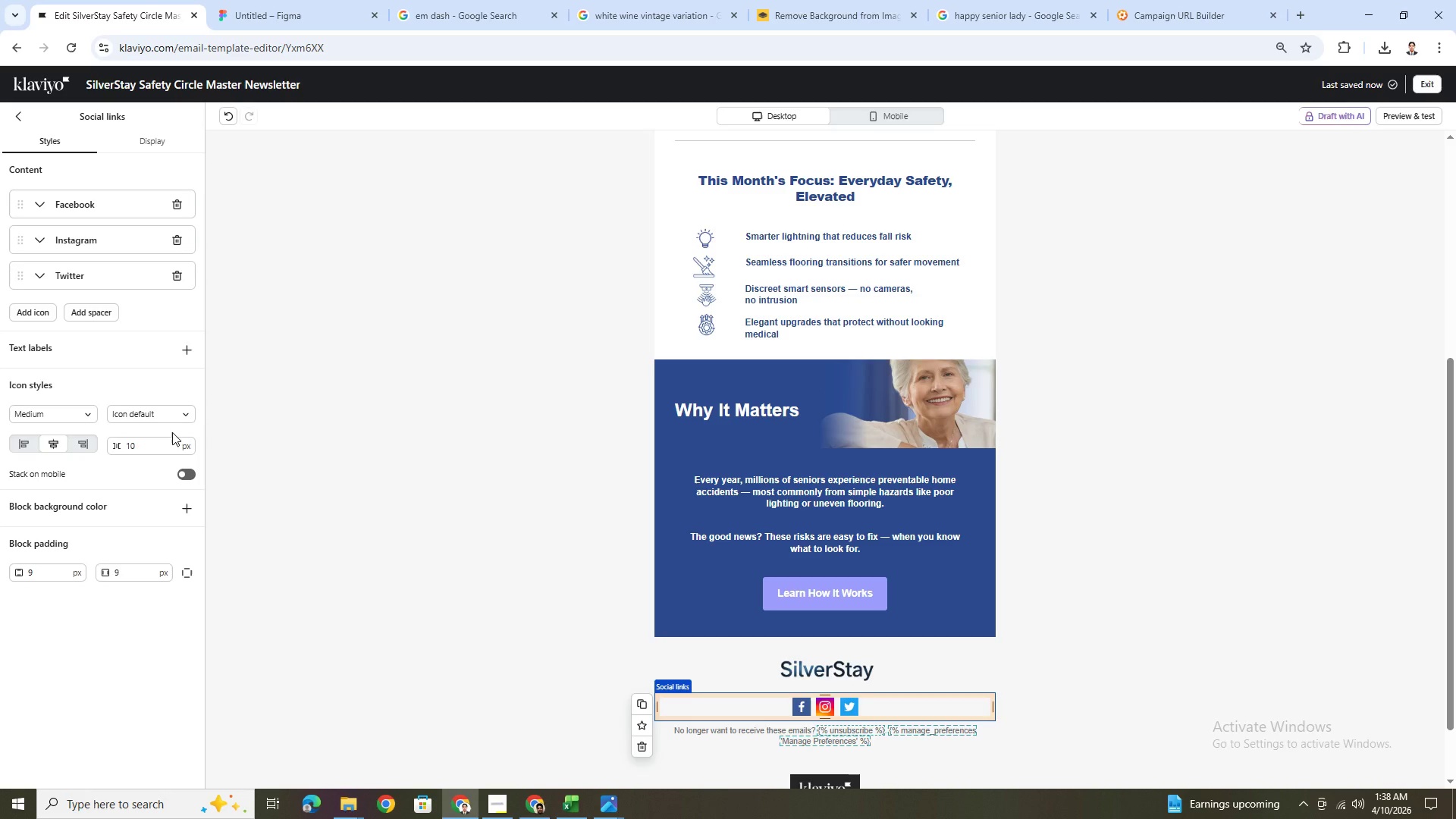 
scroll: coordinate [930, 564], scroll_direction: up, amount: 4.0
 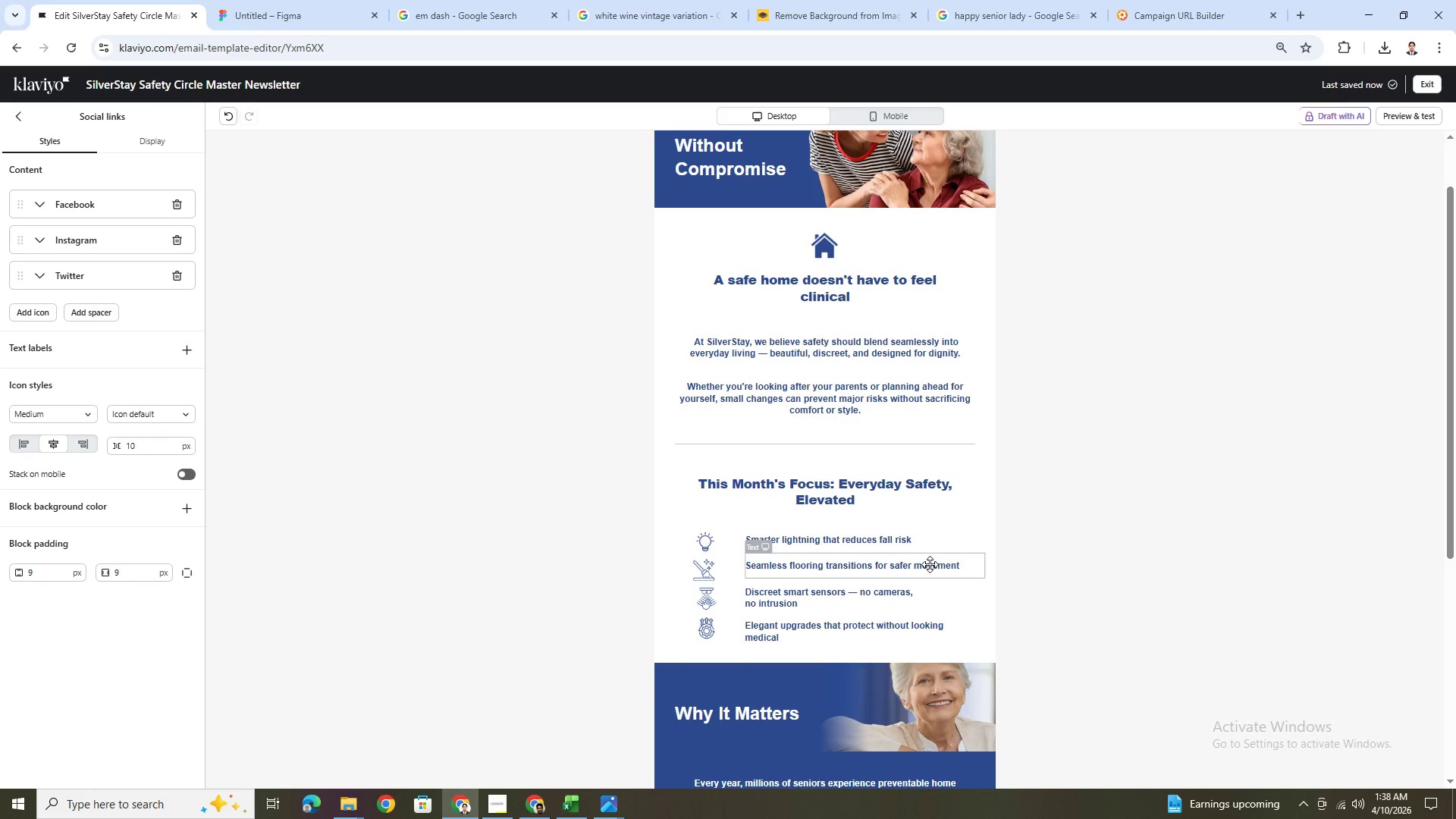 
scroll: coordinate [930, 564], scroll_direction: down, amount: 2.0
 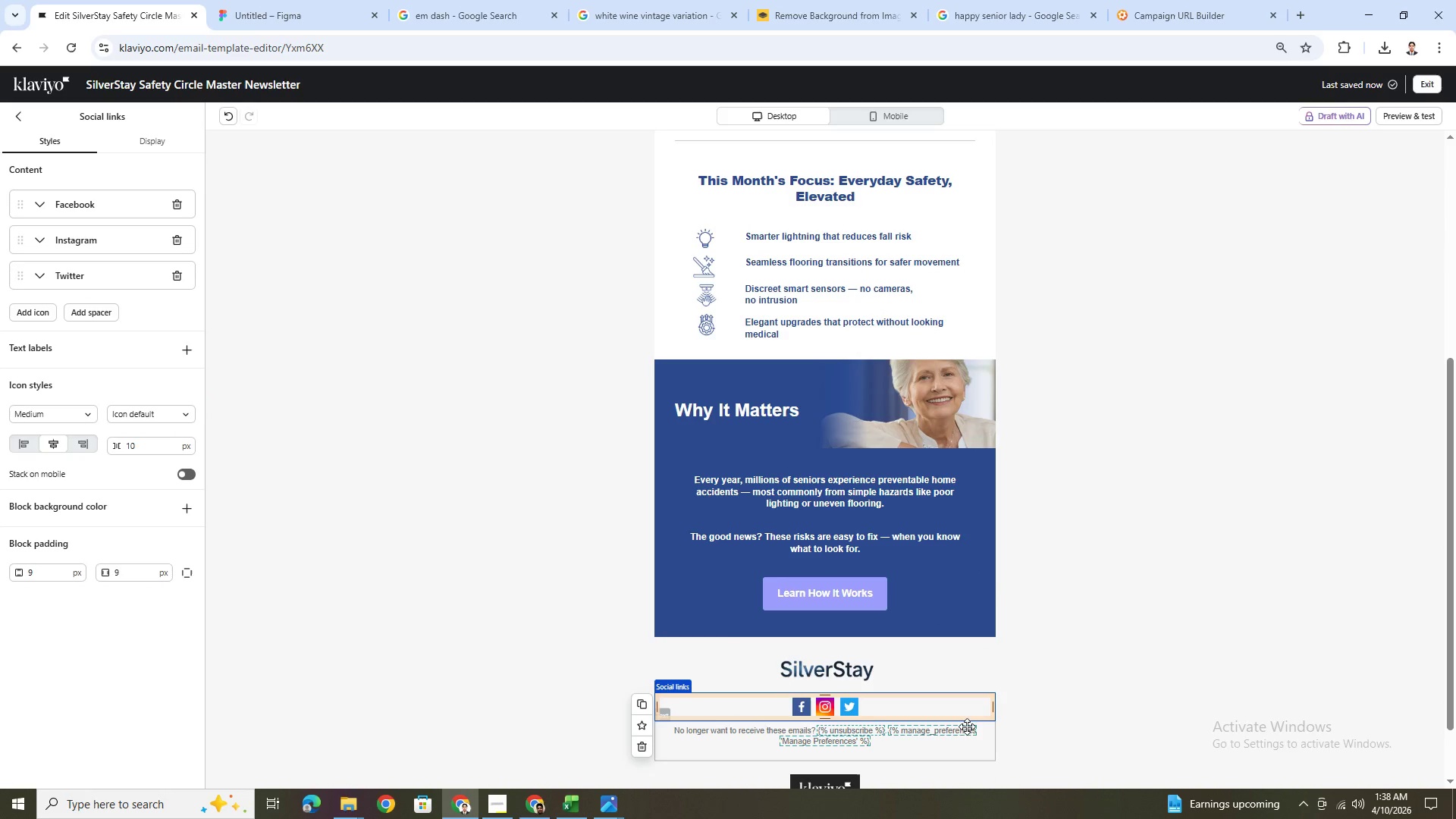 
left_click([988, 742])
 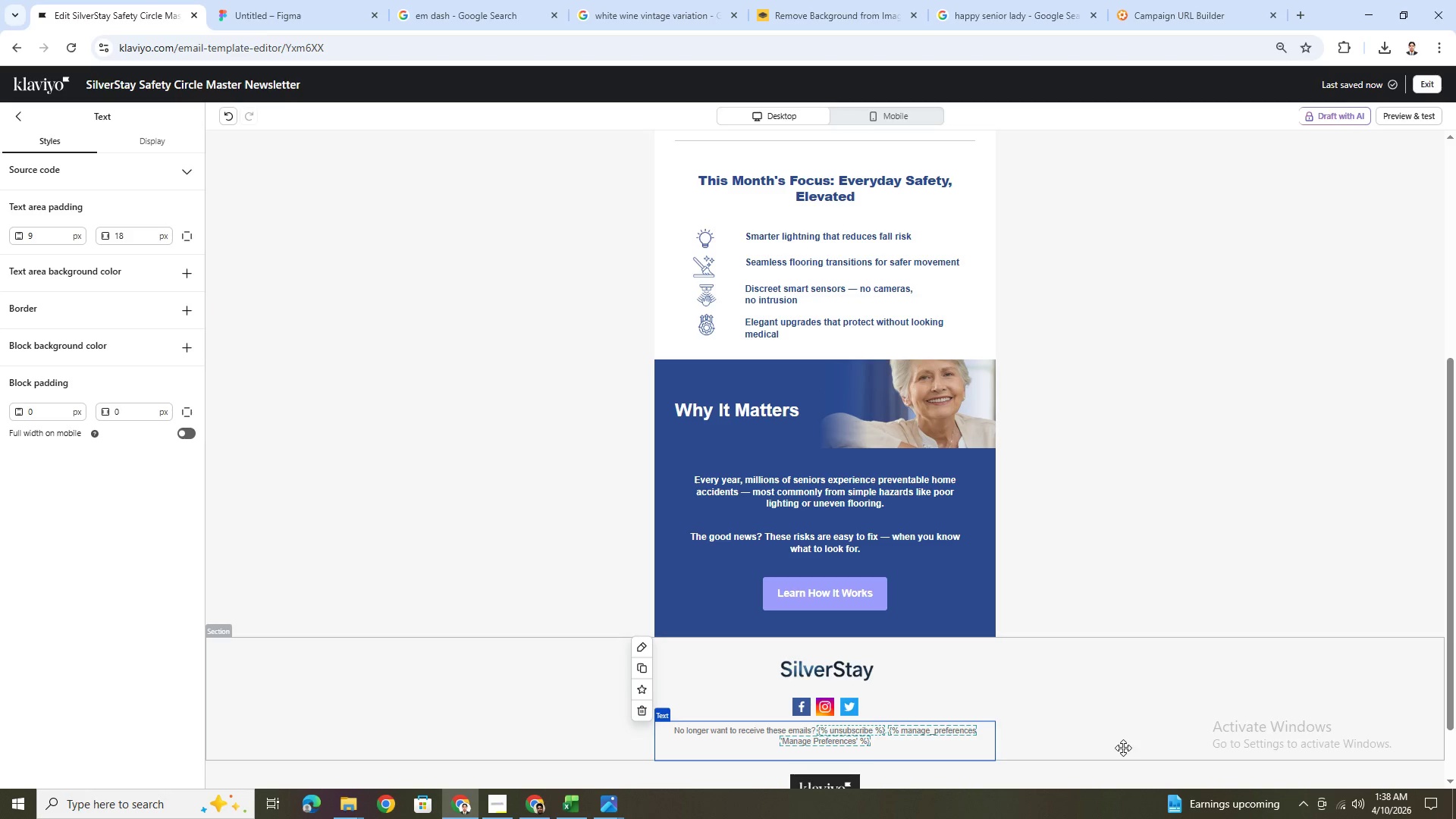 
scroll: coordinate [1123, 748], scroll_direction: up, amount: 1.0
 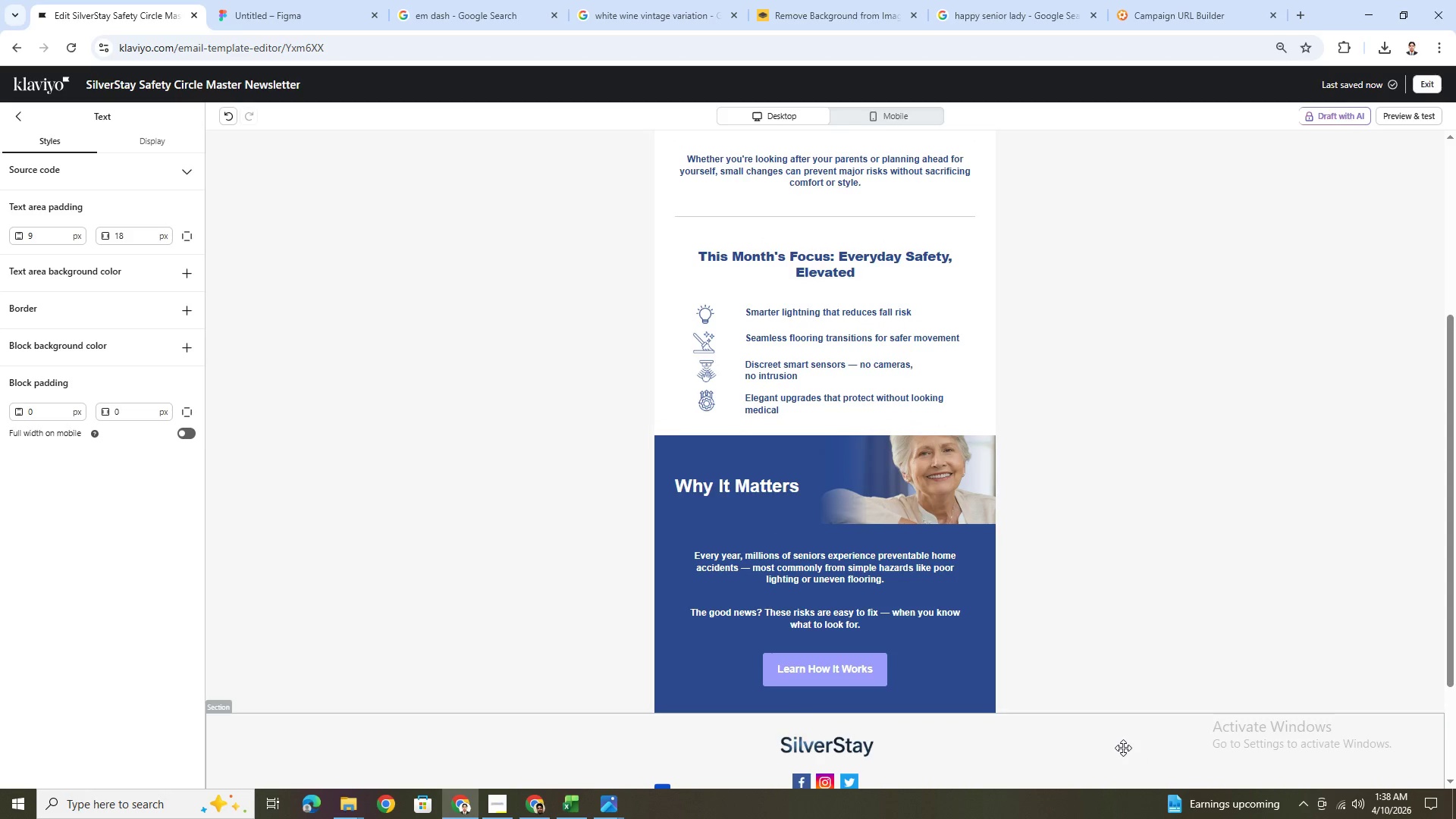 
scroll: coordinate [1123, 748], scroll_direction: down, amount: 1.0
 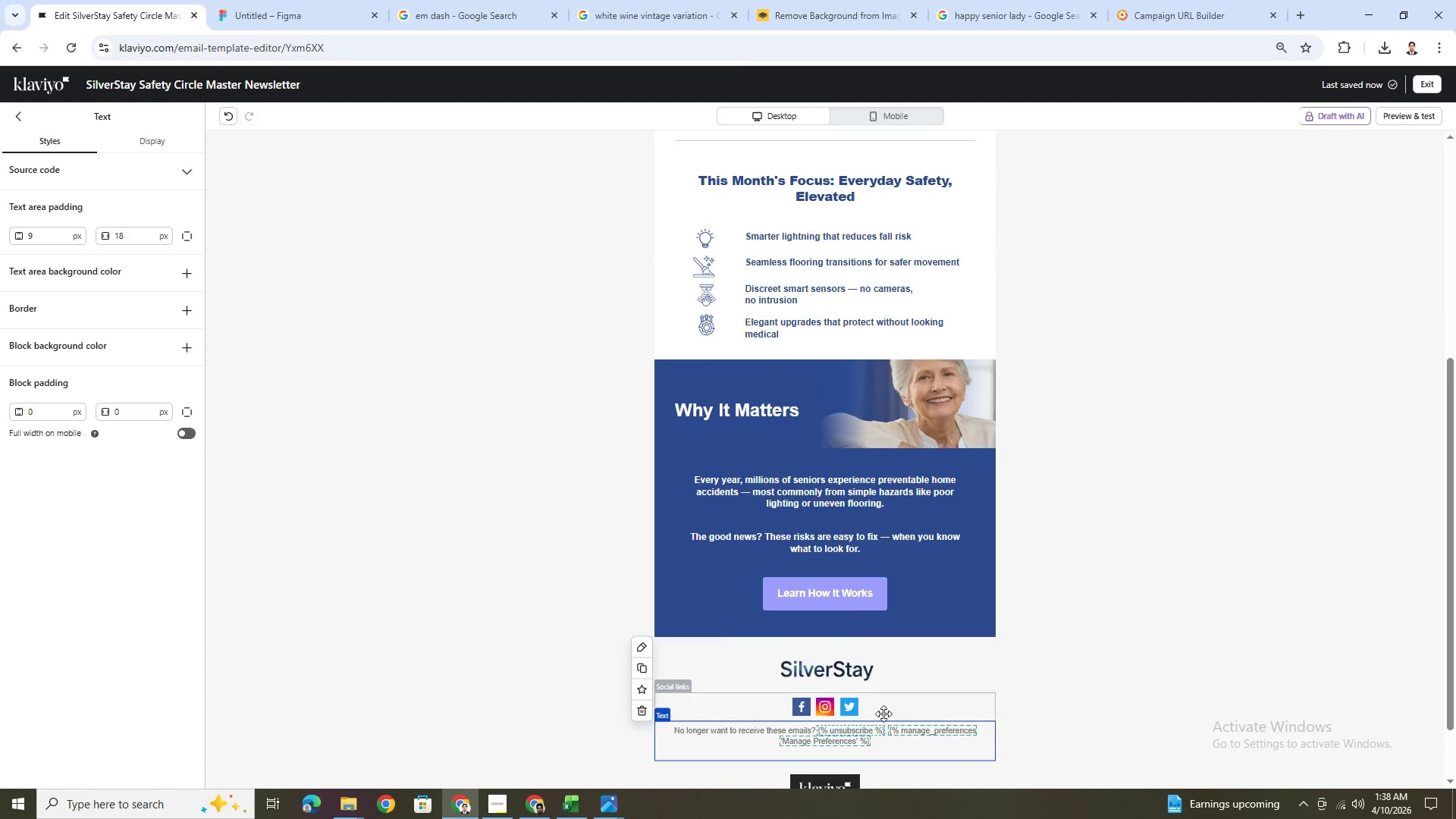 
left_click([880, 711])
 